 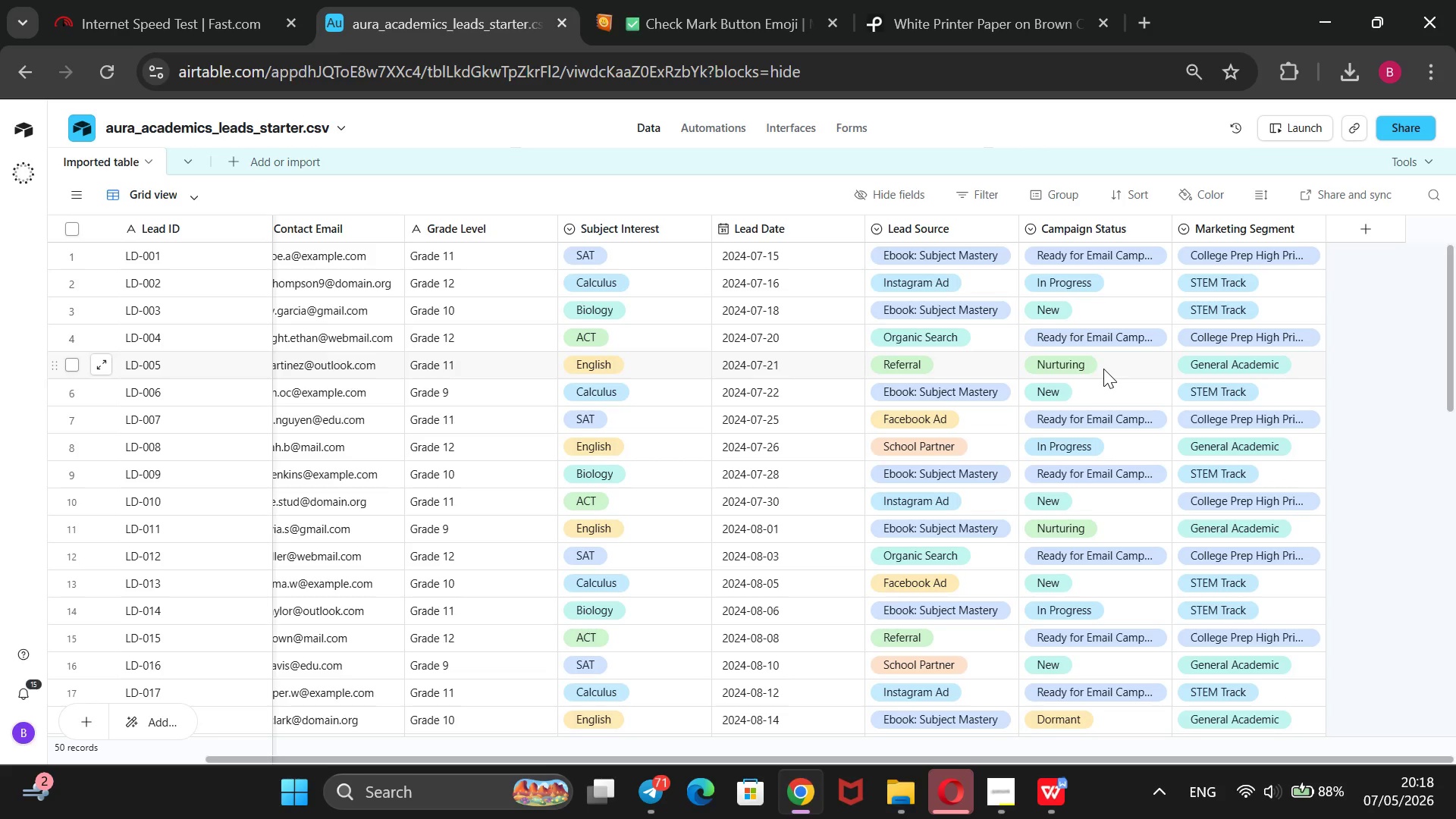 
mouse_move([1376, 231])
 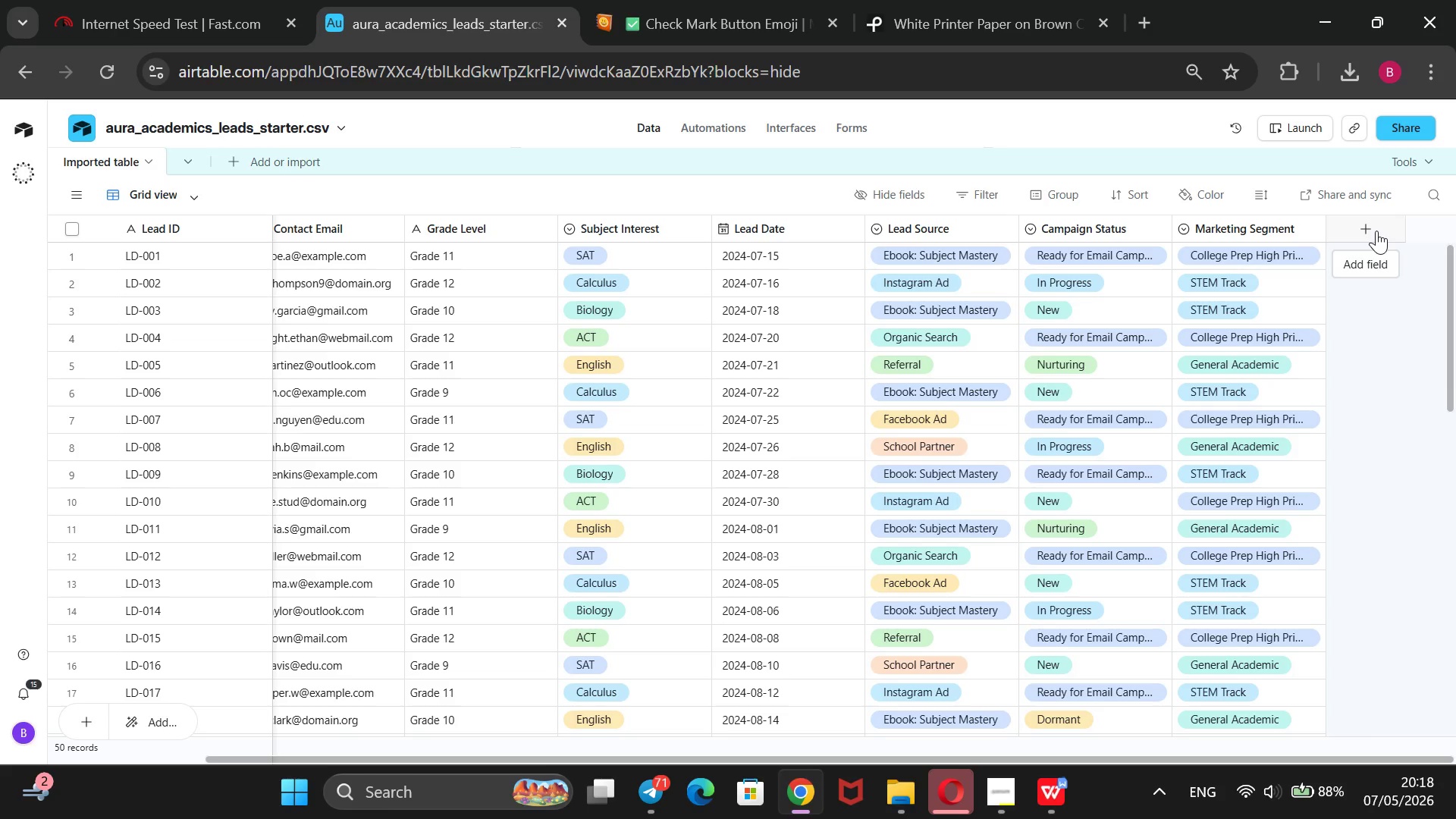 
left_click([1376, 231])
 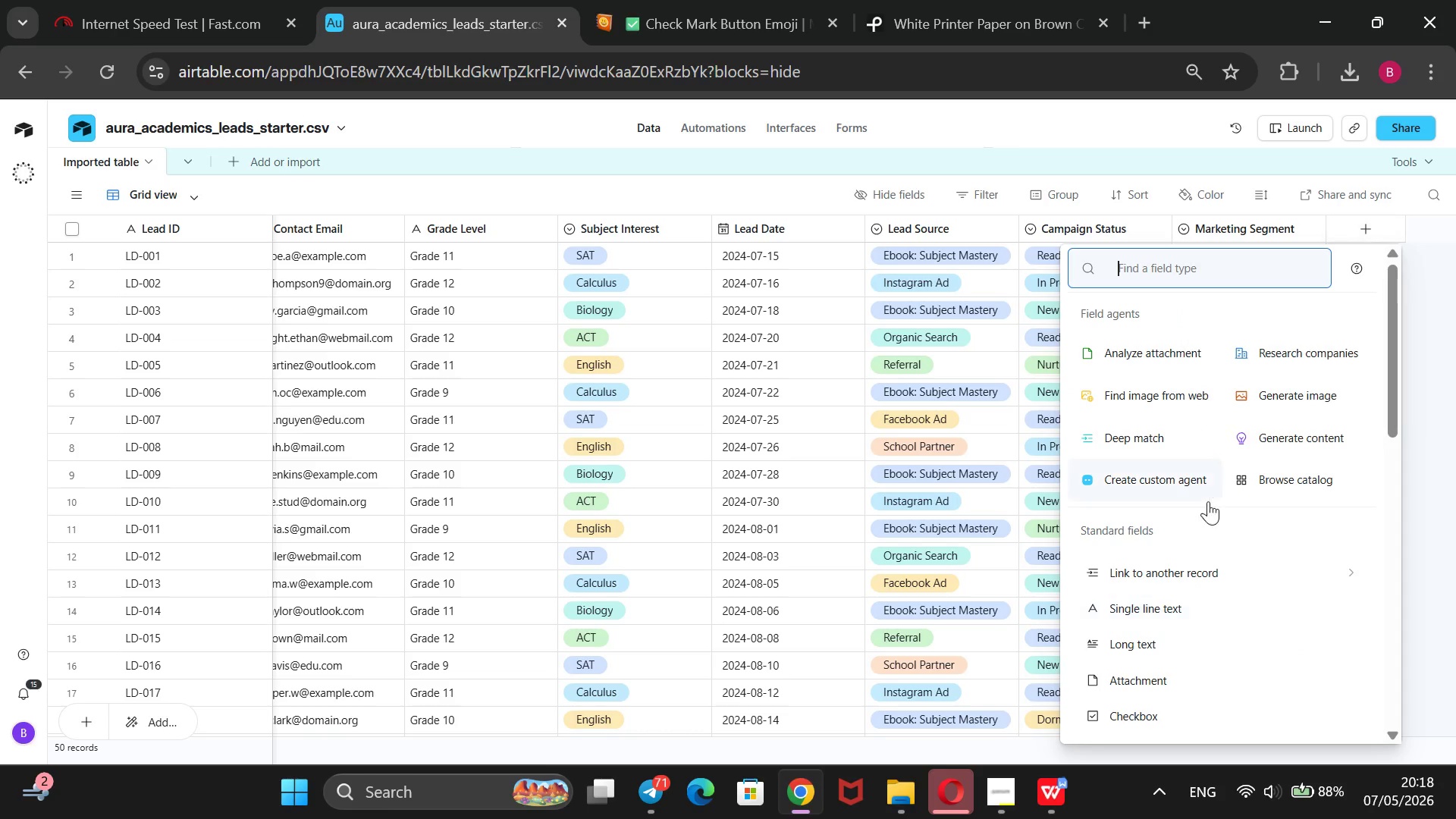 
scroll: coordinate [1216, 643], scroll_direction: down, amount: 5.0
 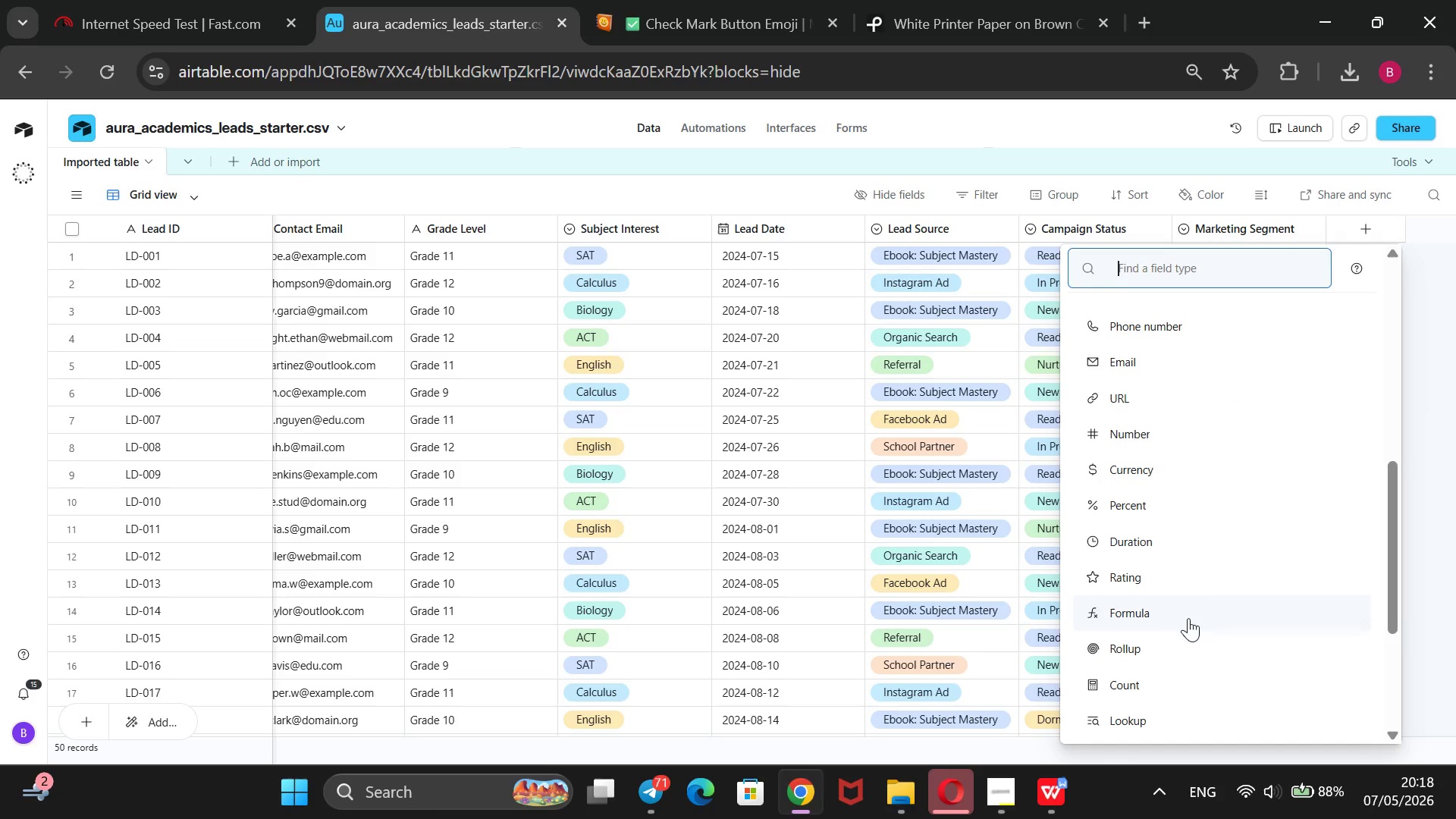 
left_click_drag(start_coordinate=[1192, 608], to_coordinate=[1208, 600])
 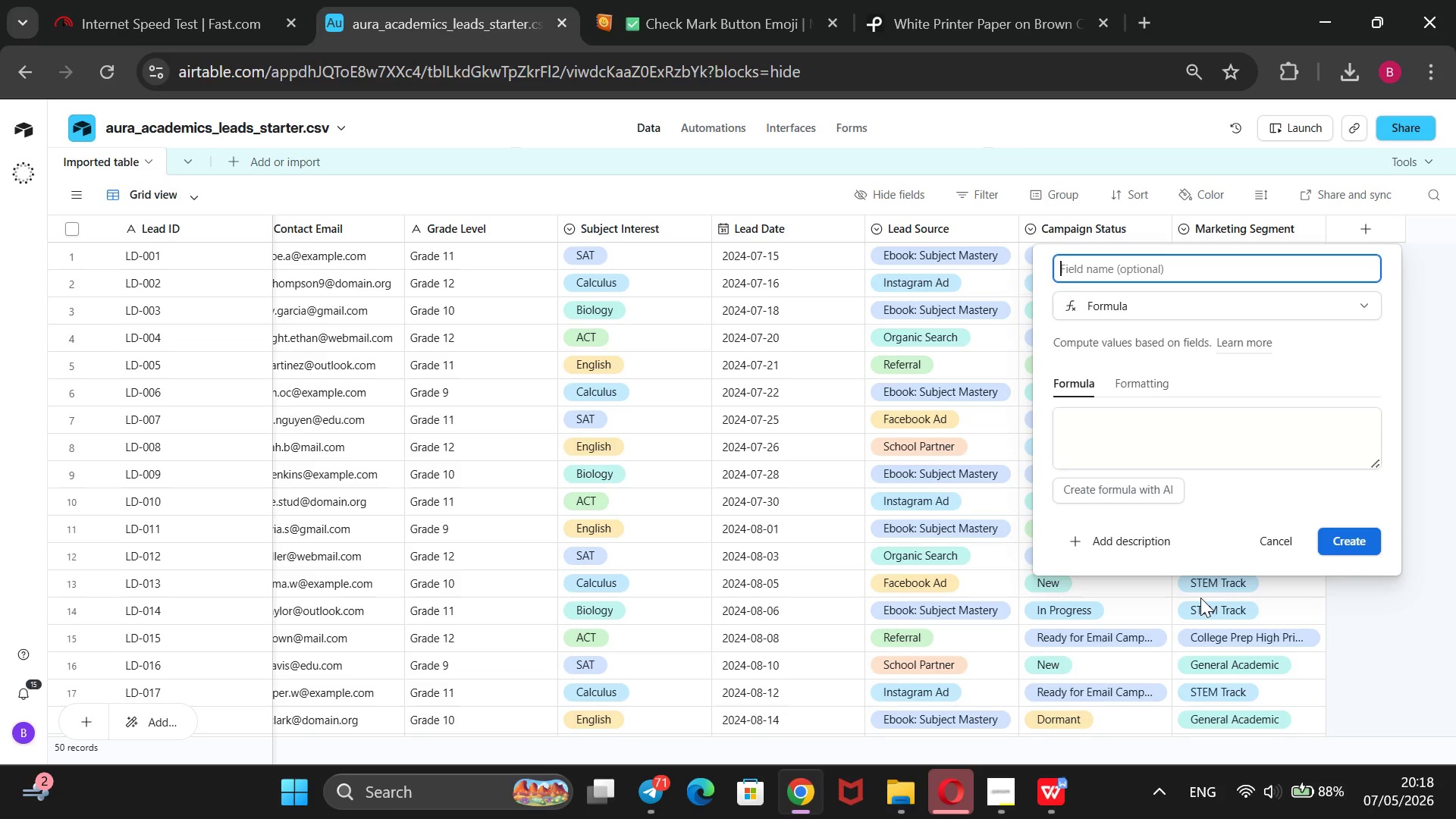 
wait(7.36)
 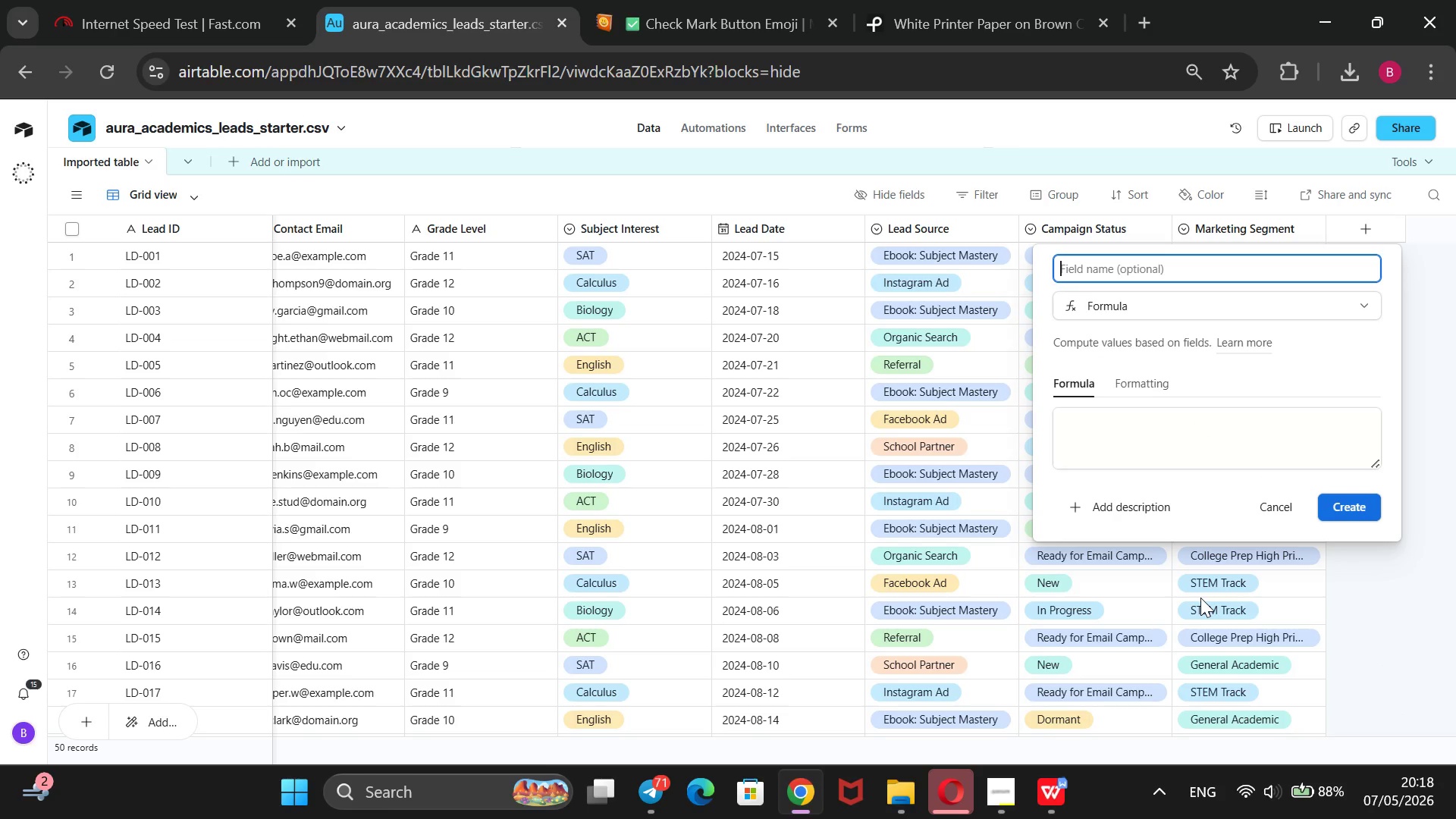 
type(Priority Score)
 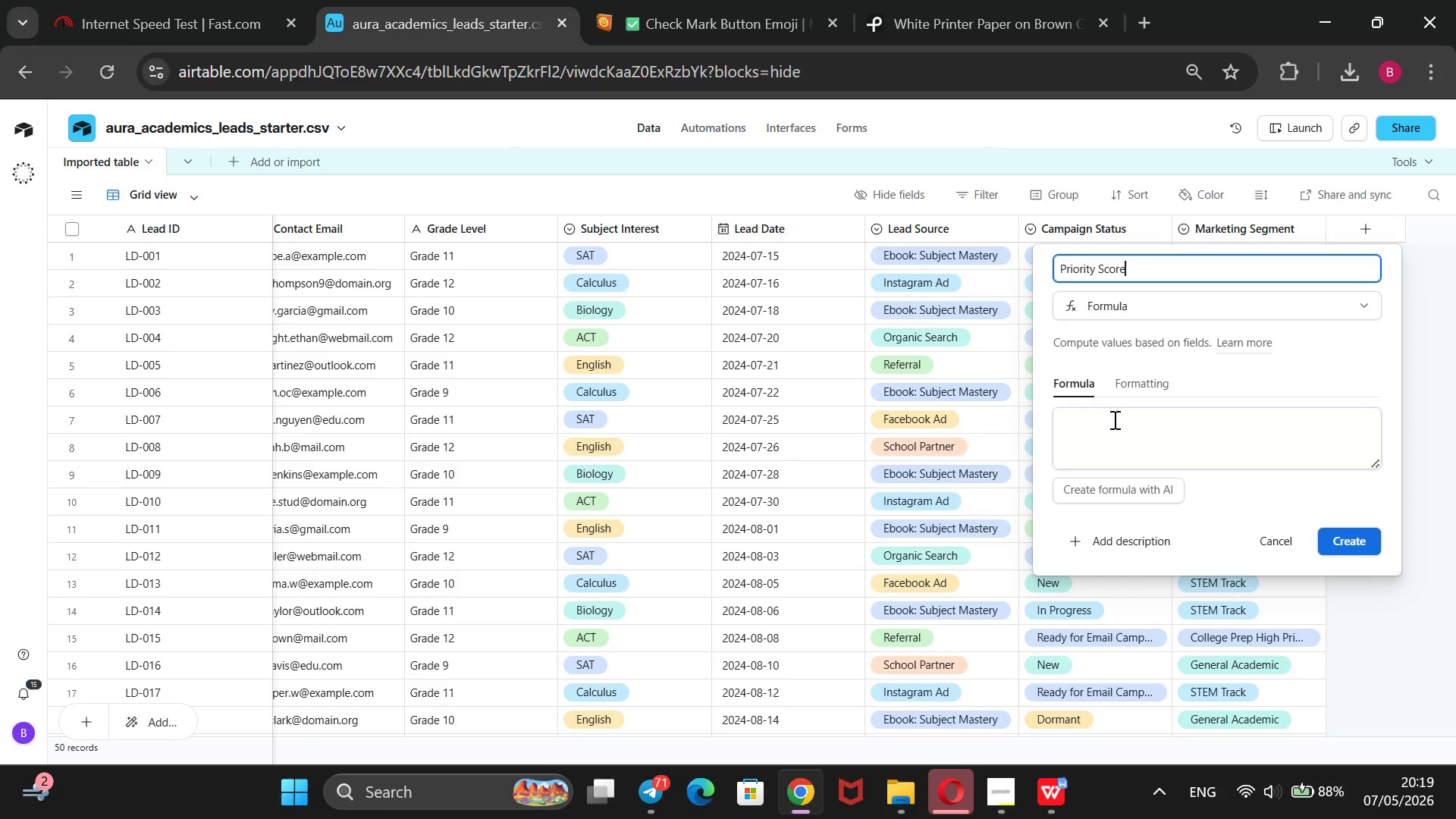 
left_click([1110, 427])
 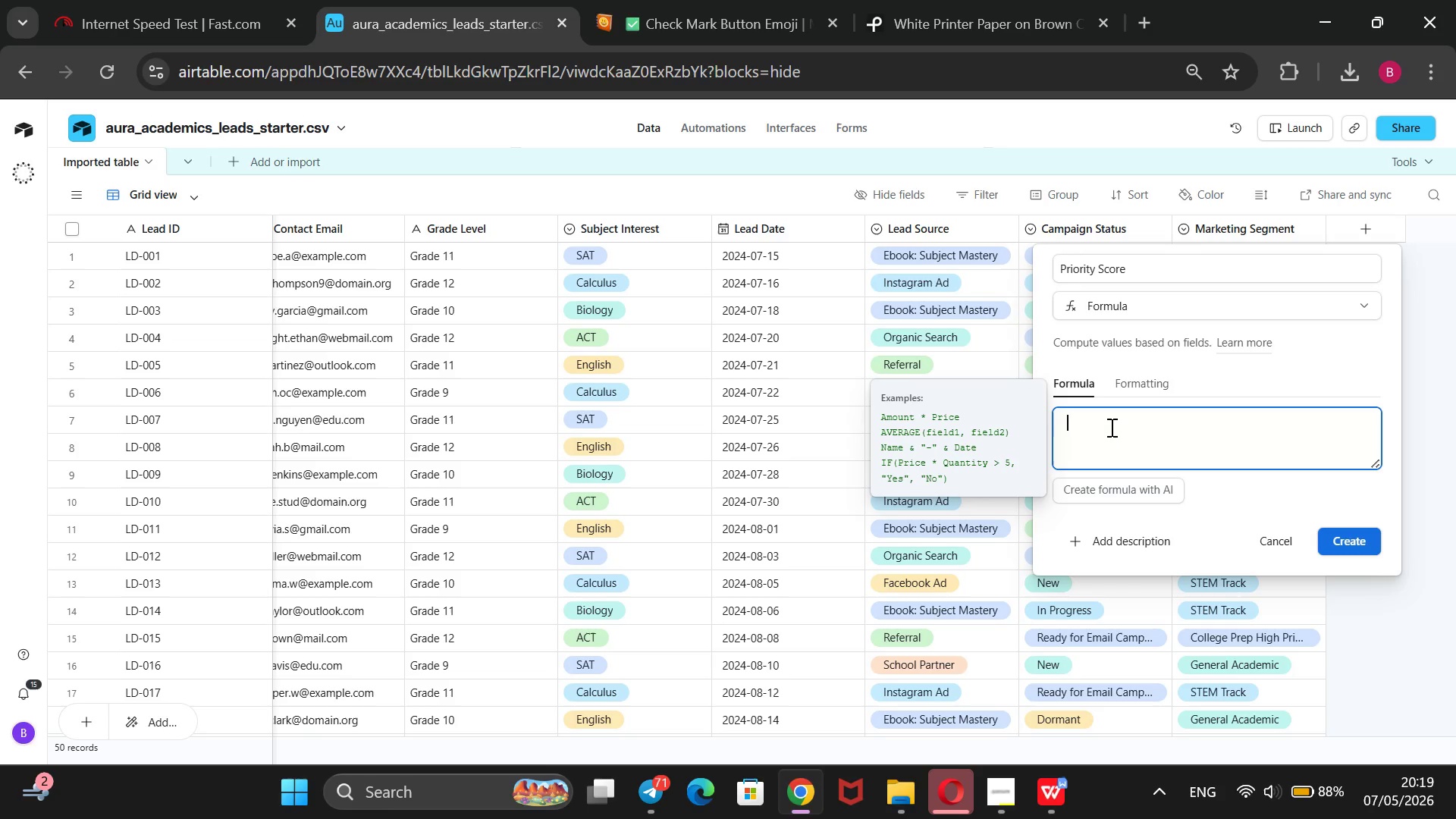 
wait(5.28)
 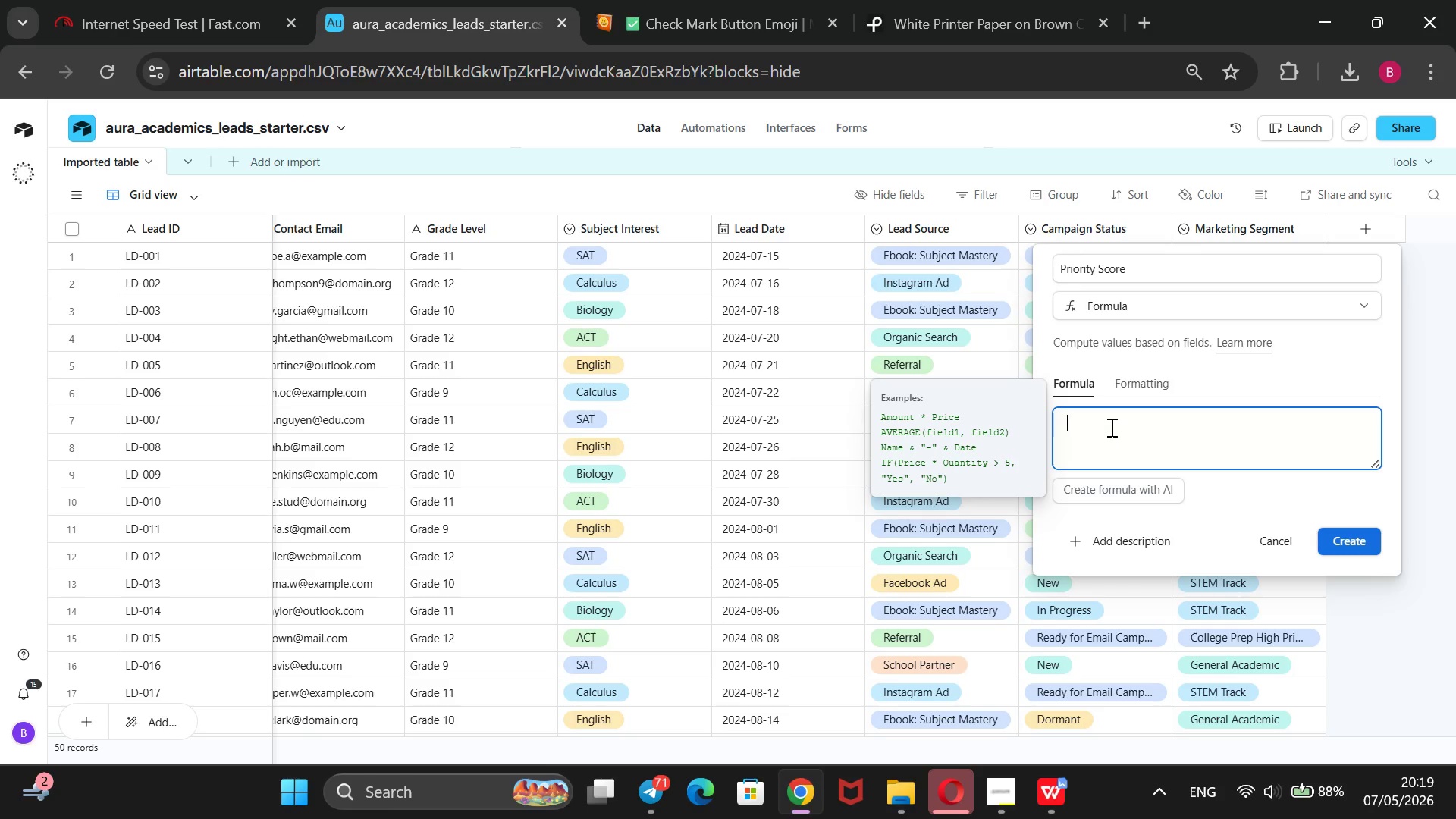 
type(IF())
 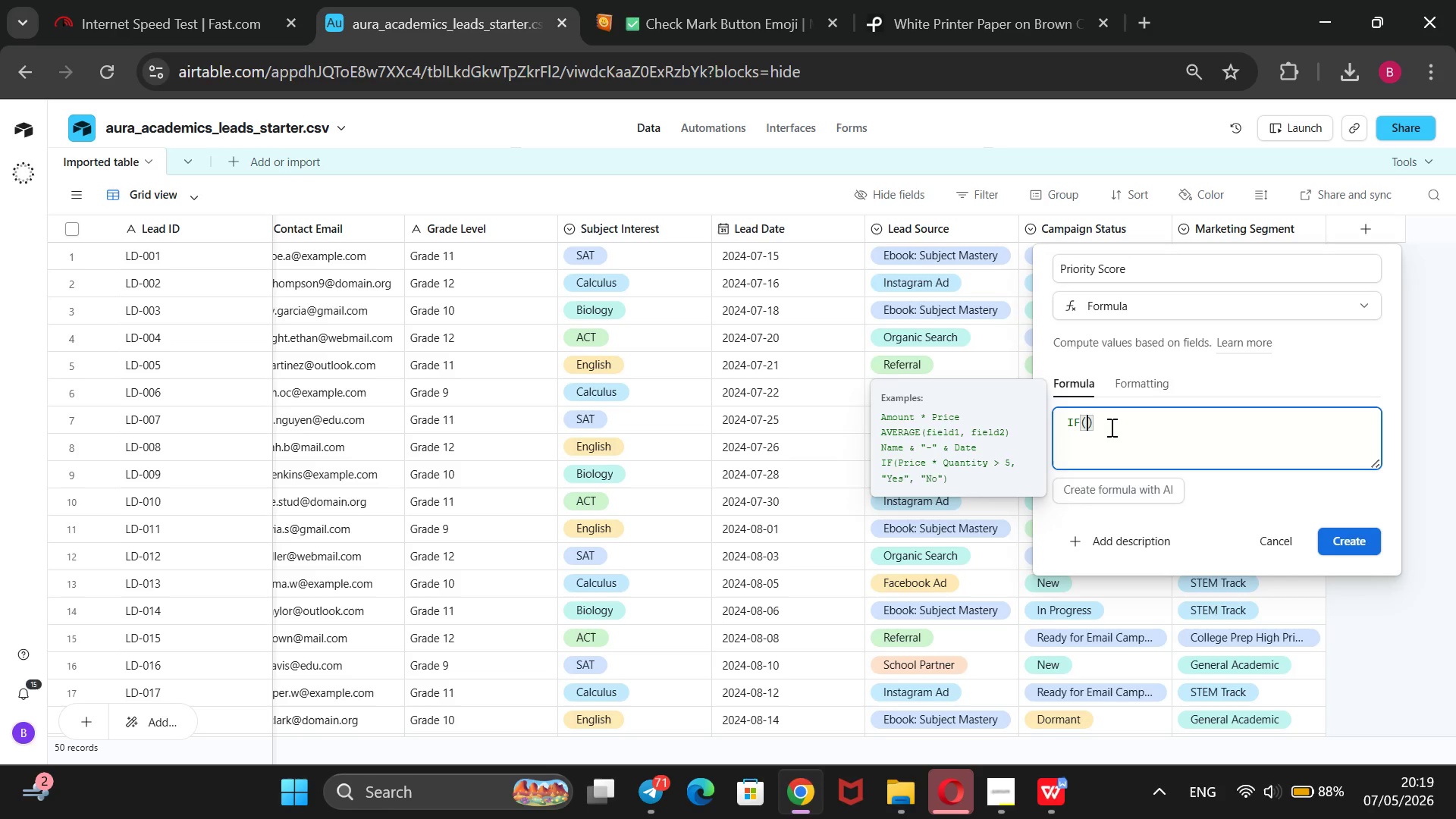 
 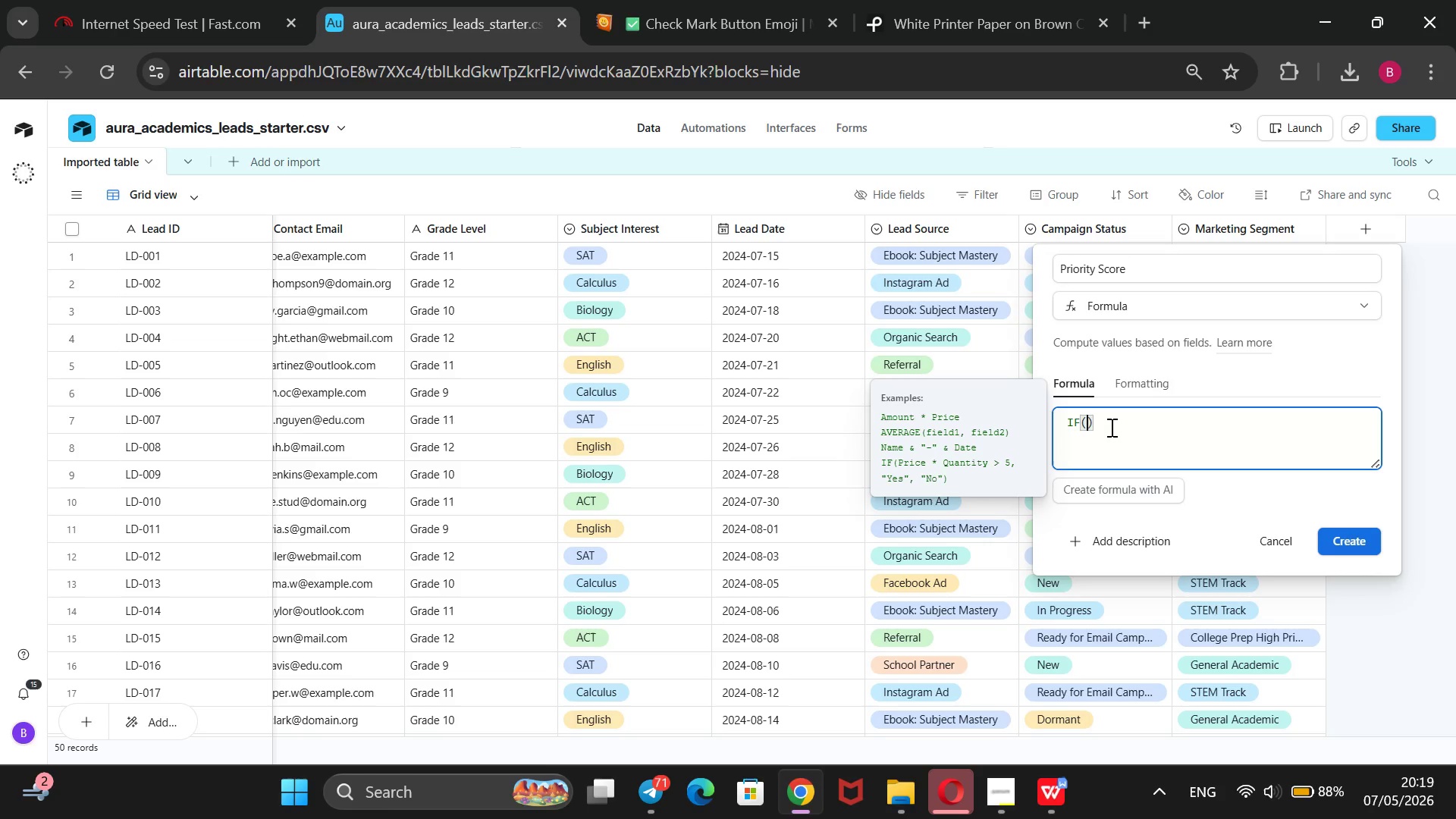 
key(ArrowLeft)
 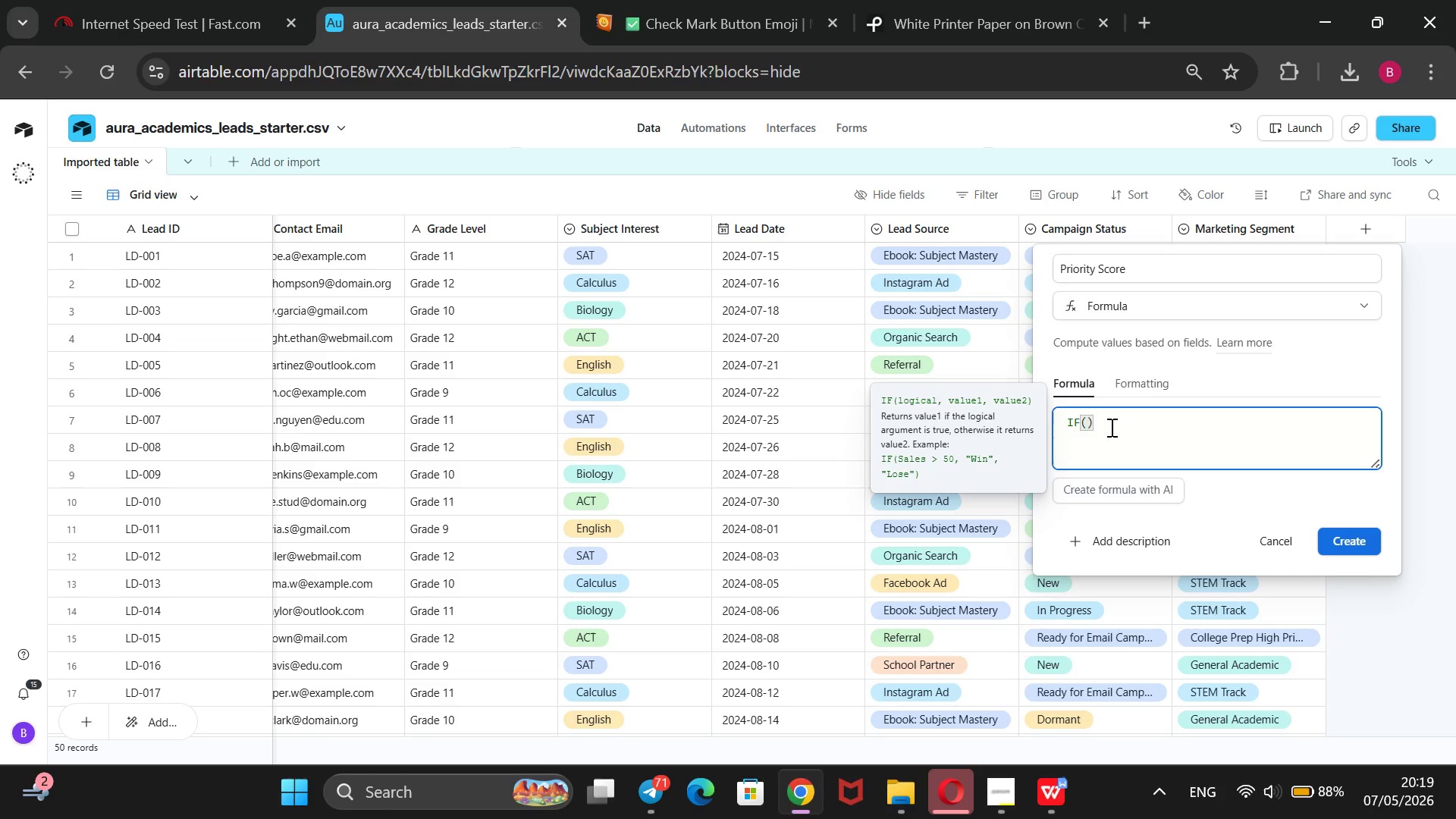 
type(OR())
 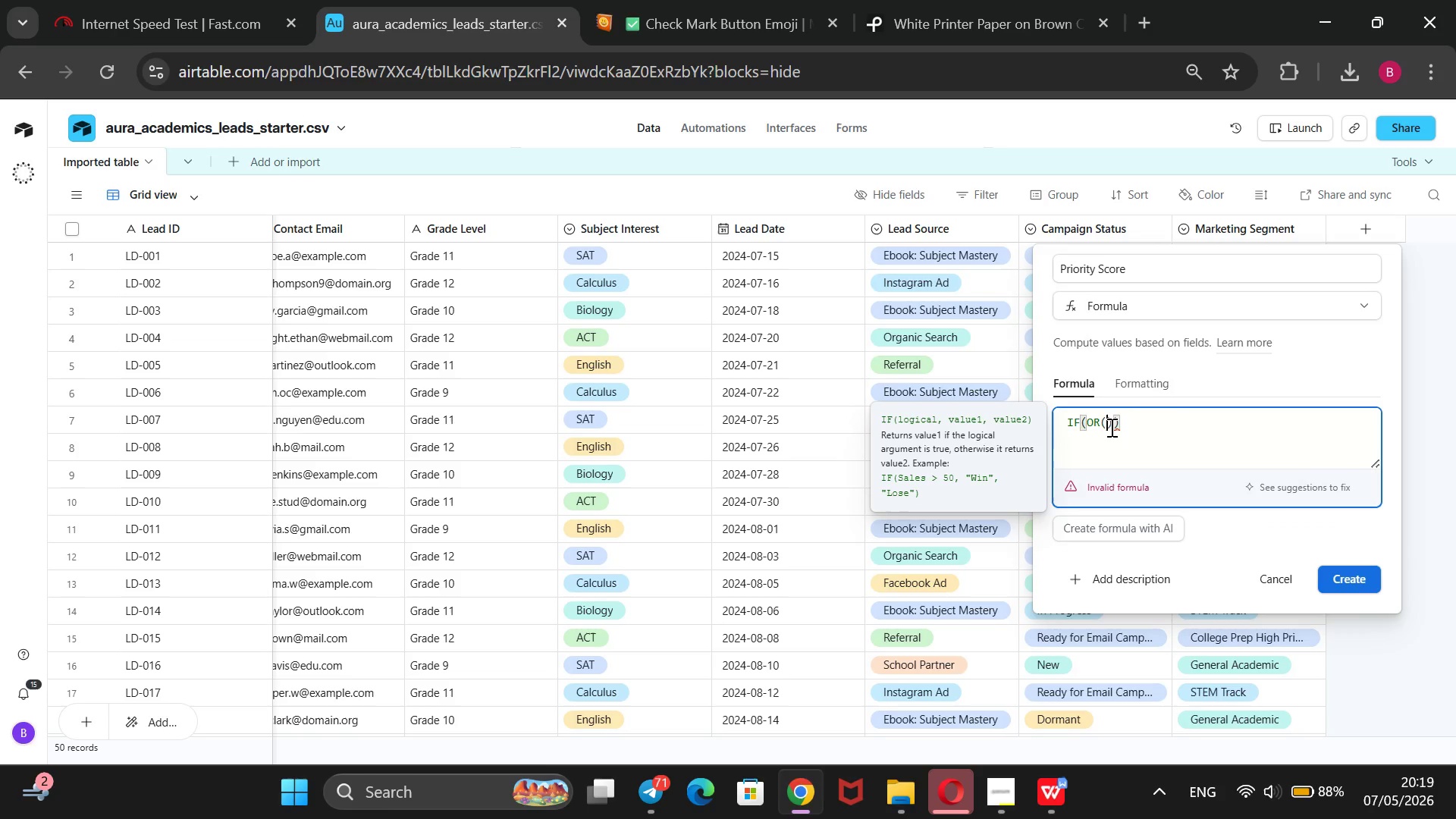 
 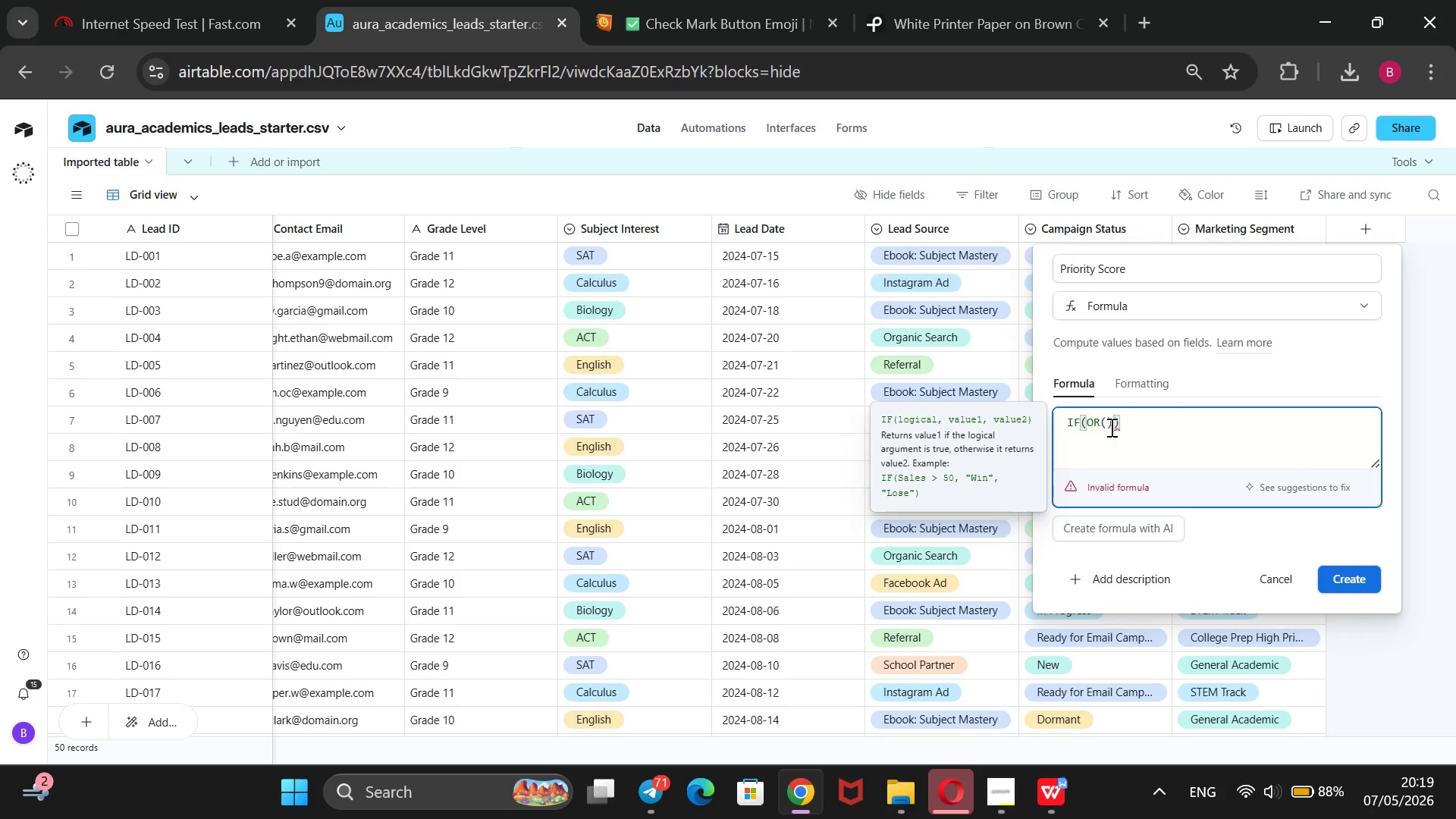 
key(ArrowLeft)
 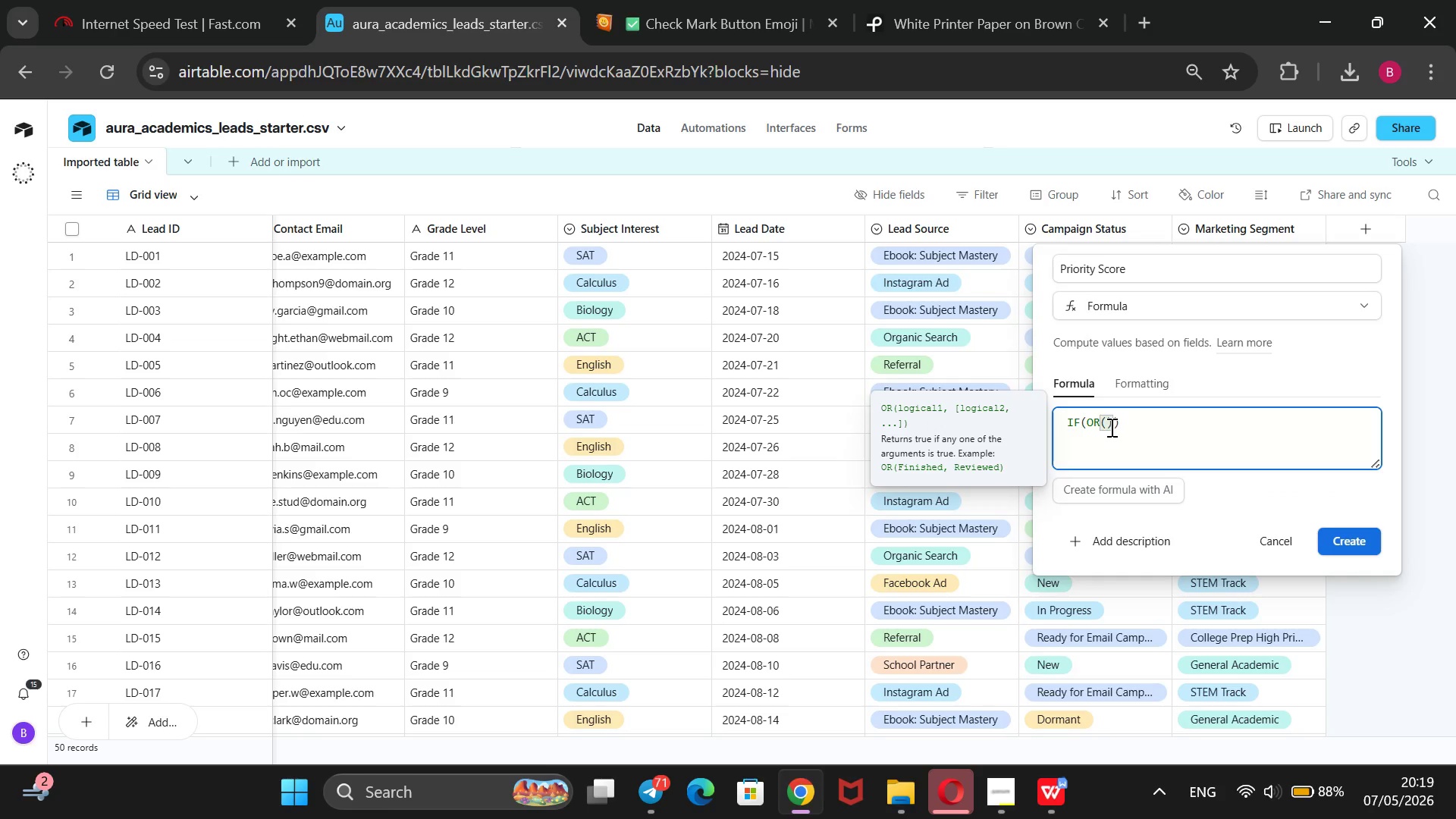 
key(Shift+BracketLeft)
 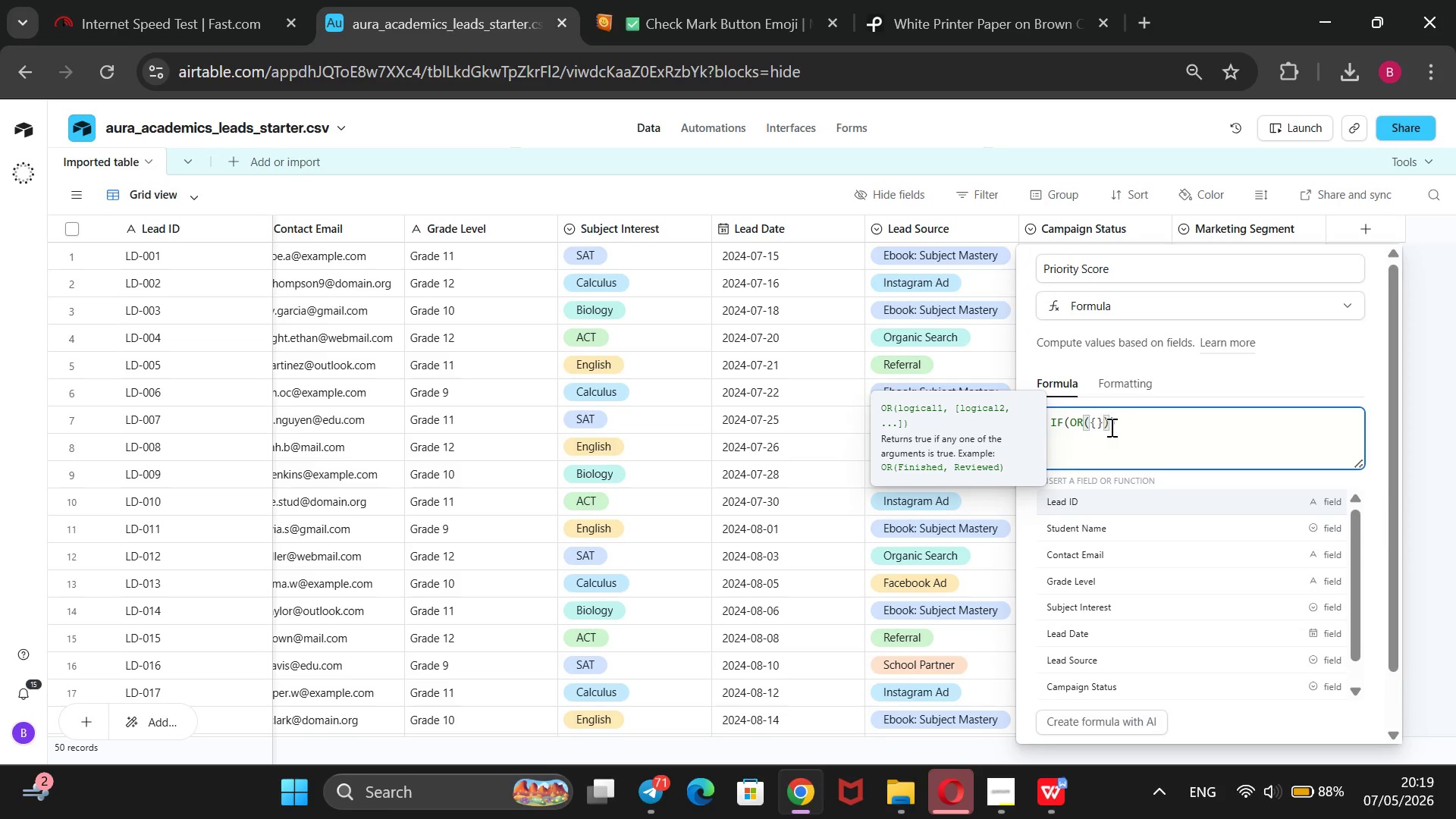 
key(ArrowDown)
 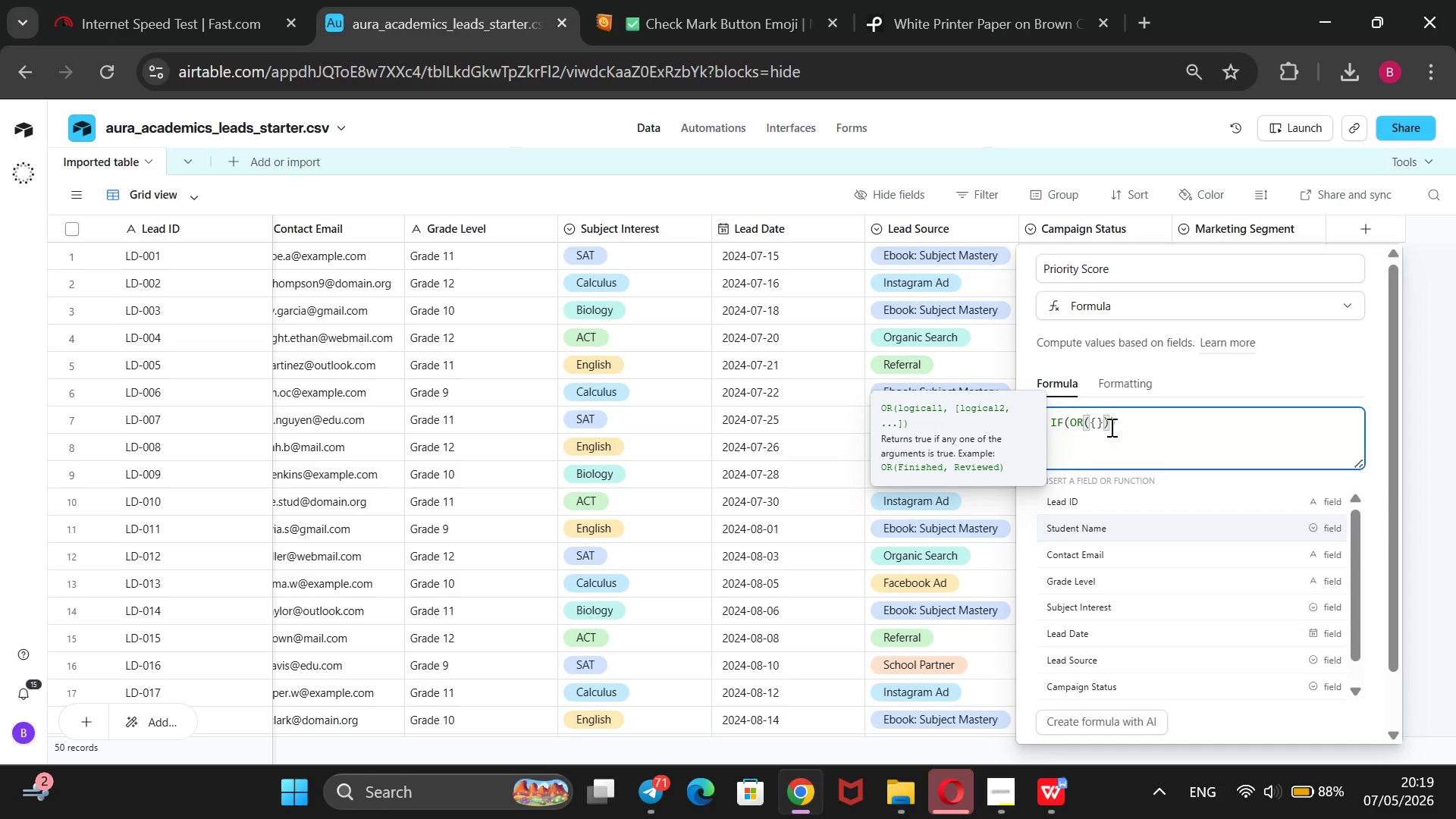 
key(ArrowDown)
 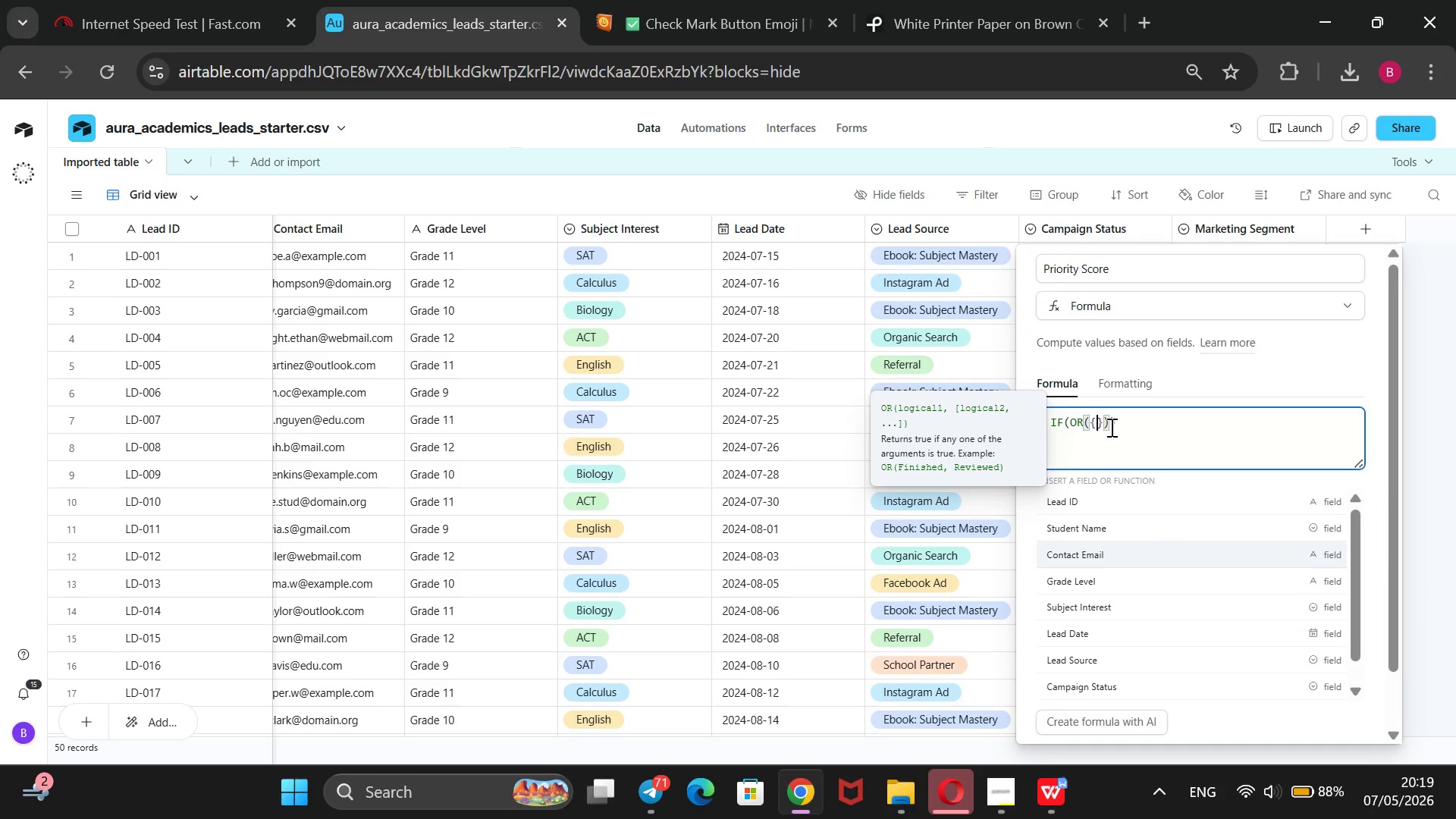 
key(ArrowDown)
 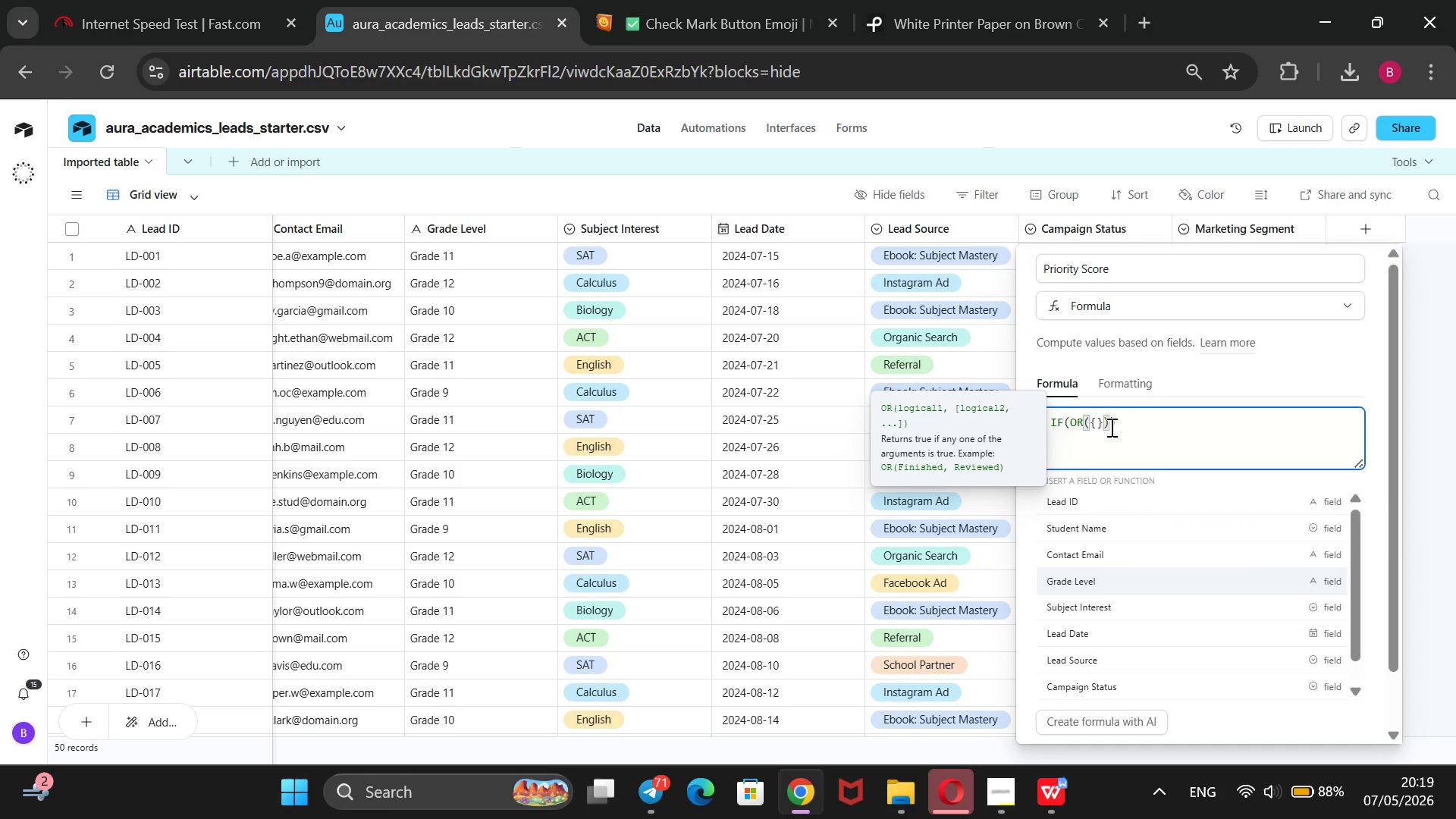 
key(ArrowDown)
 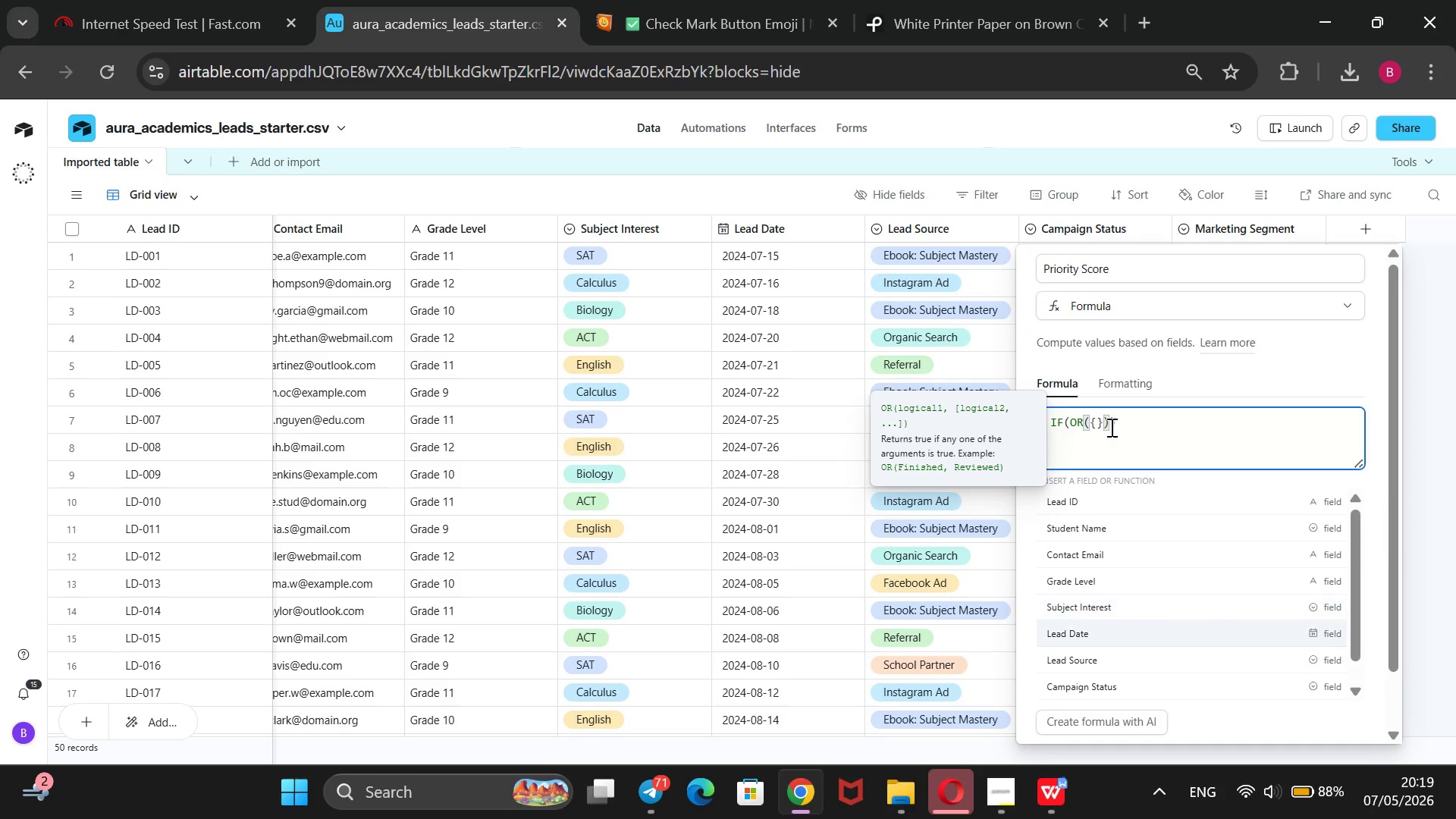 
key(ArrowDown)
 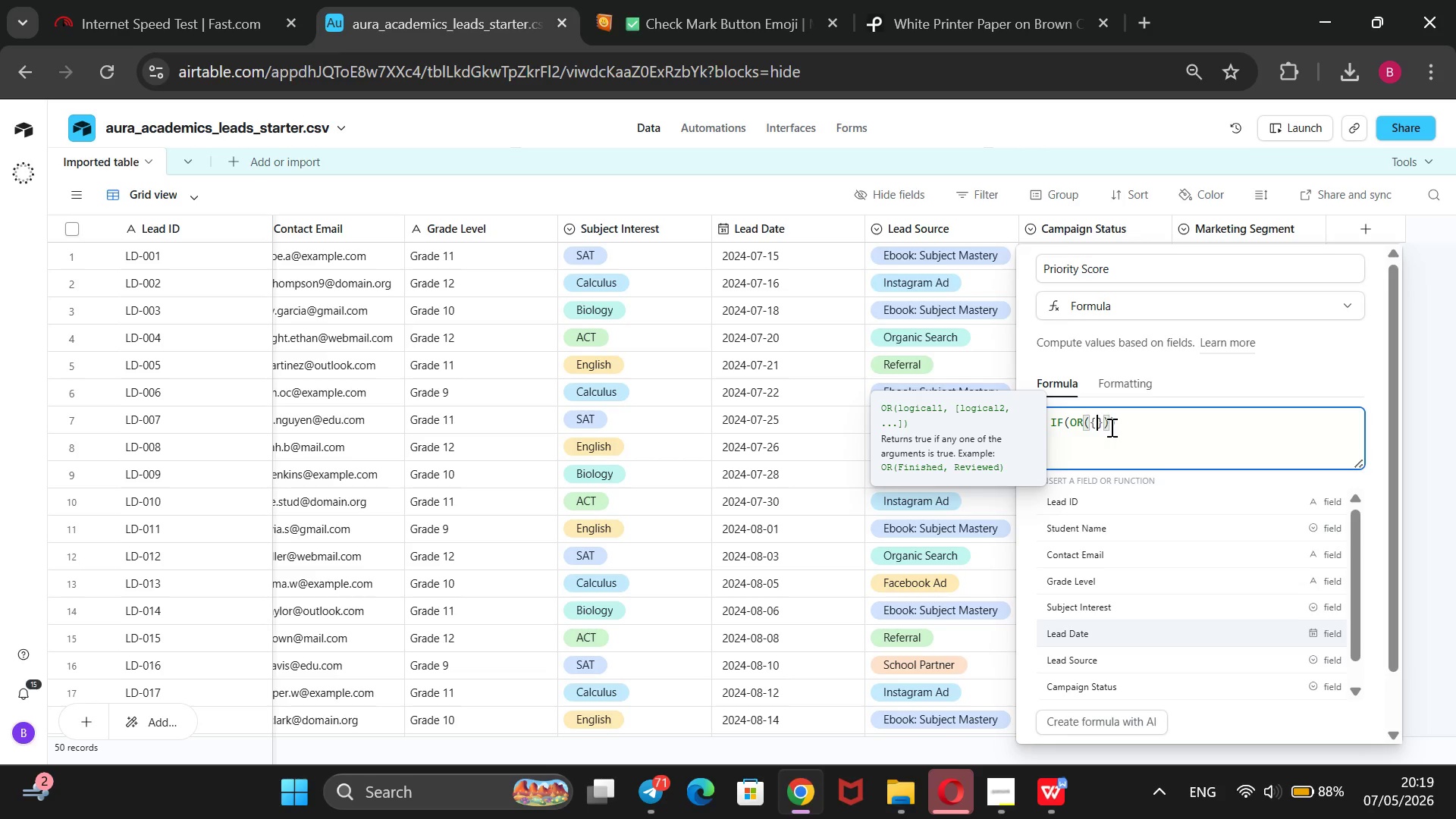 
key(ArrowUp)
 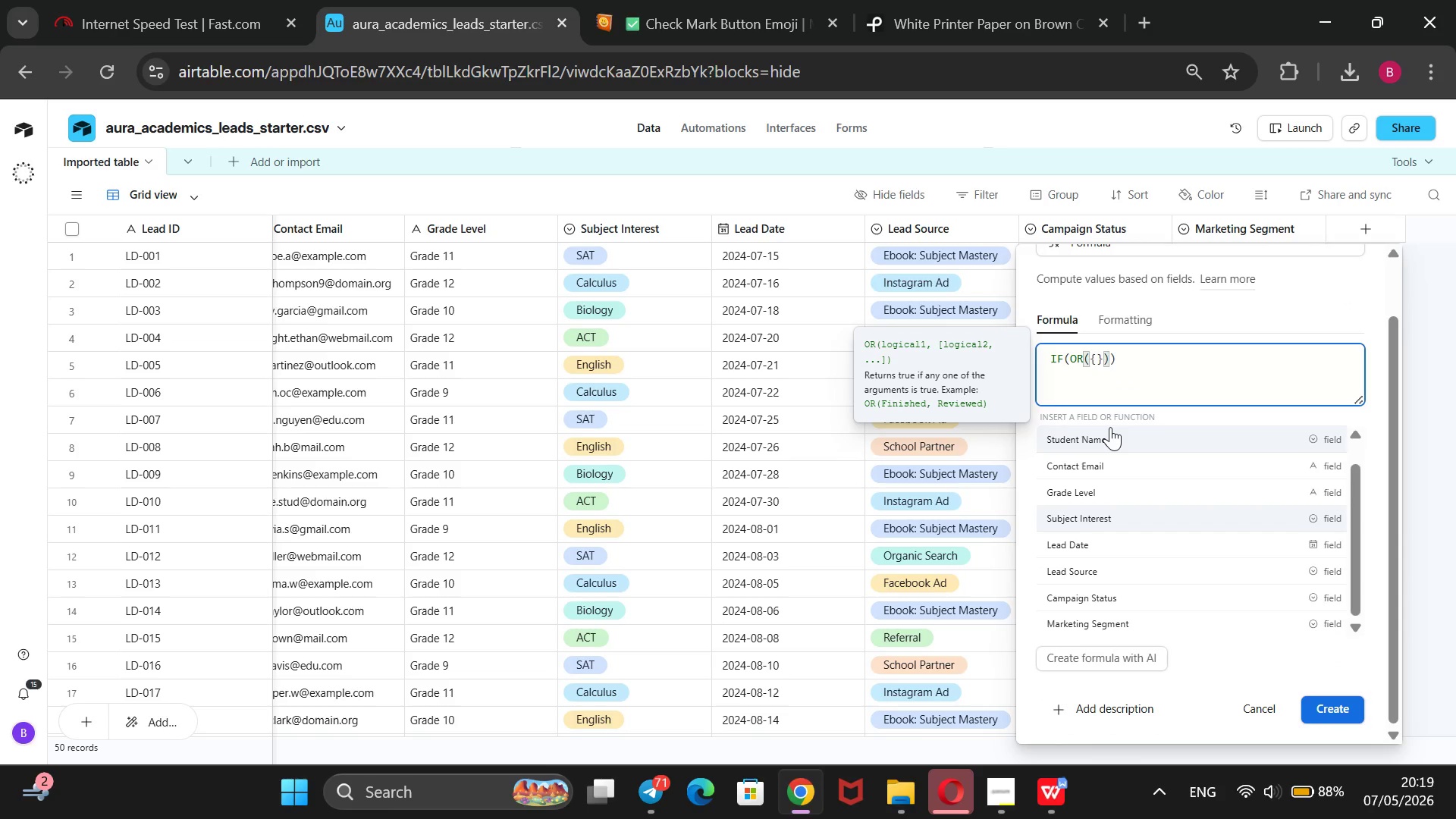 
key(ArrowUp)
 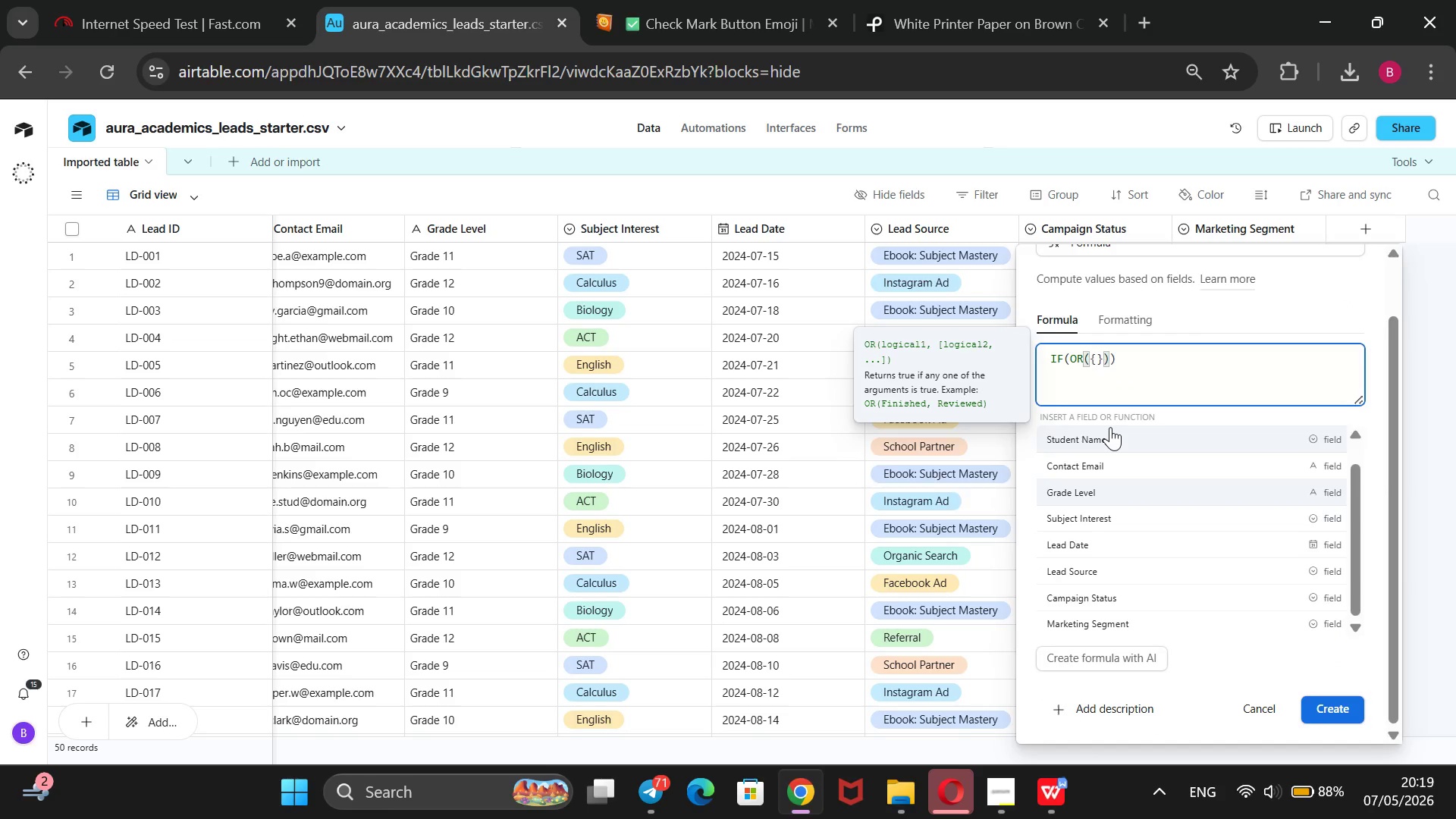 
key(Enter)
 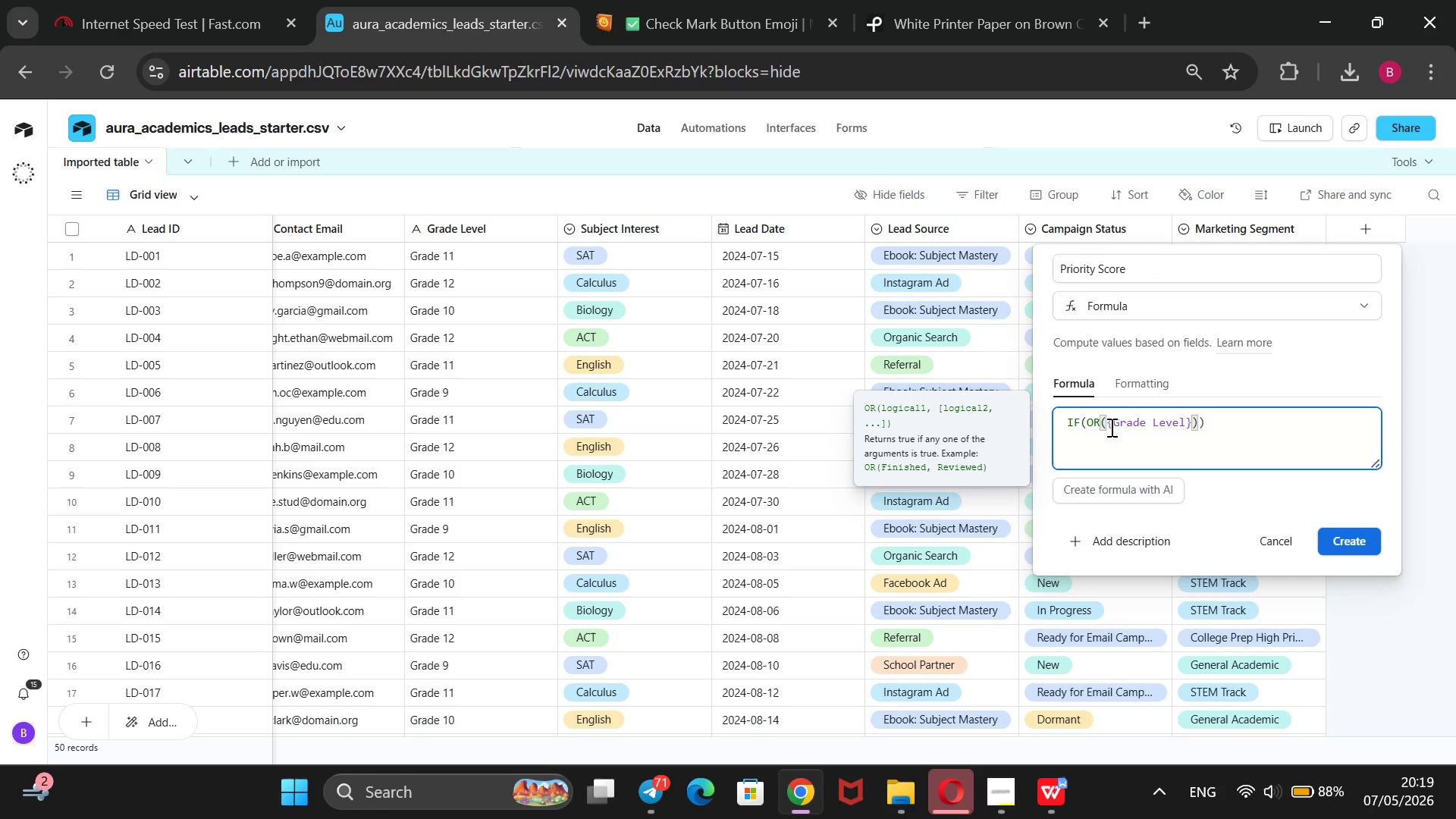 
type( = @Grade 11)
 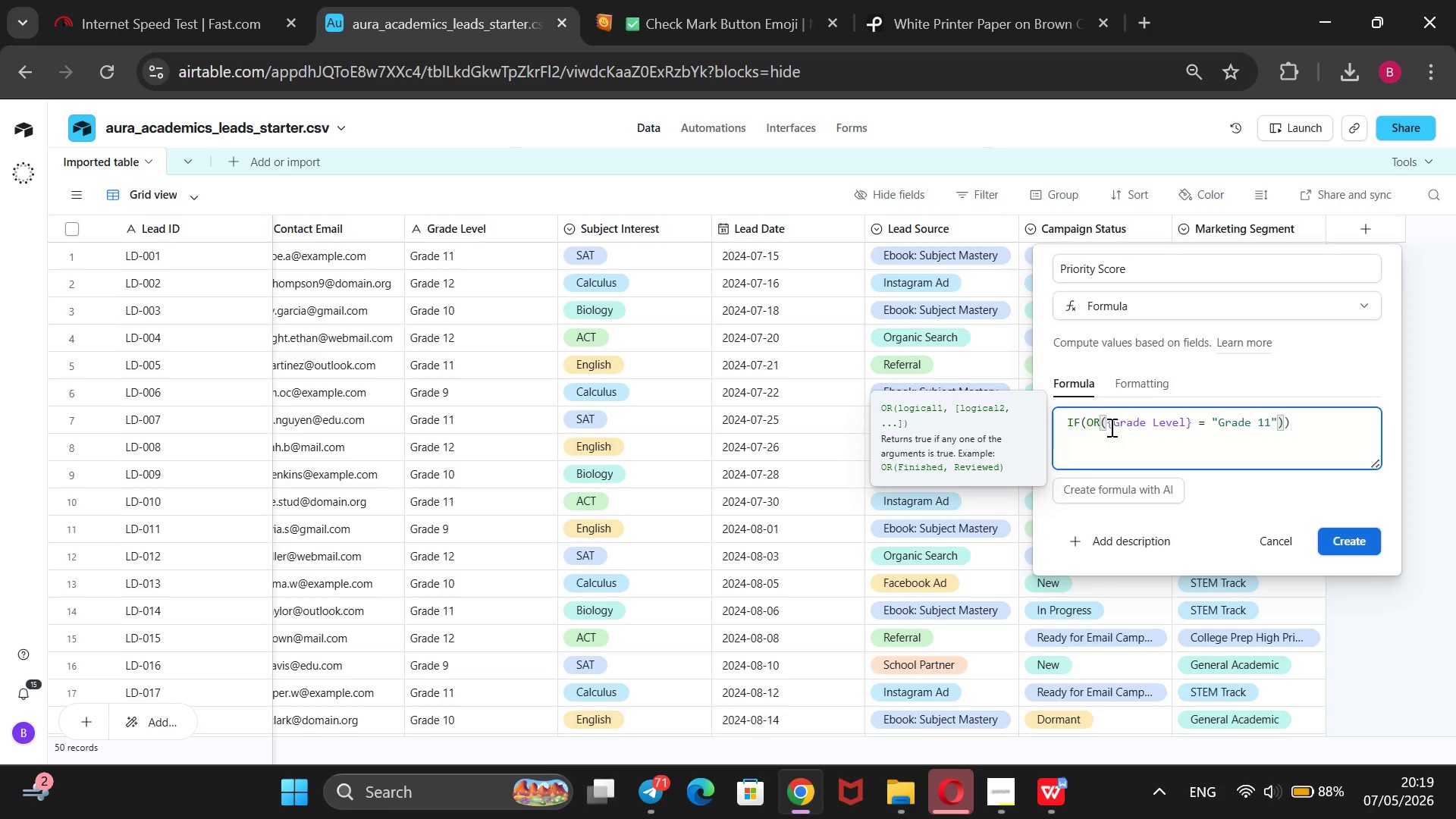 
 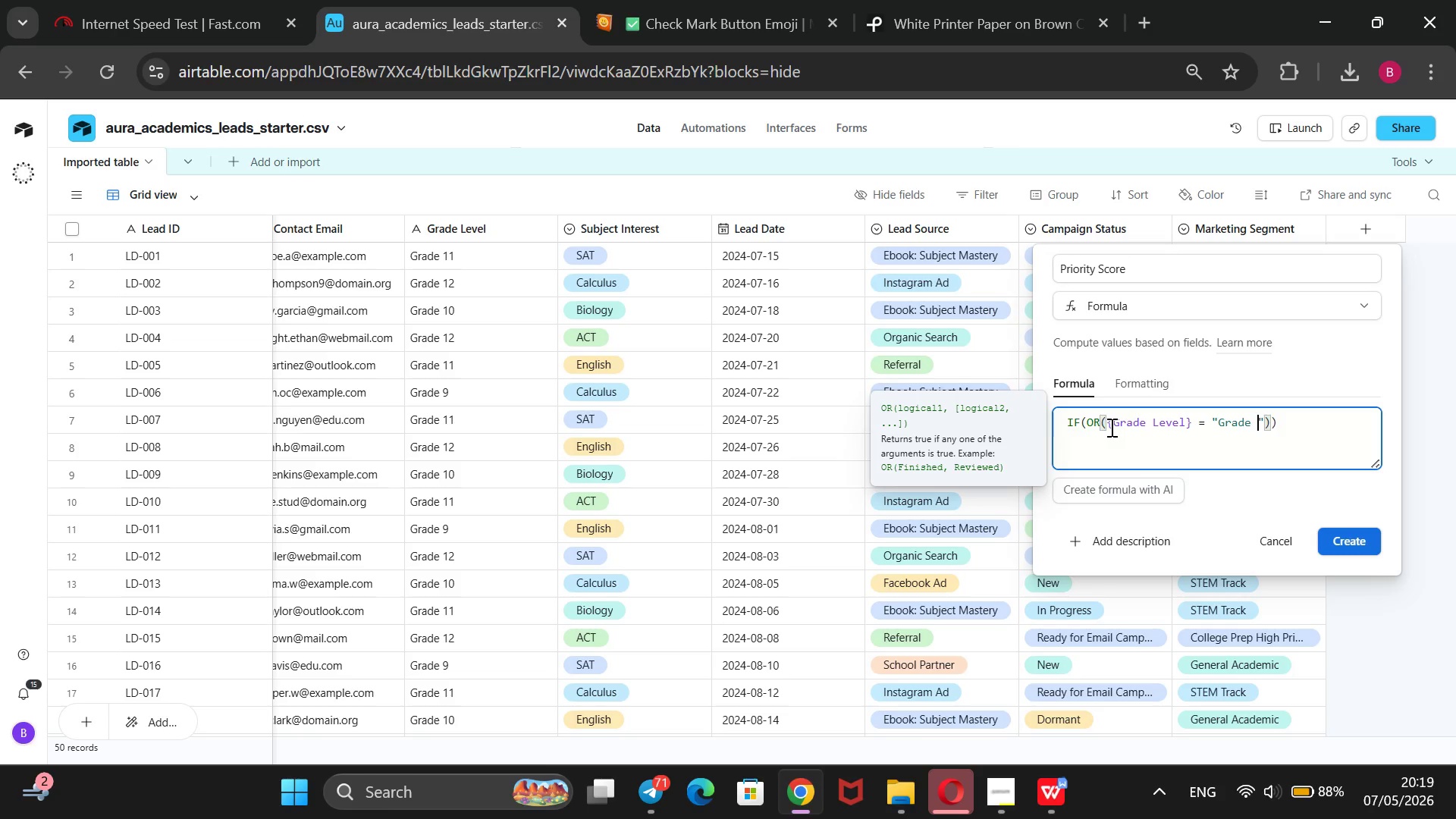 
key(ArrowRight)
 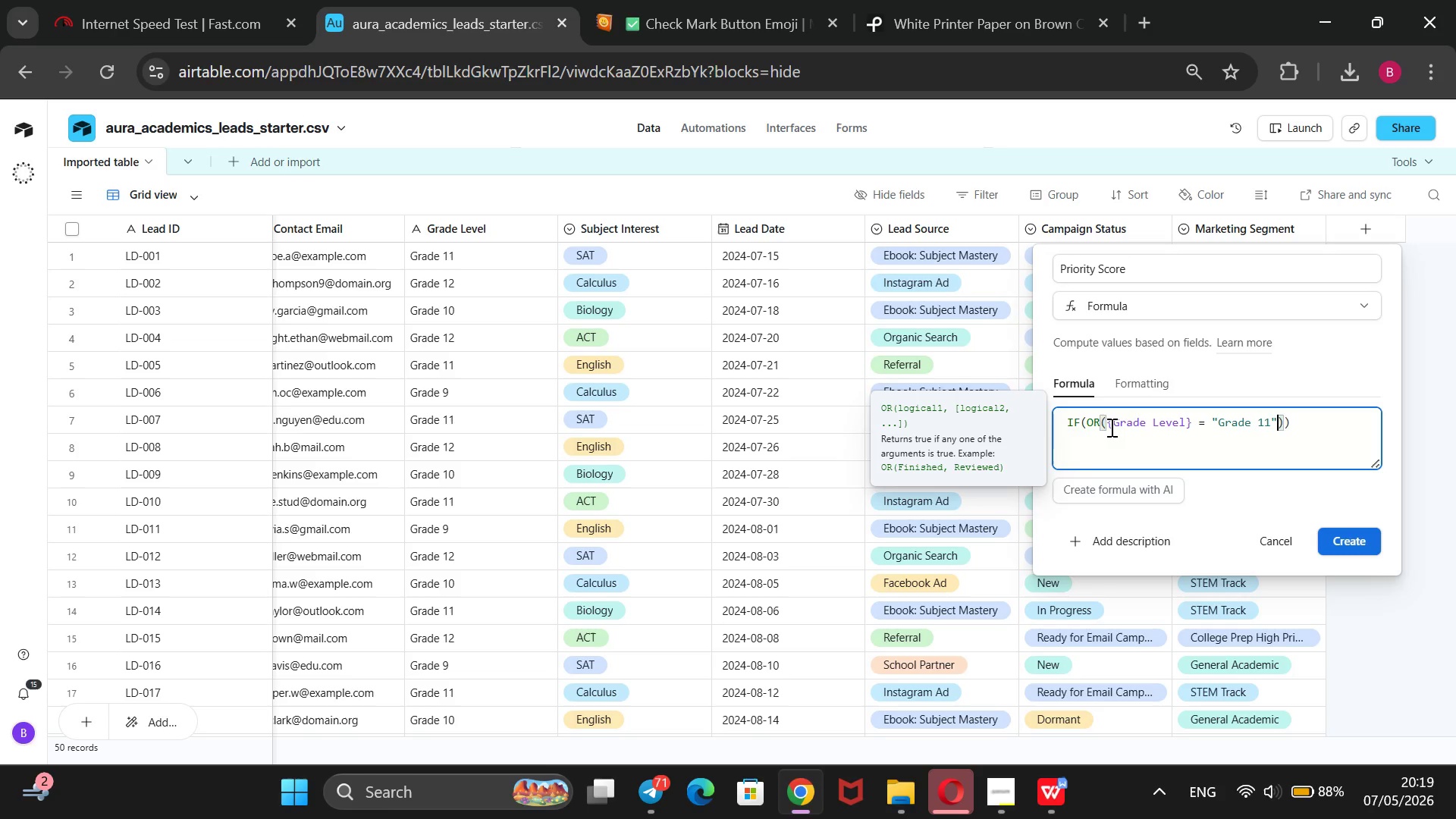 
key(Comma)
 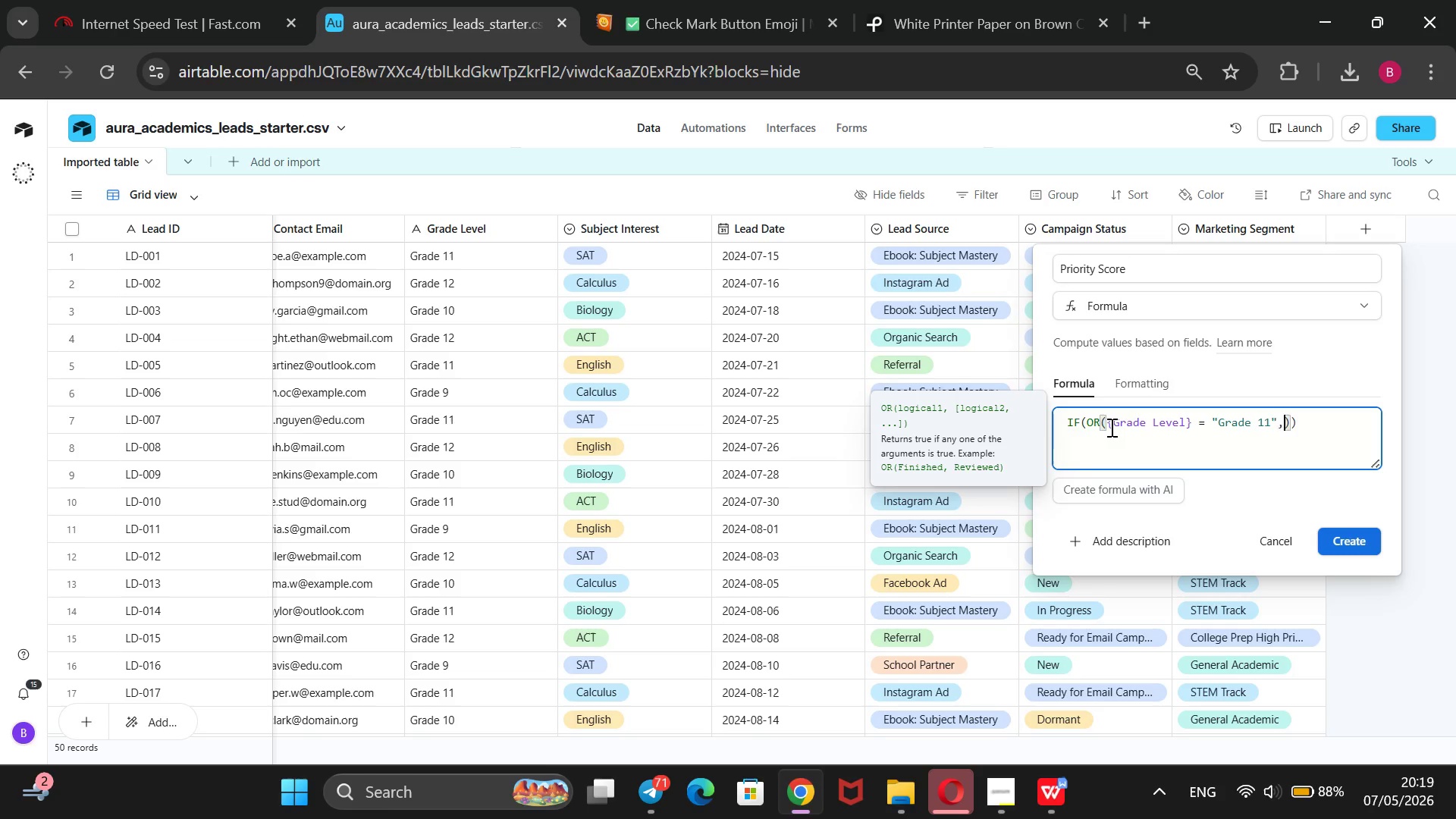 
key(Space)
 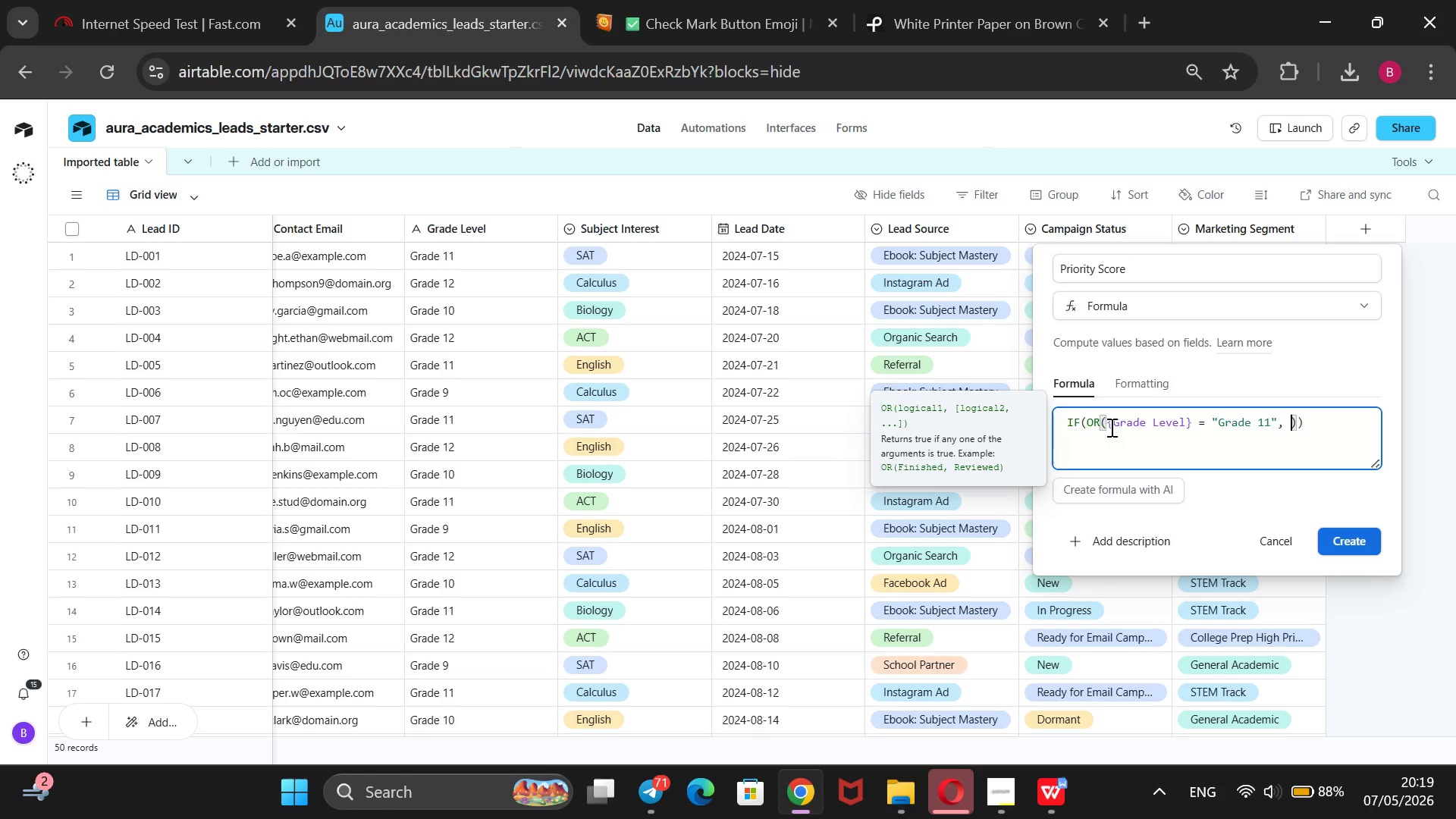 
key(Shift+BracketLeft)
 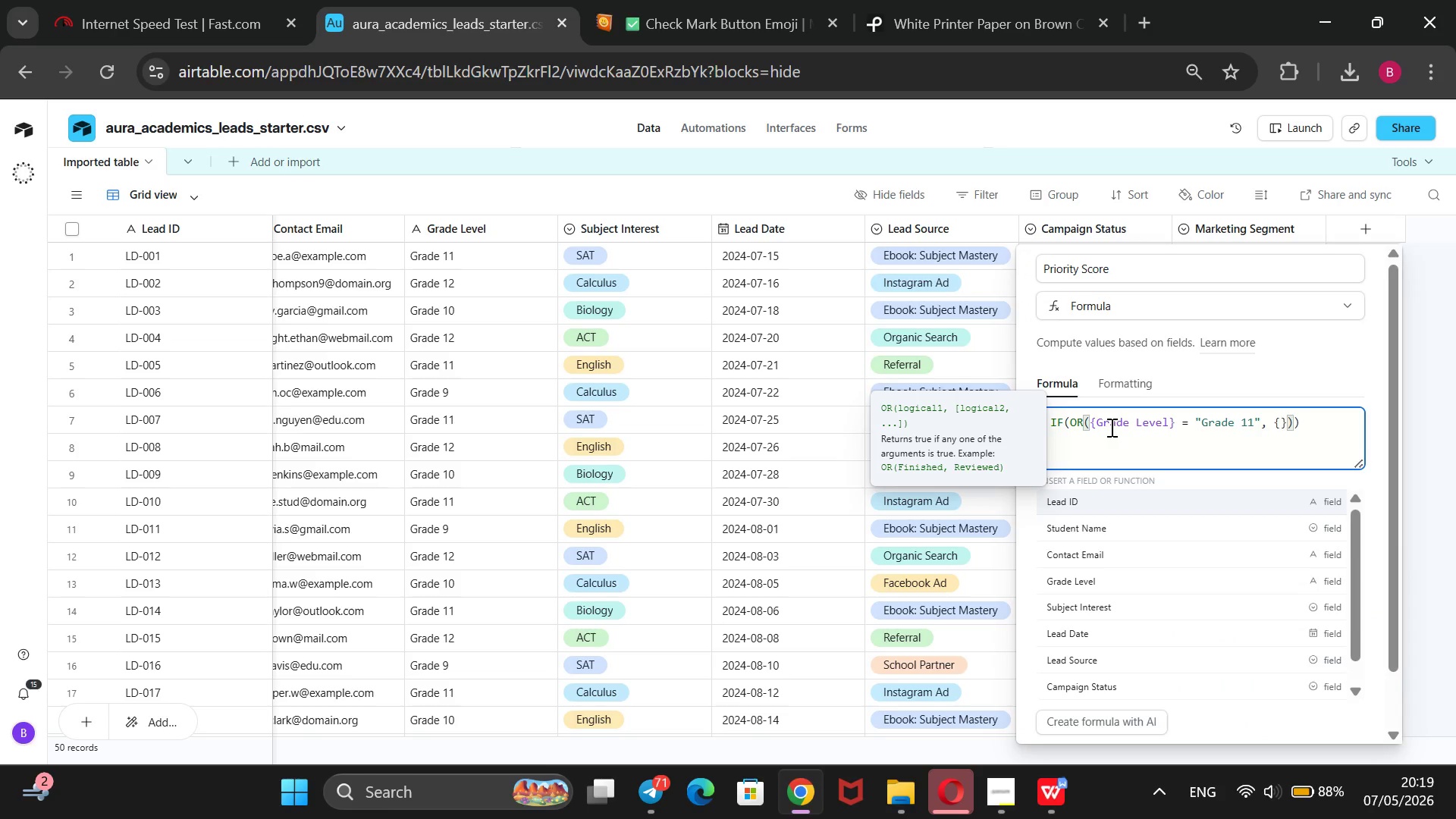 
key(ArrowDown)
 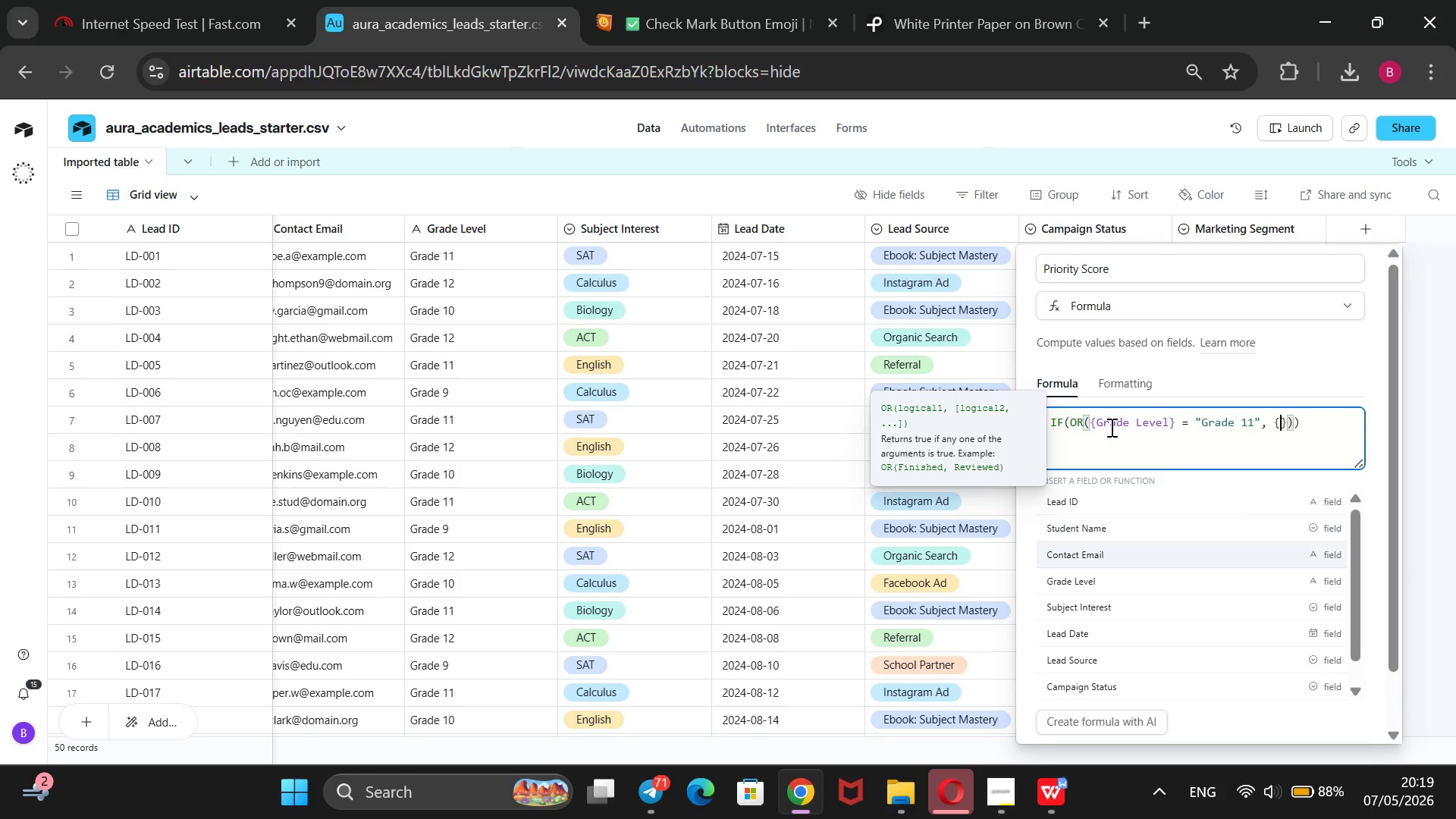 
key(ArrowDown)
 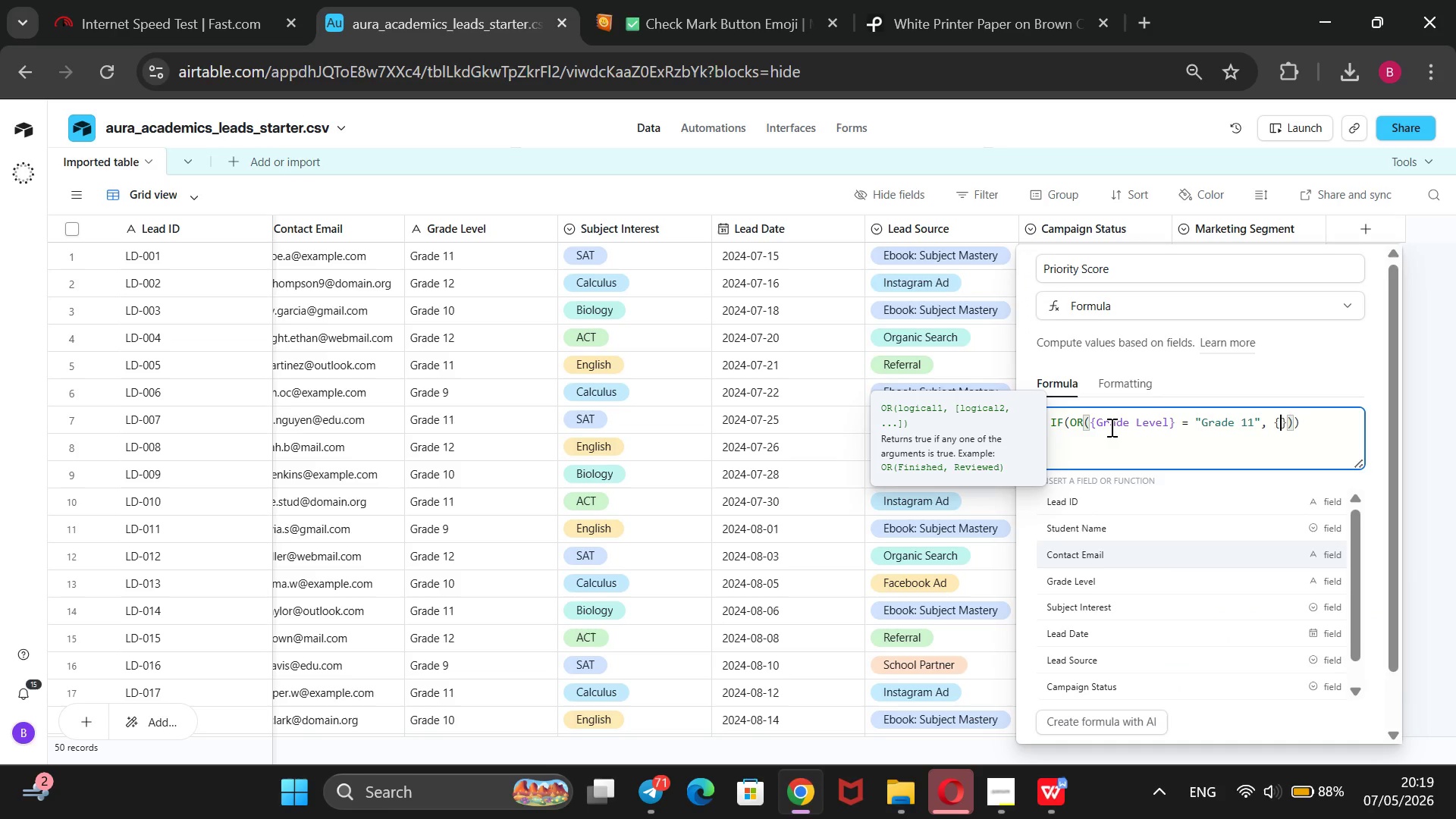 
key(ArrowDown)
 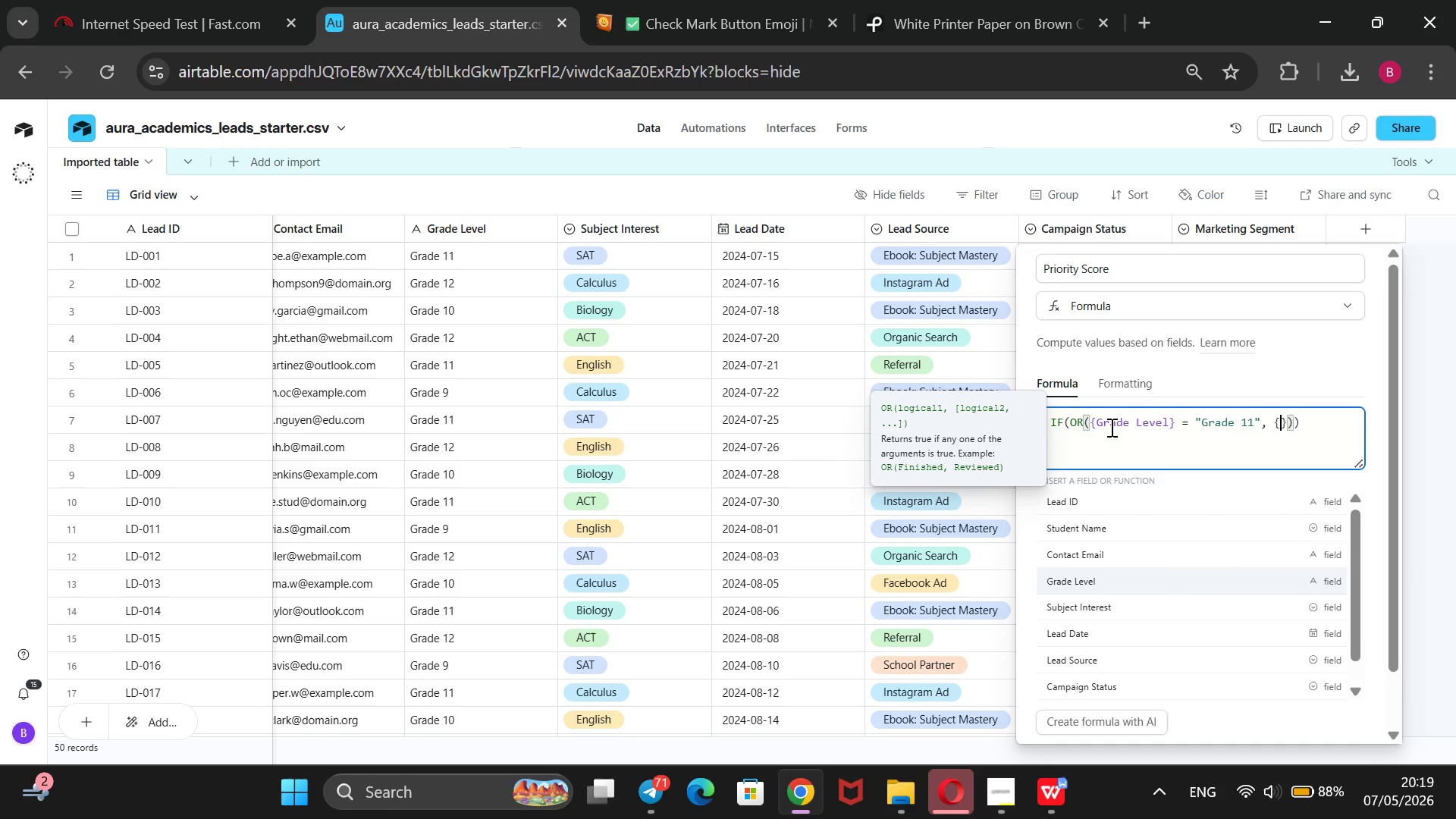 
key(Enter)
 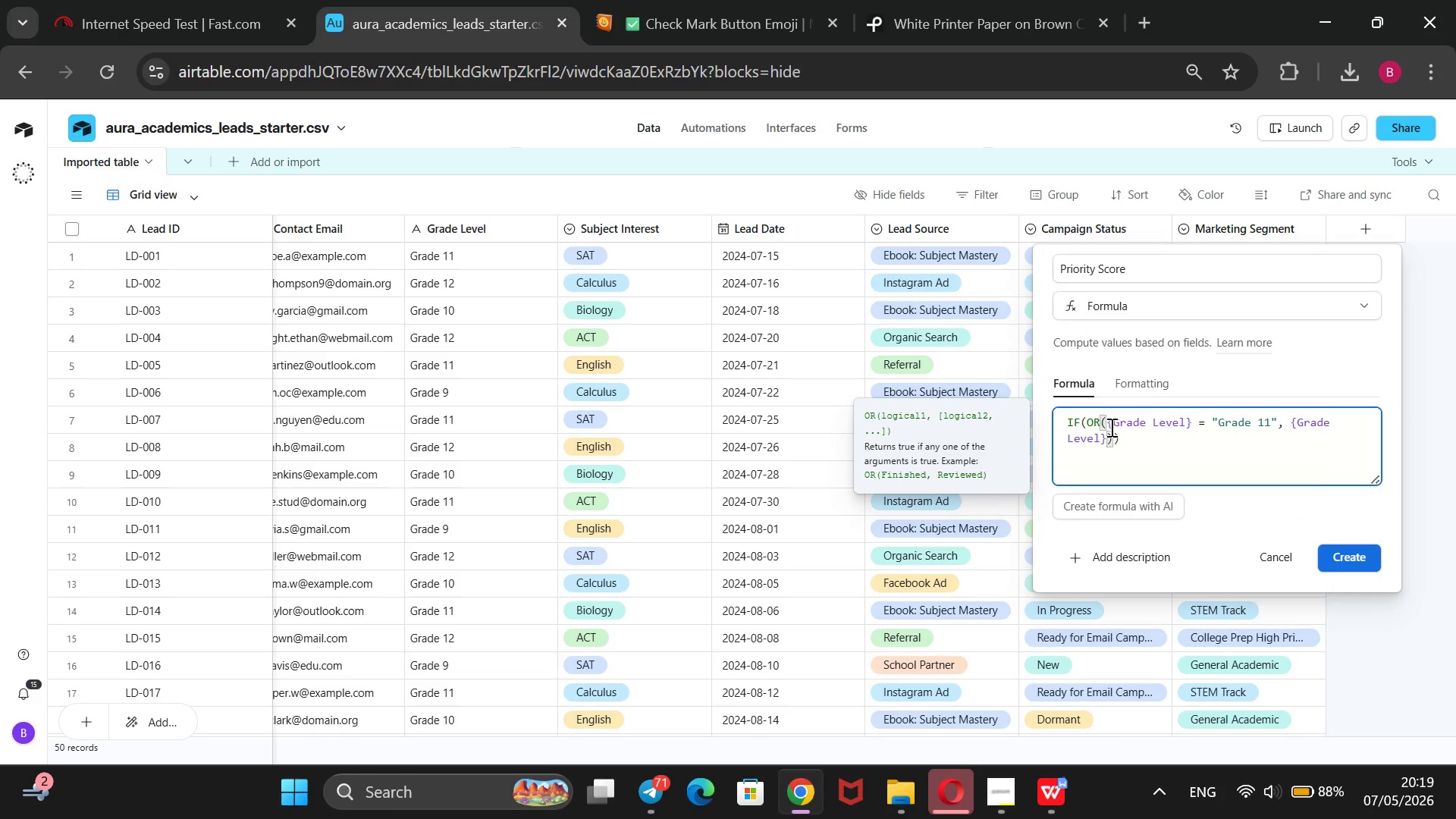 
type( = @Grade 12)
 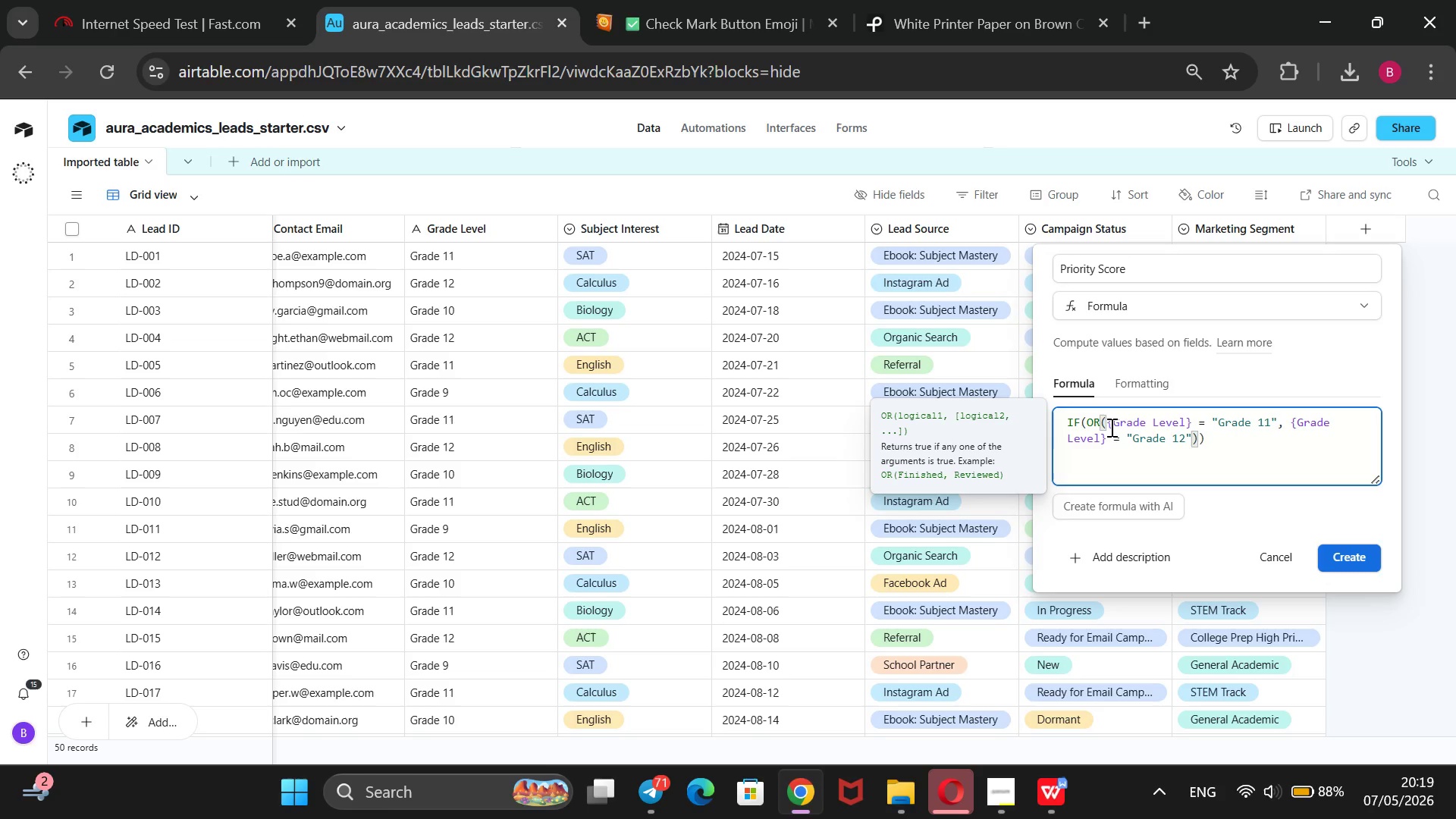 
key(ArrowRight)
 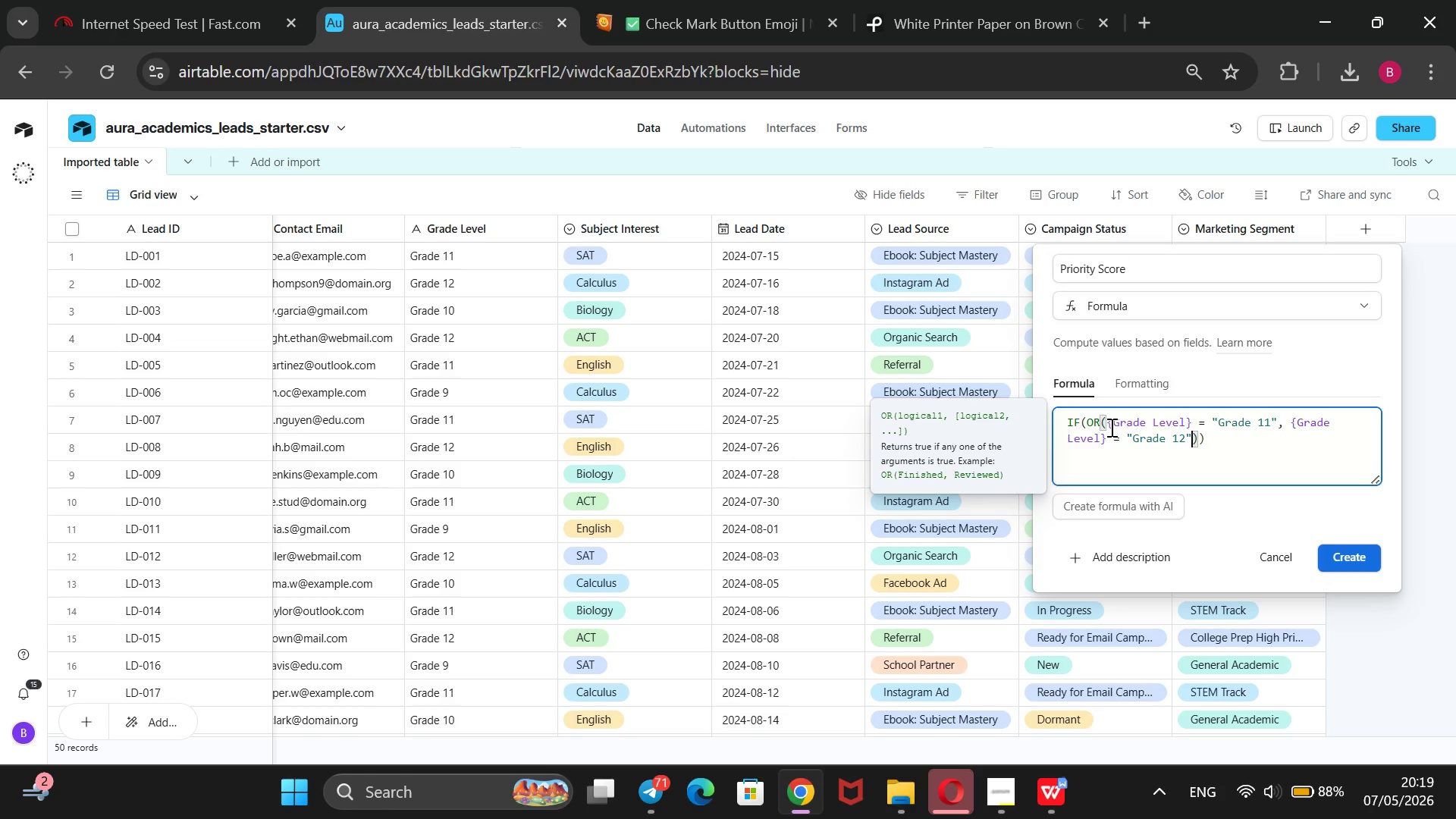 
key(ArrowRight)
 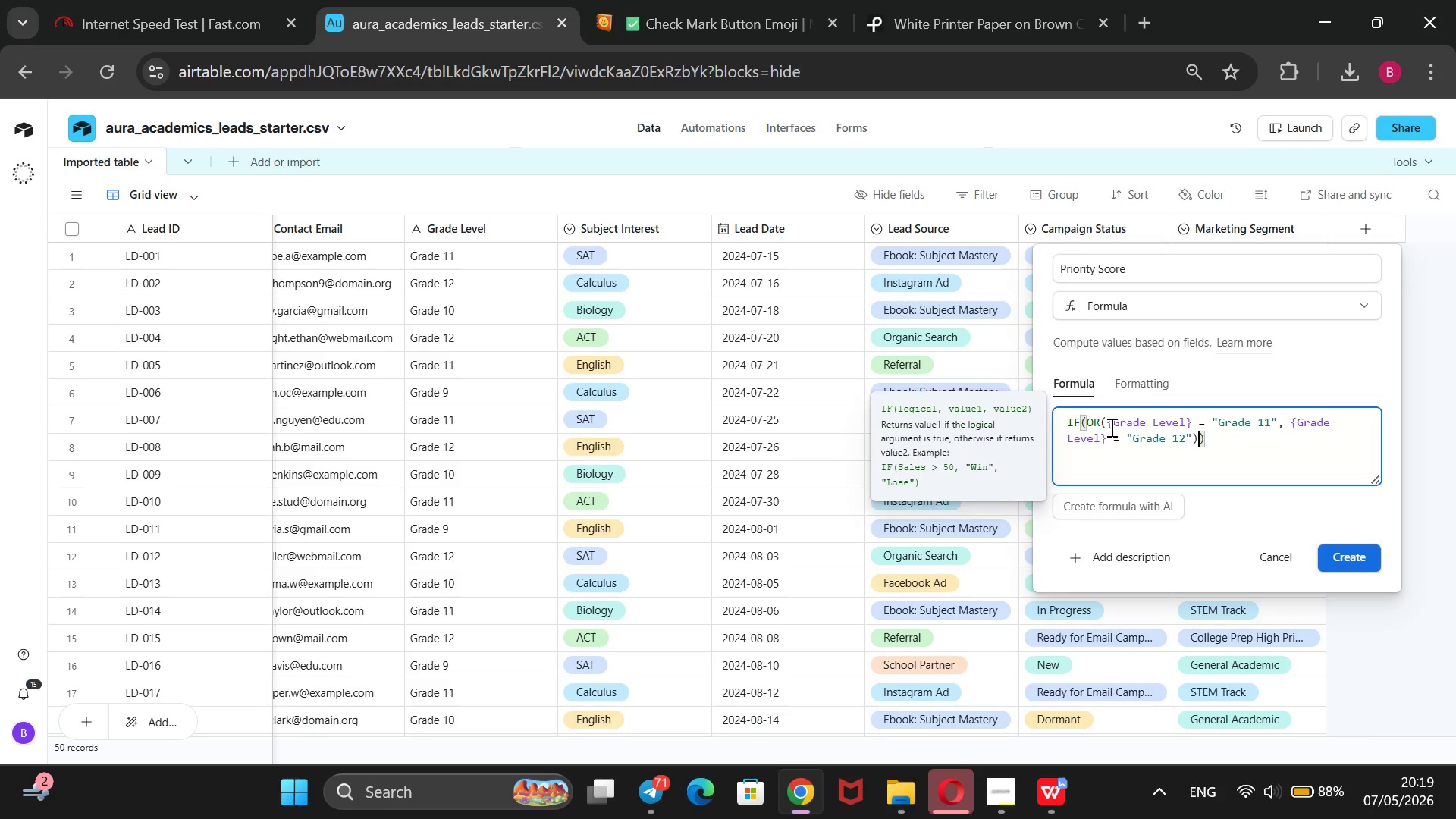 
key(ArrowRight)
 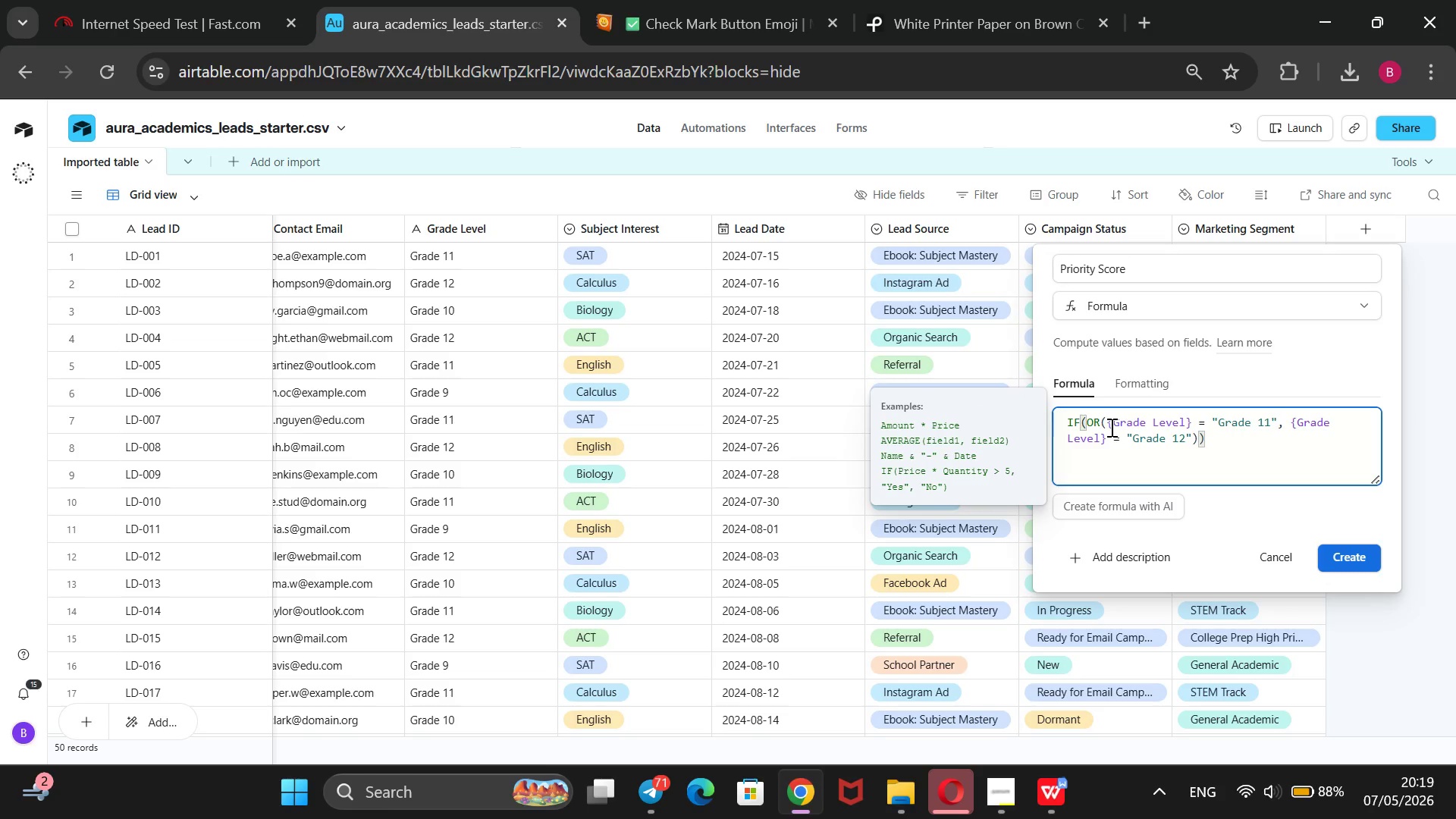 
key(Space)
 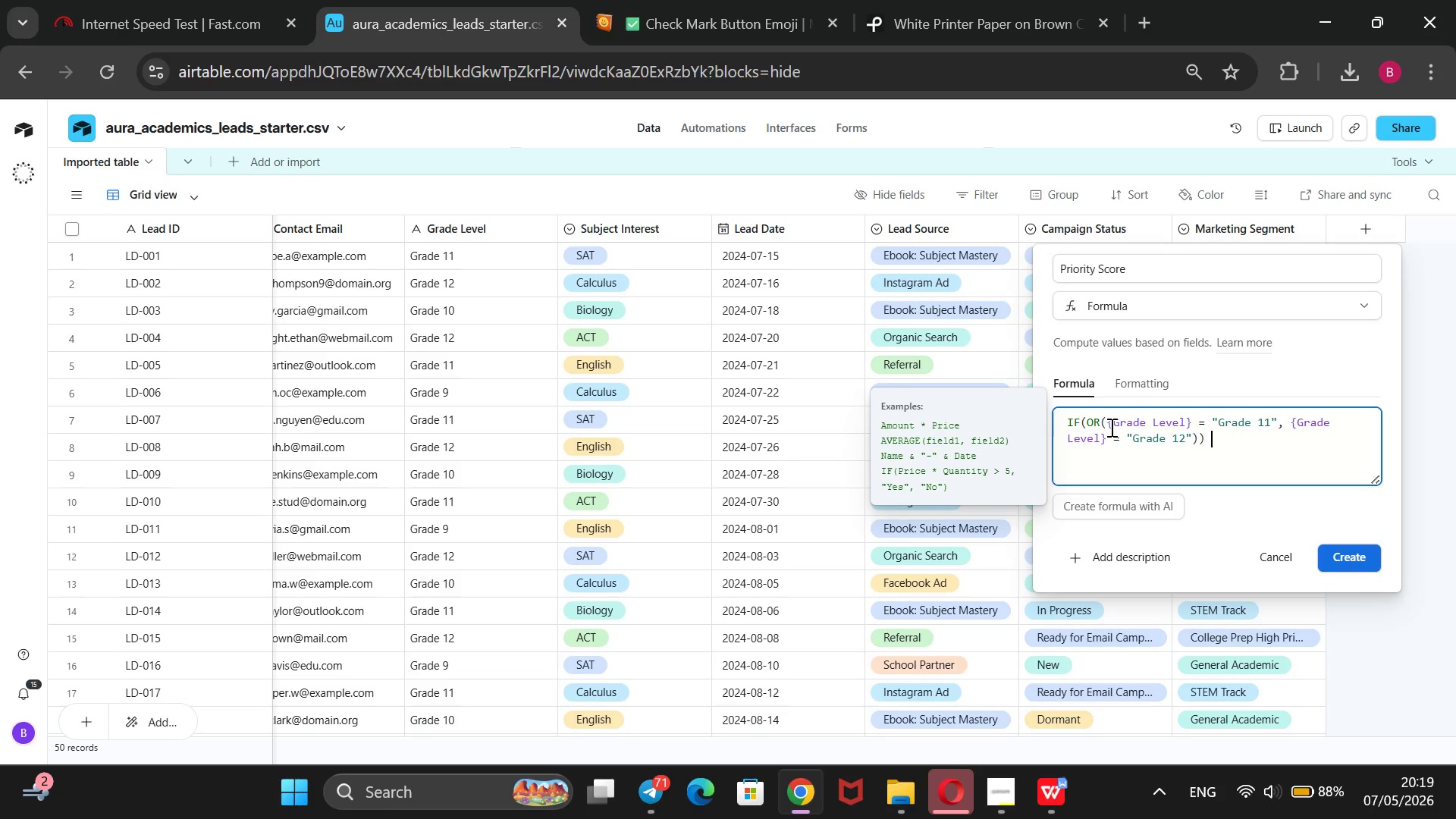 
key(Shift+Equal)
 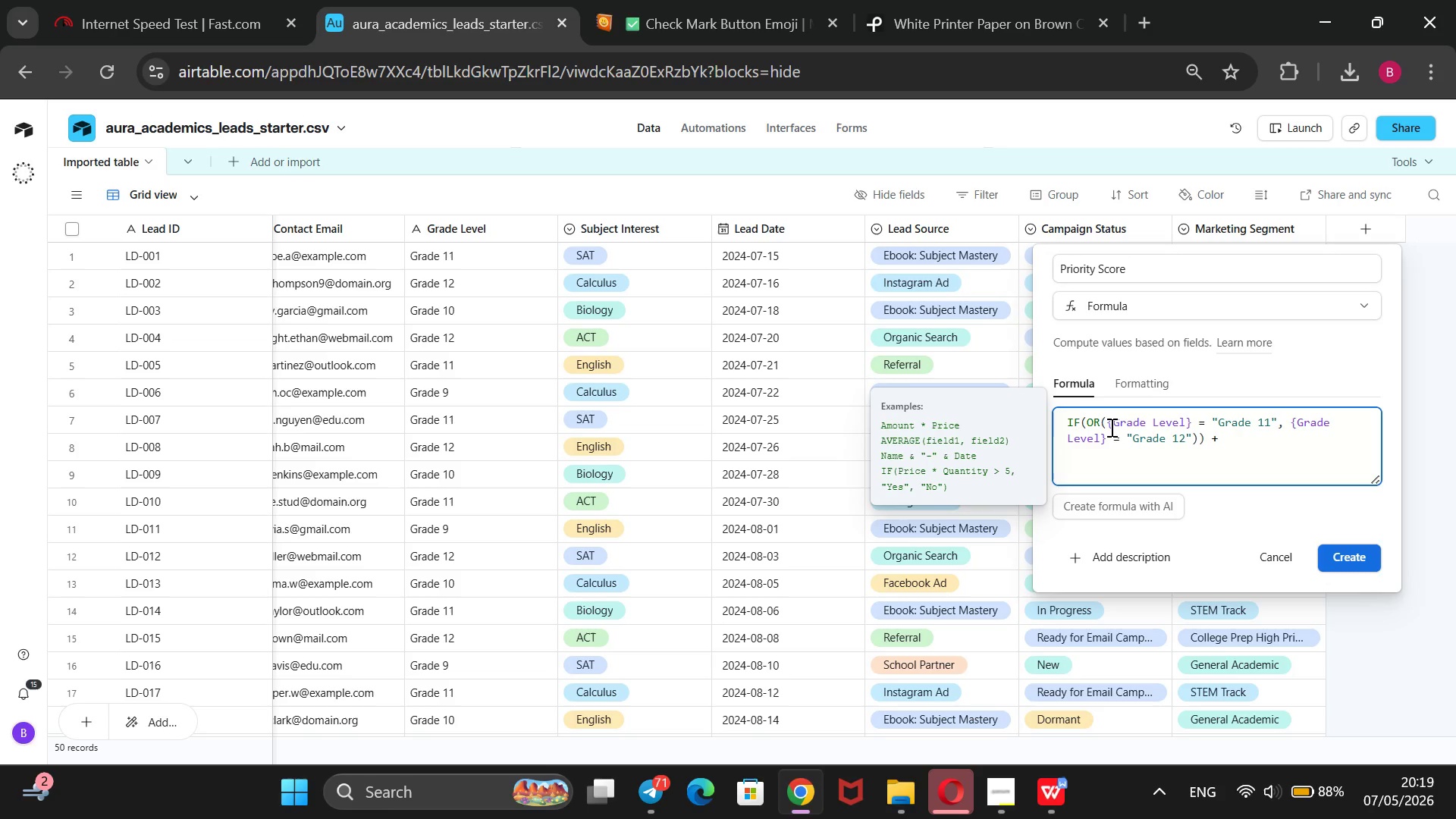 
key(Backspace)
 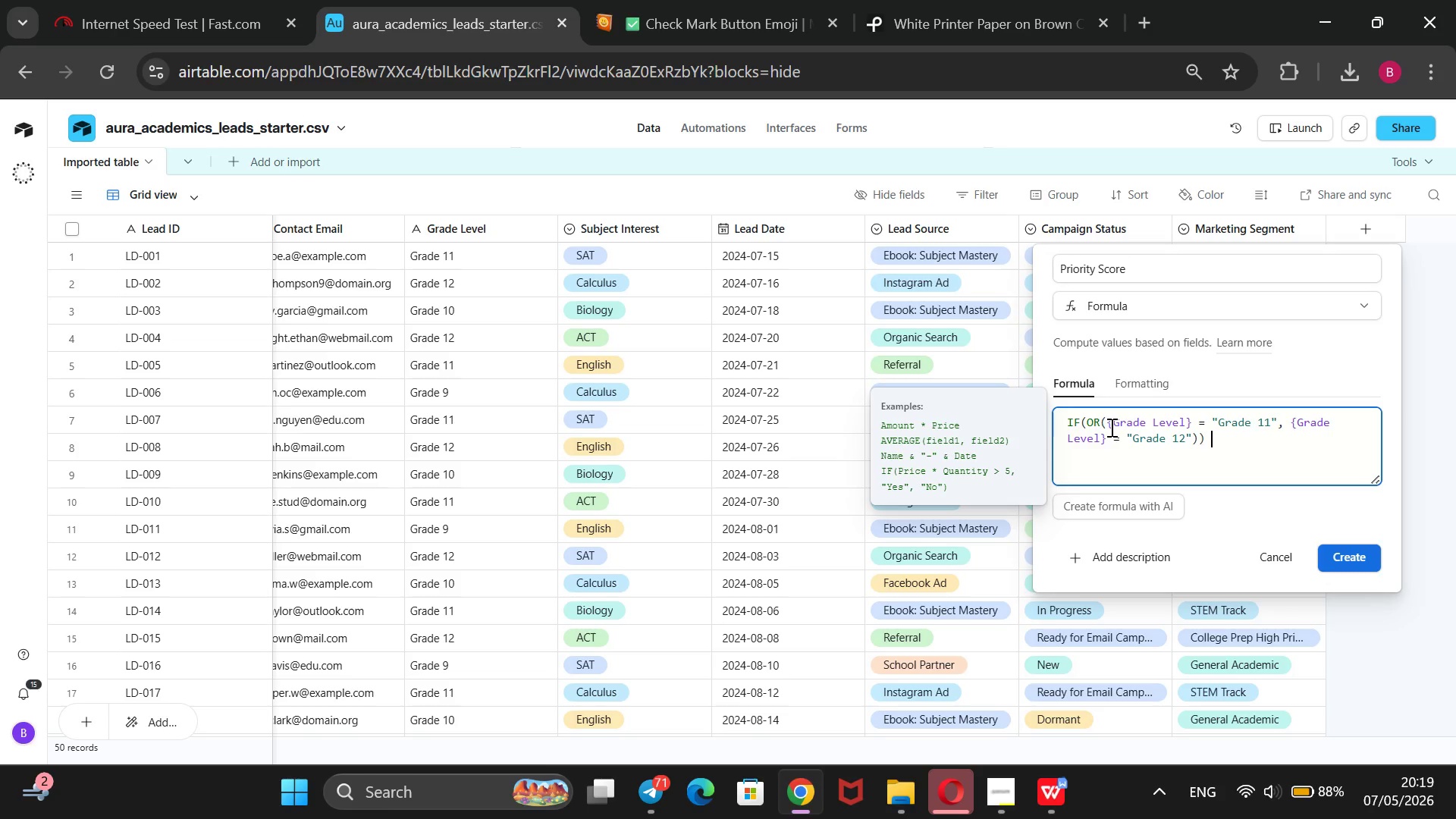 
key(Backspace)
 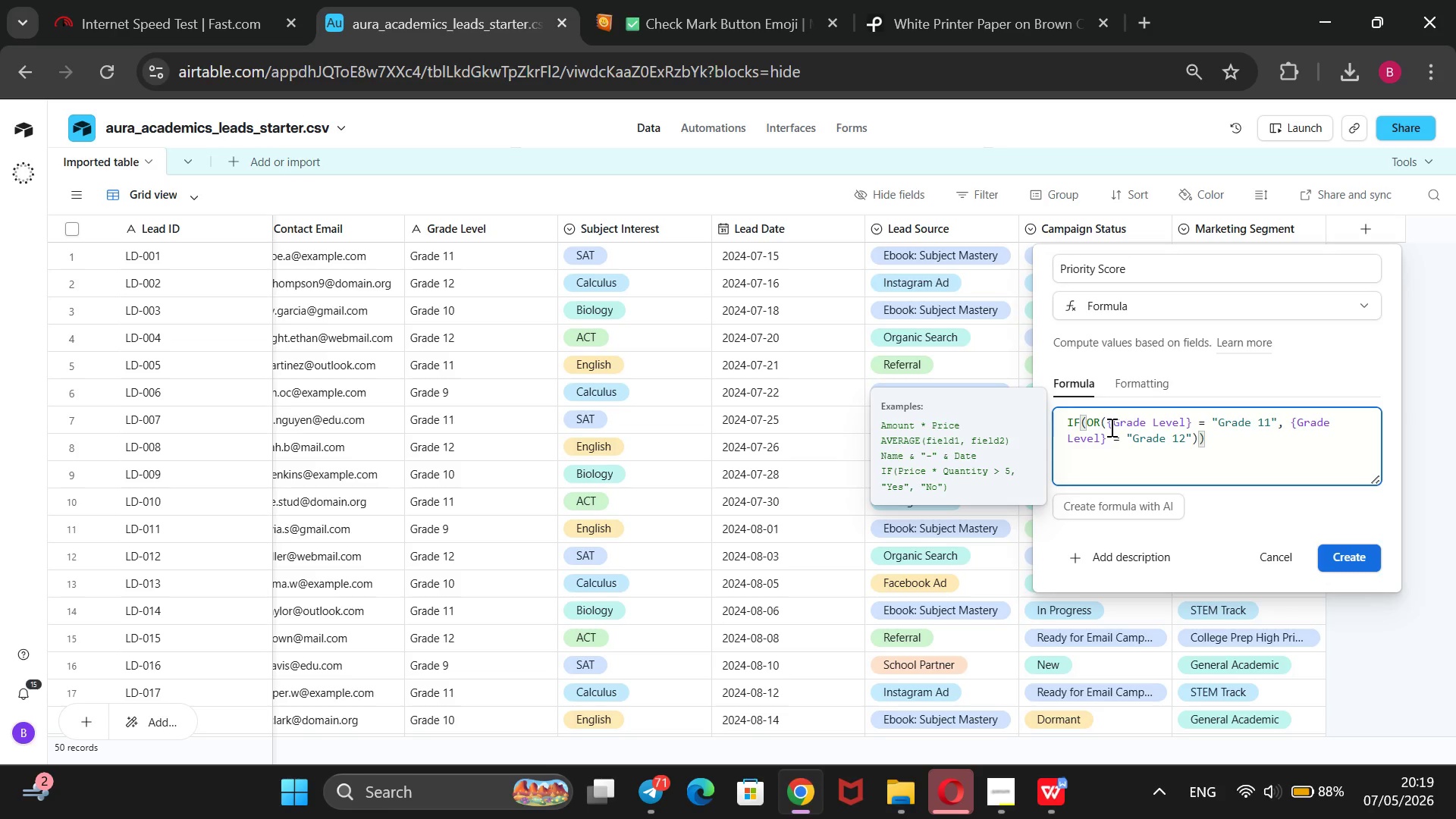 
key(ArrowLeft)
 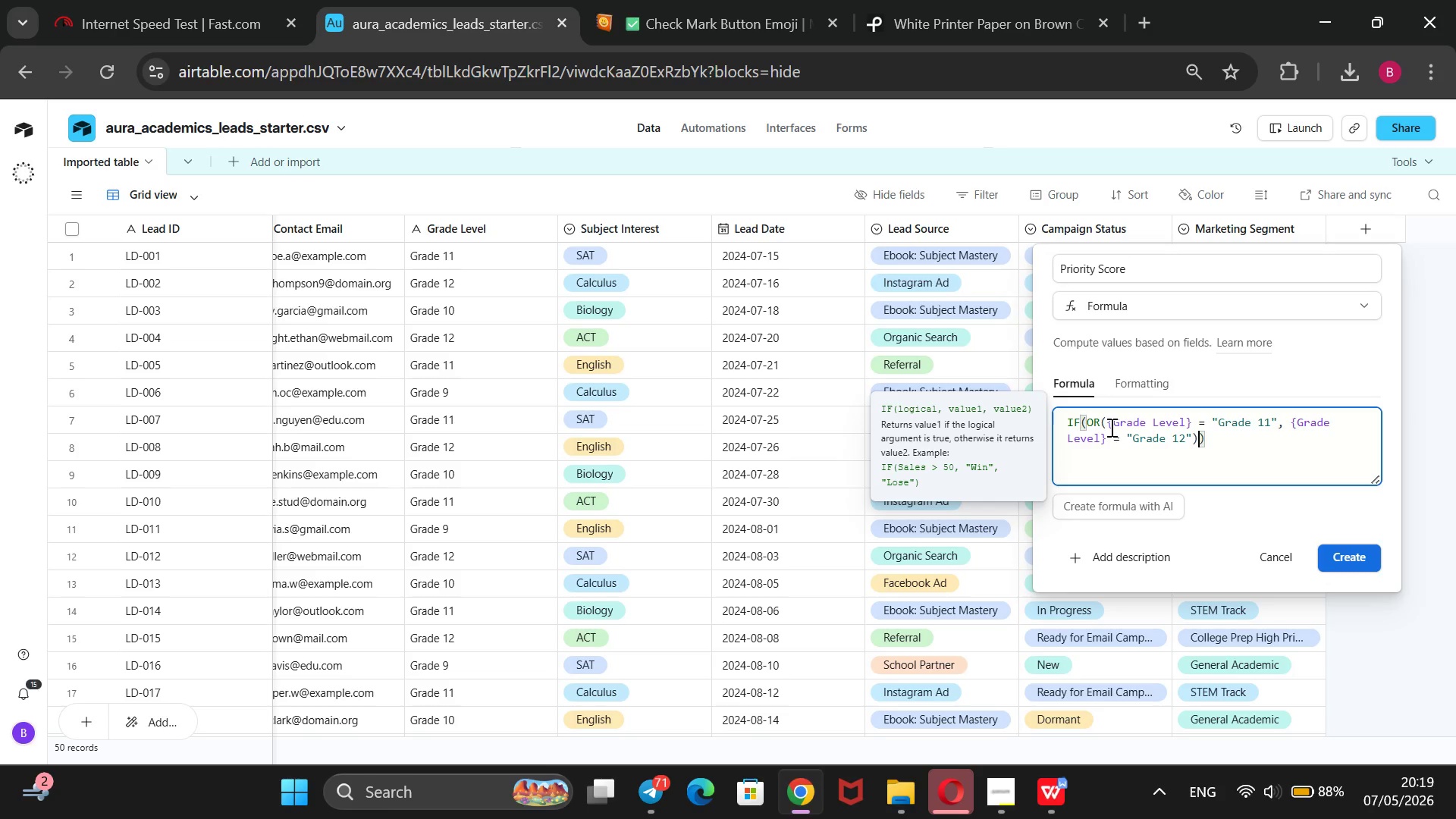 
type(, 3, IF())
 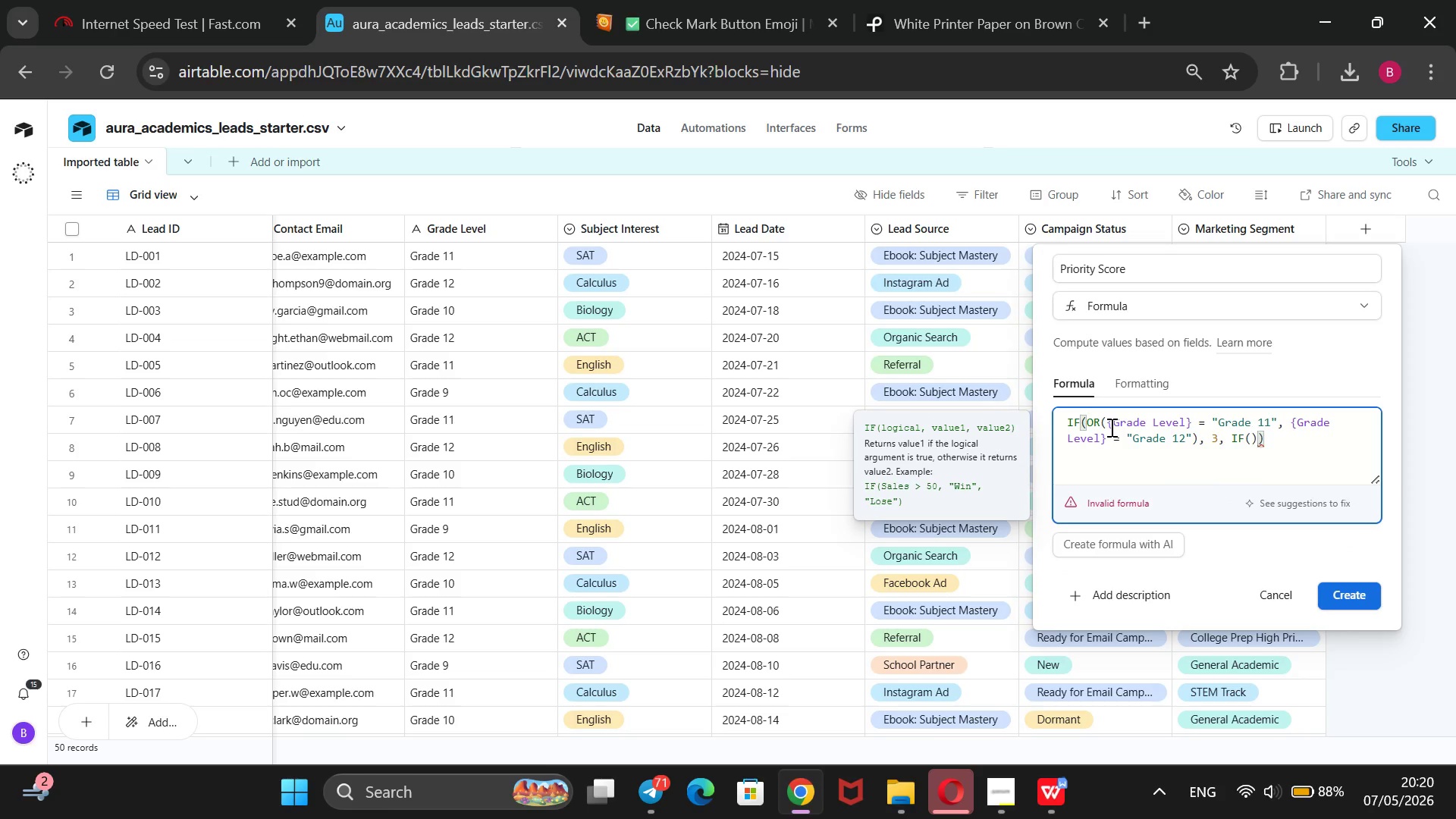 
 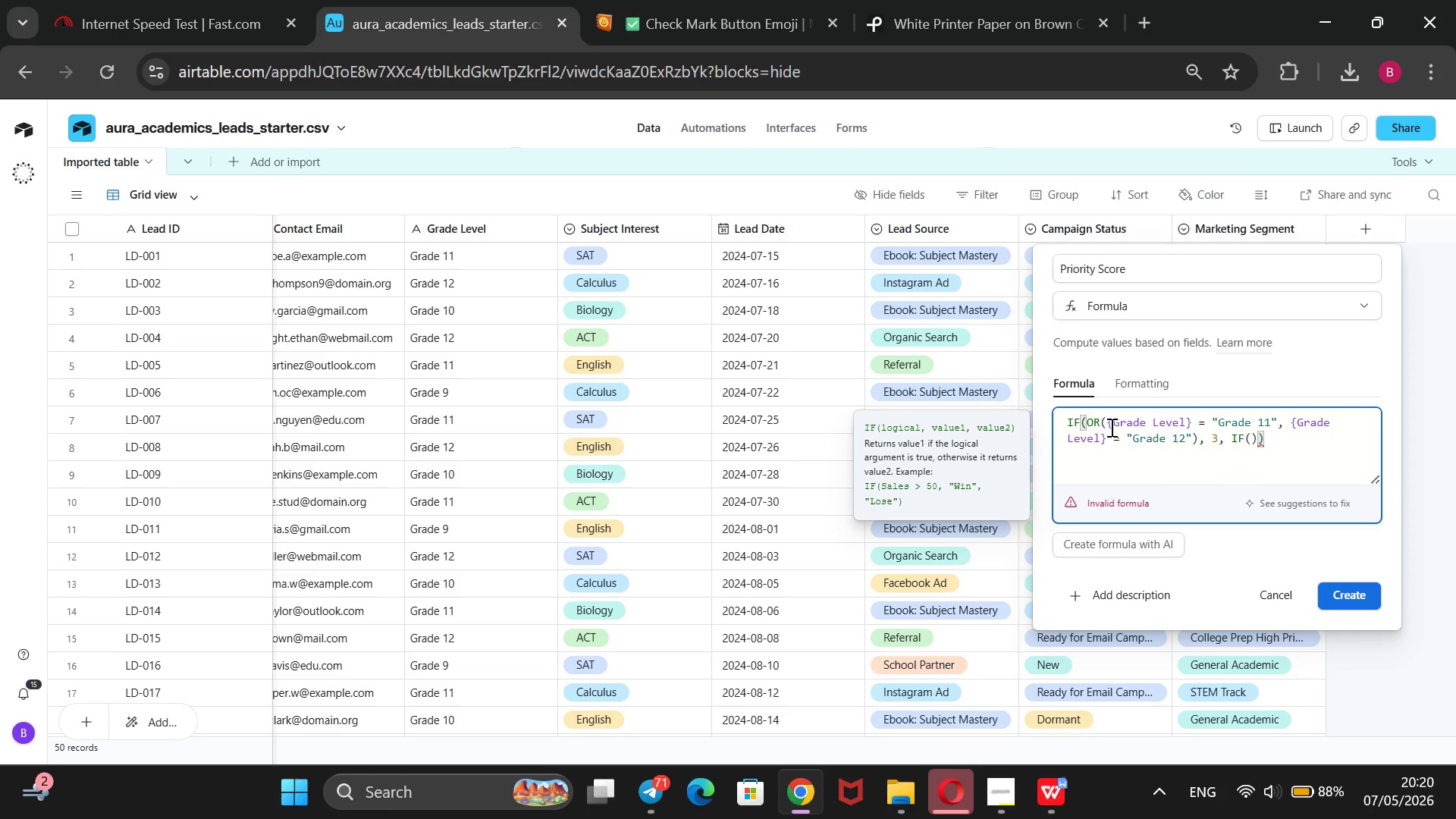 
key(ArrowLeft)
 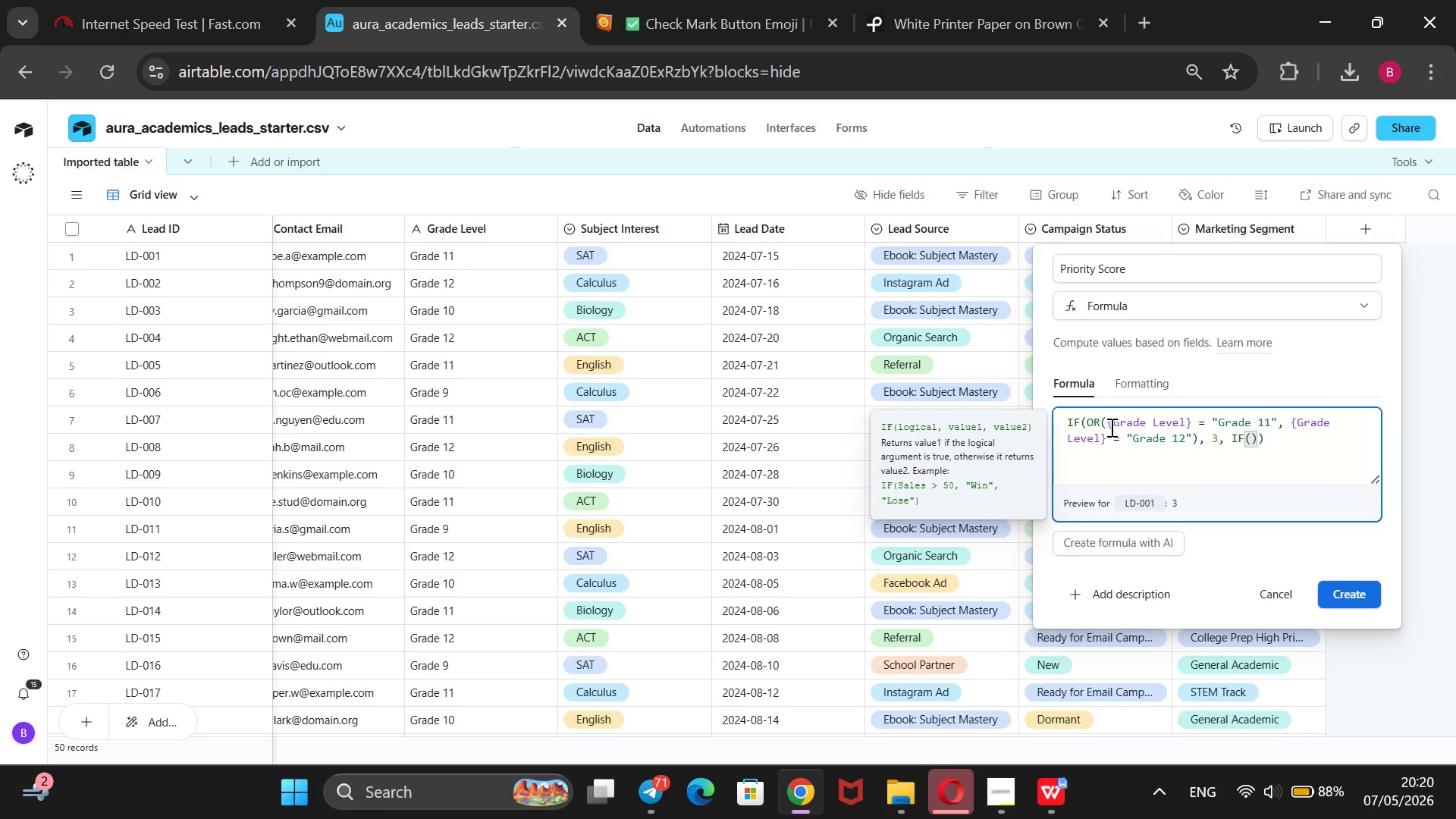 
wait(7.52)
 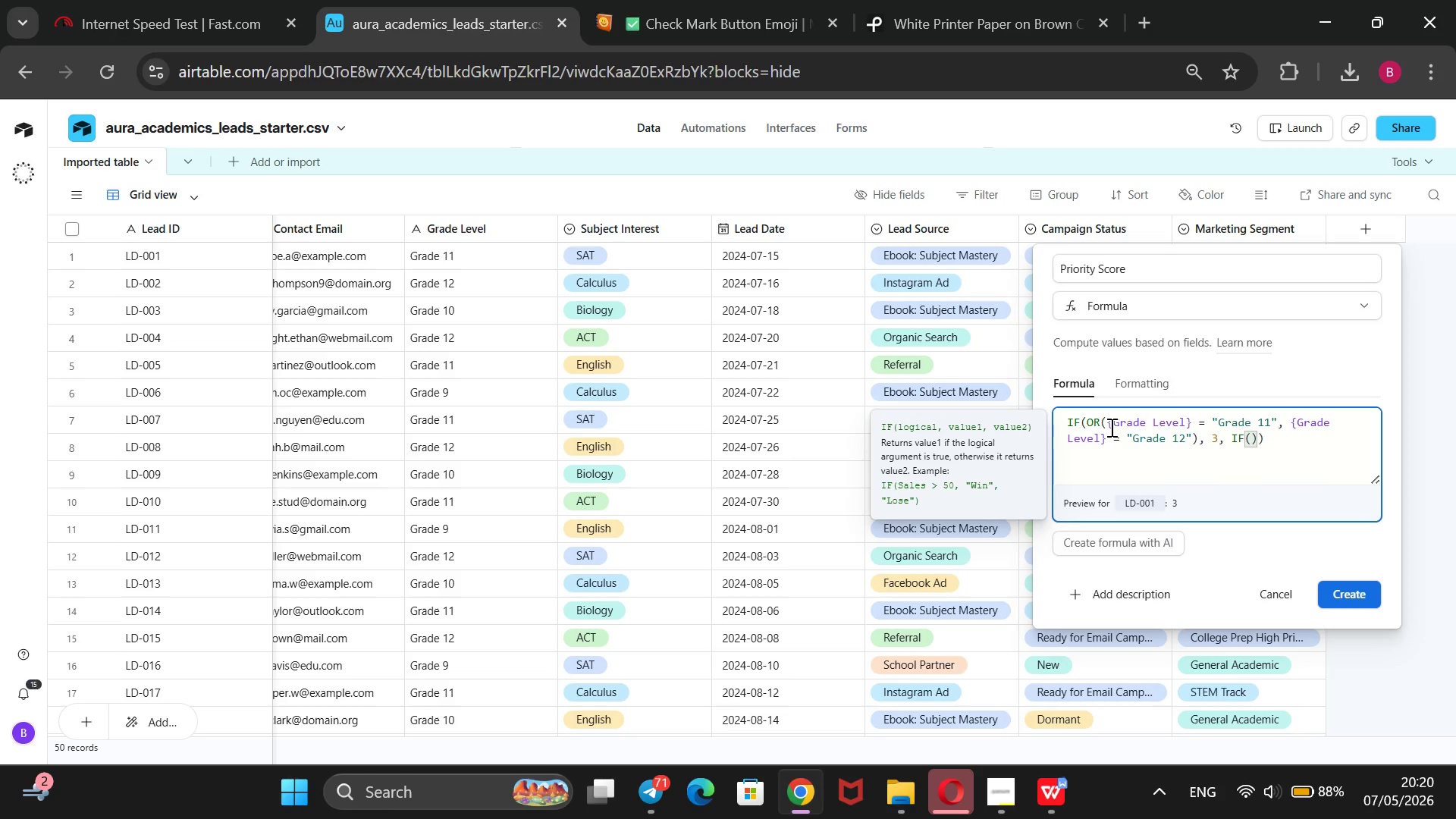 
key(Shift+BracketLeft)
 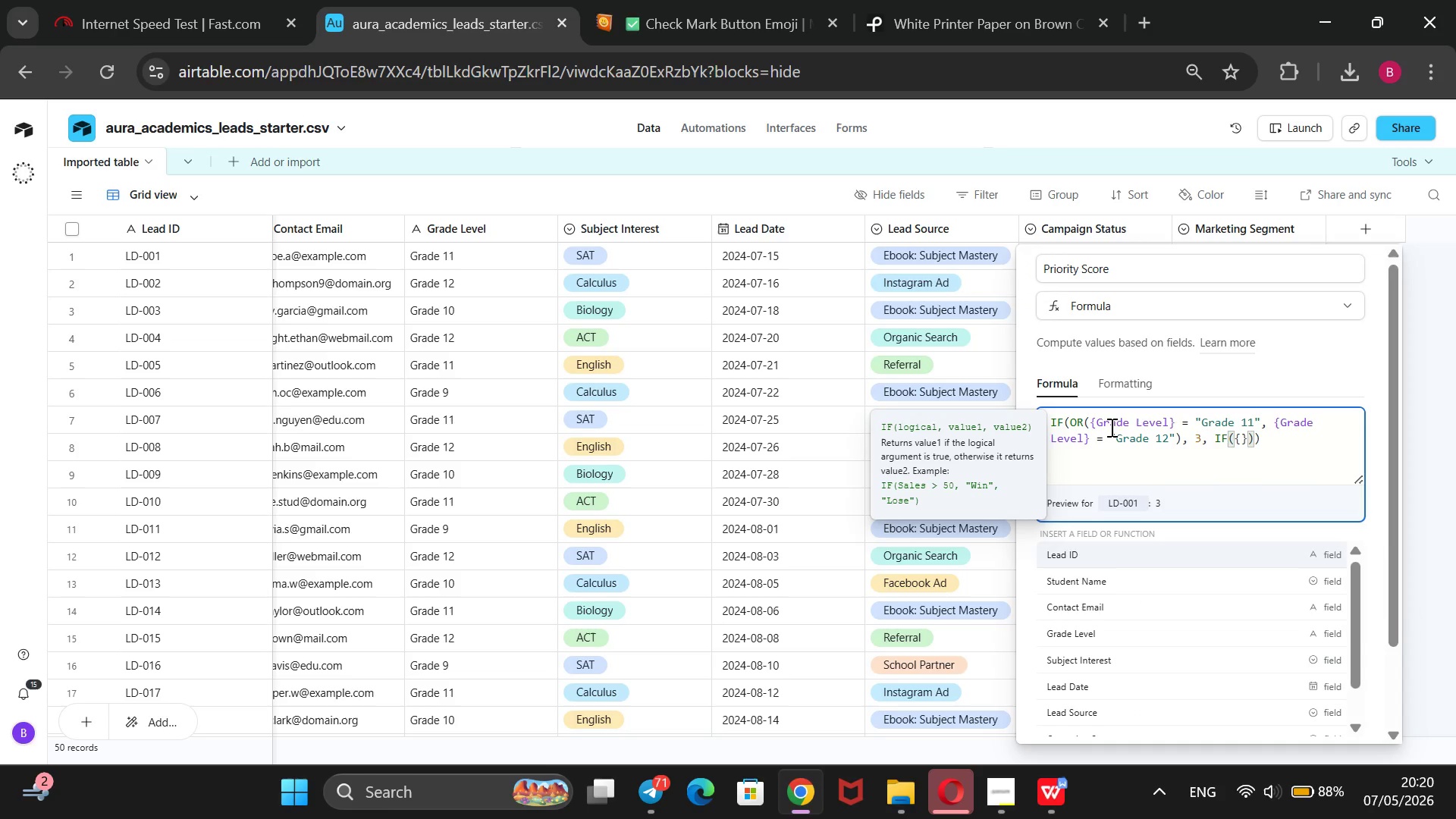 
key(ArrowDown)
 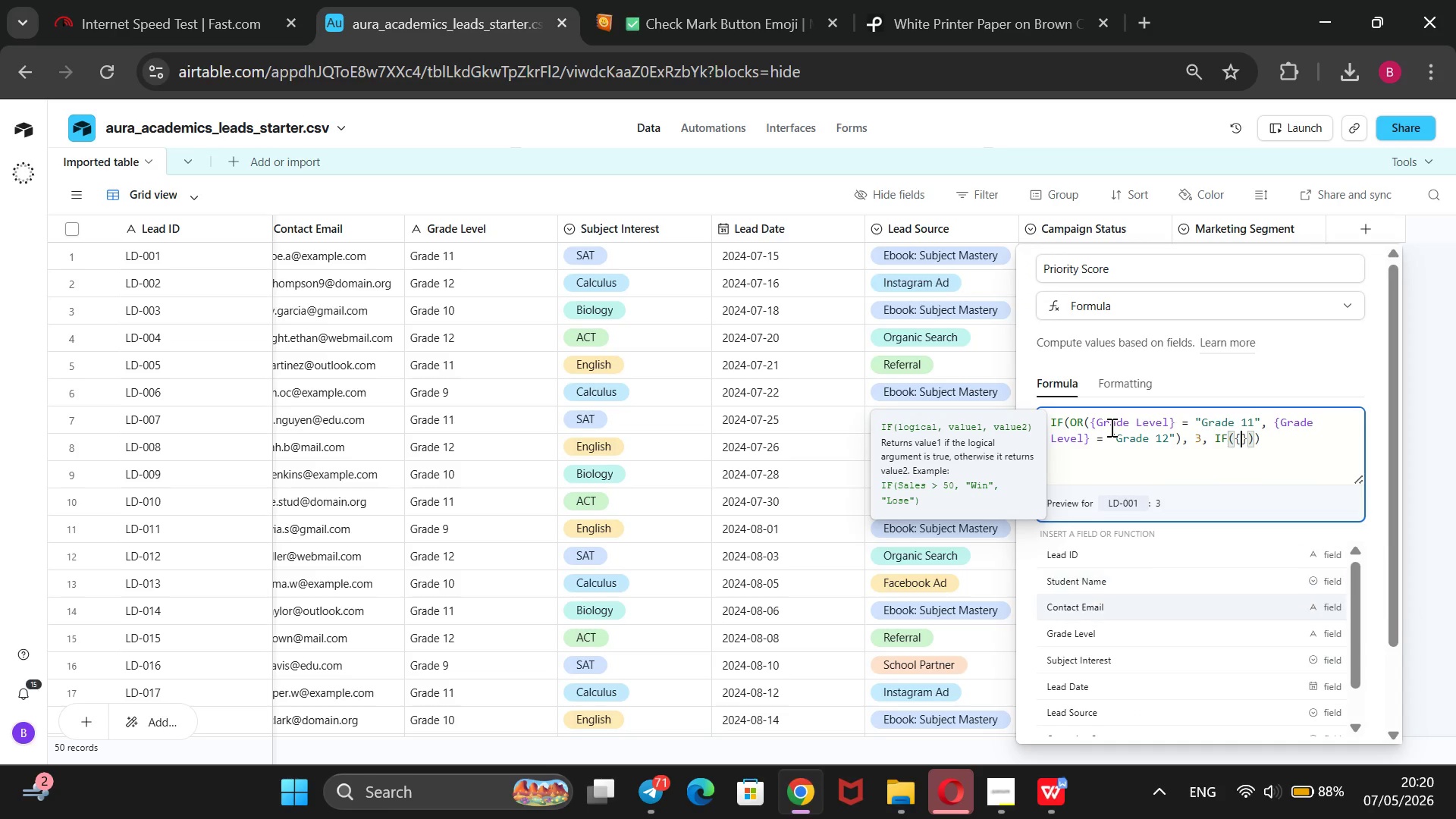 
key(ArrowDown)
 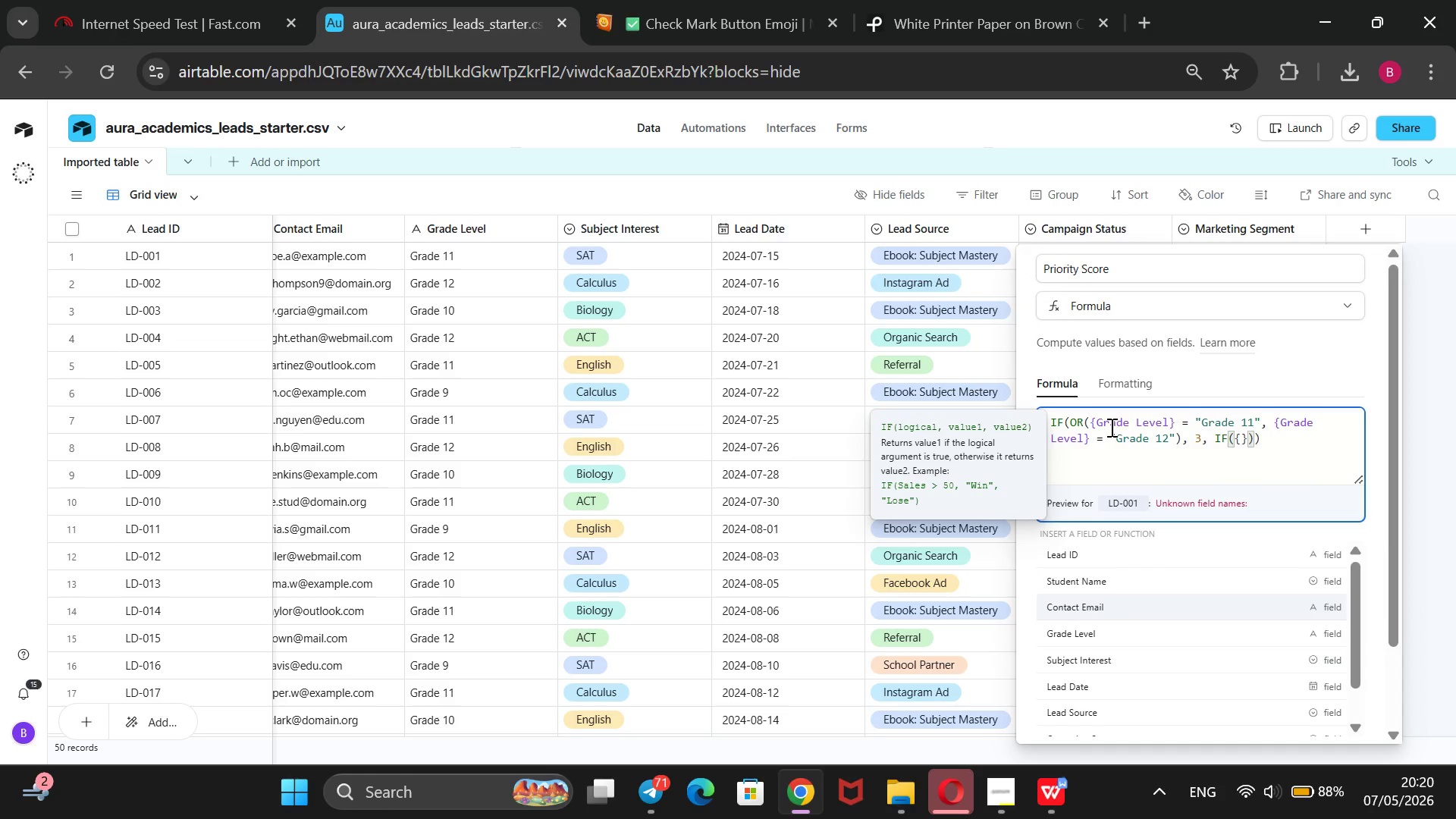 
key(ArrowDown)
 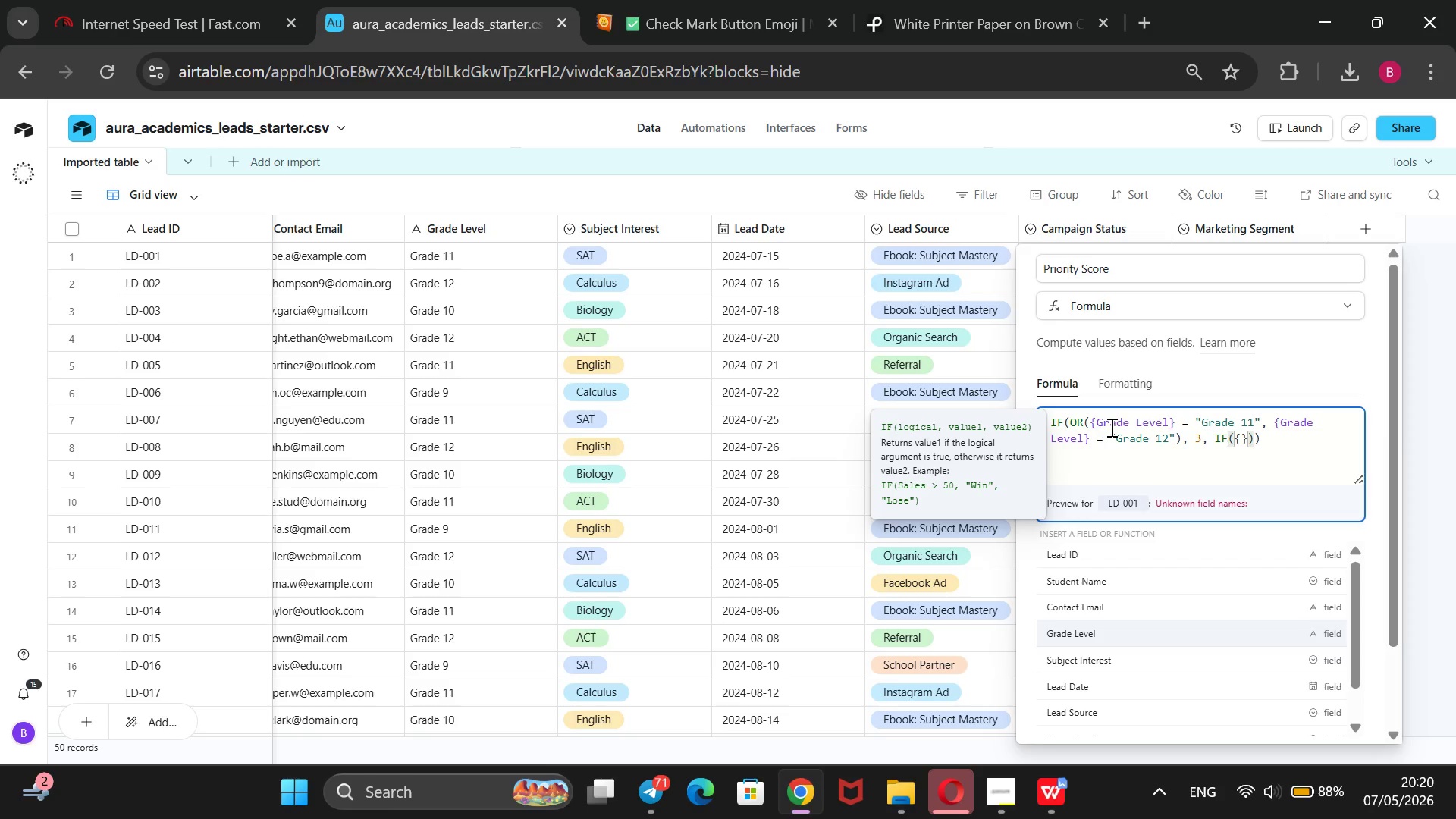 
key(Enter)
 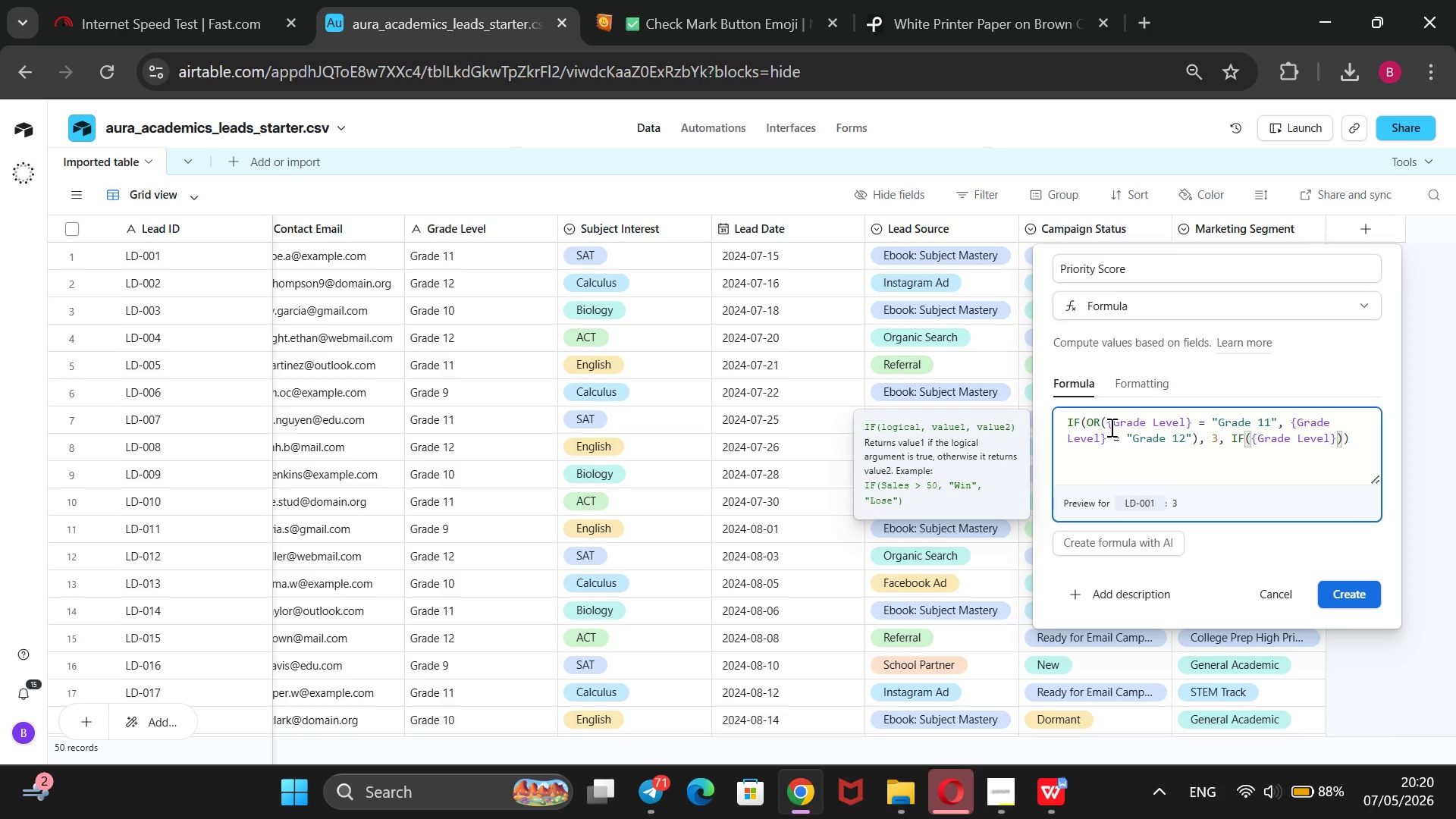 
type( = @Grade 10)
 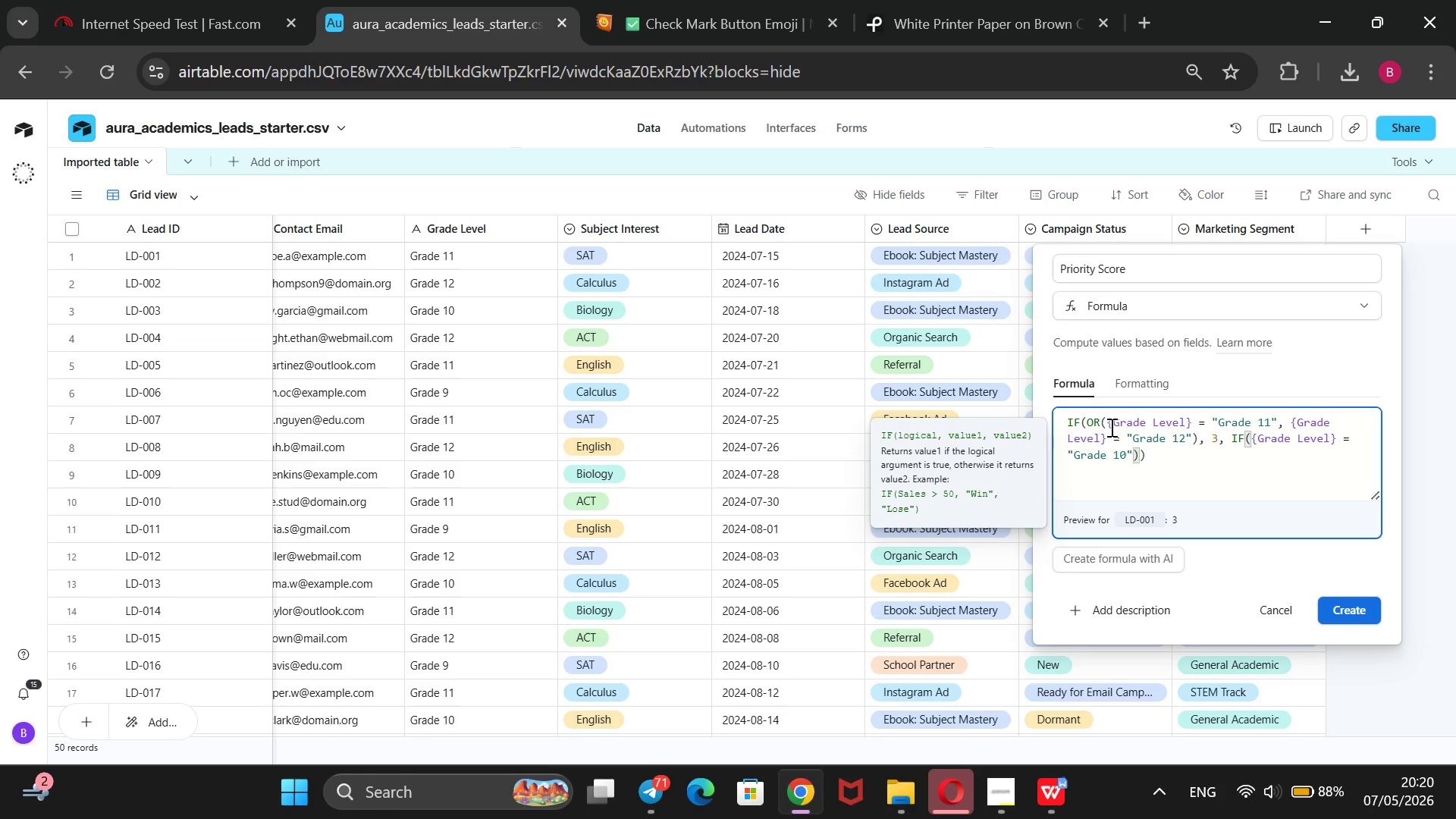 
key(ArrowRight)
 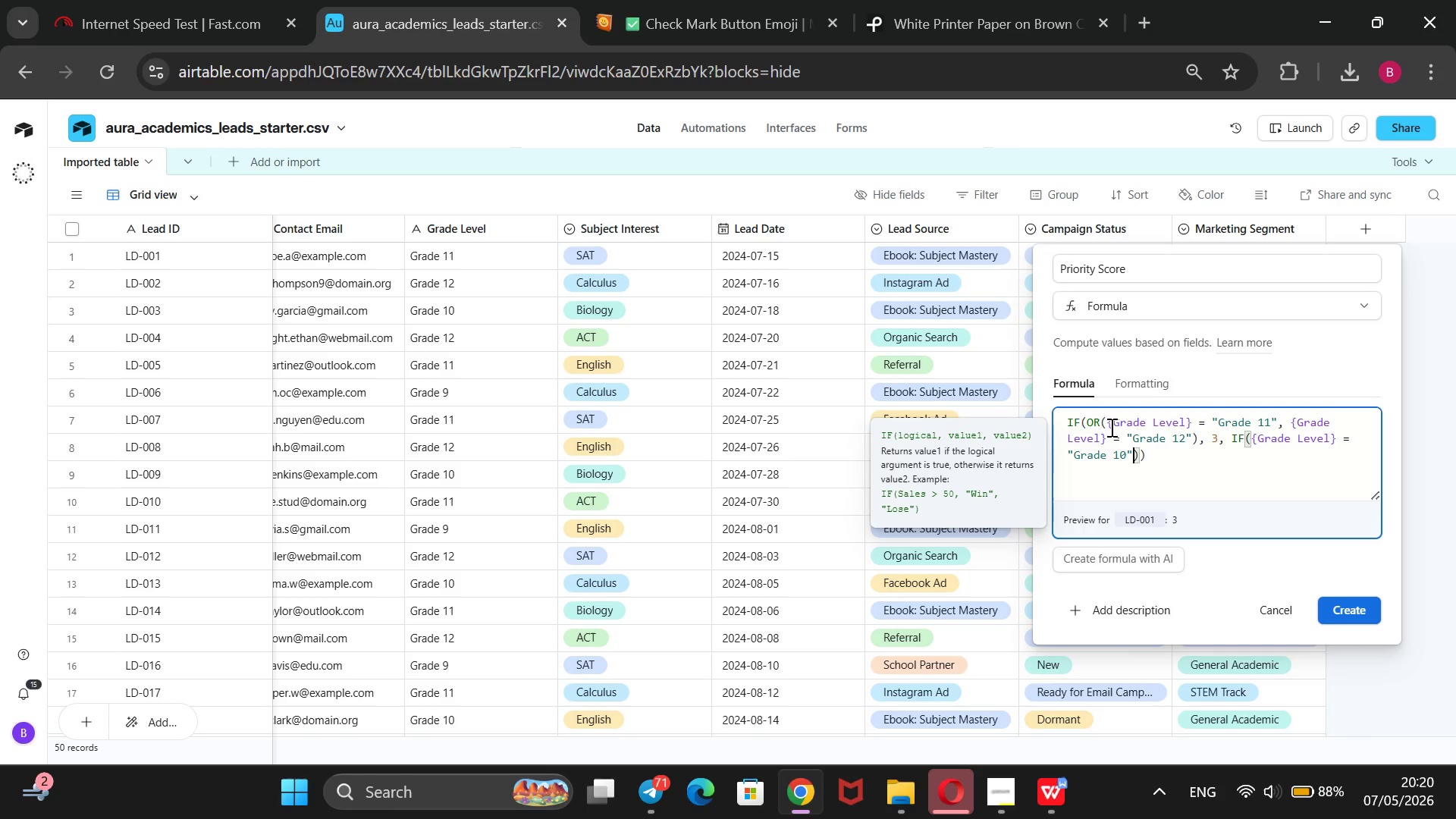 
key(Comma)
 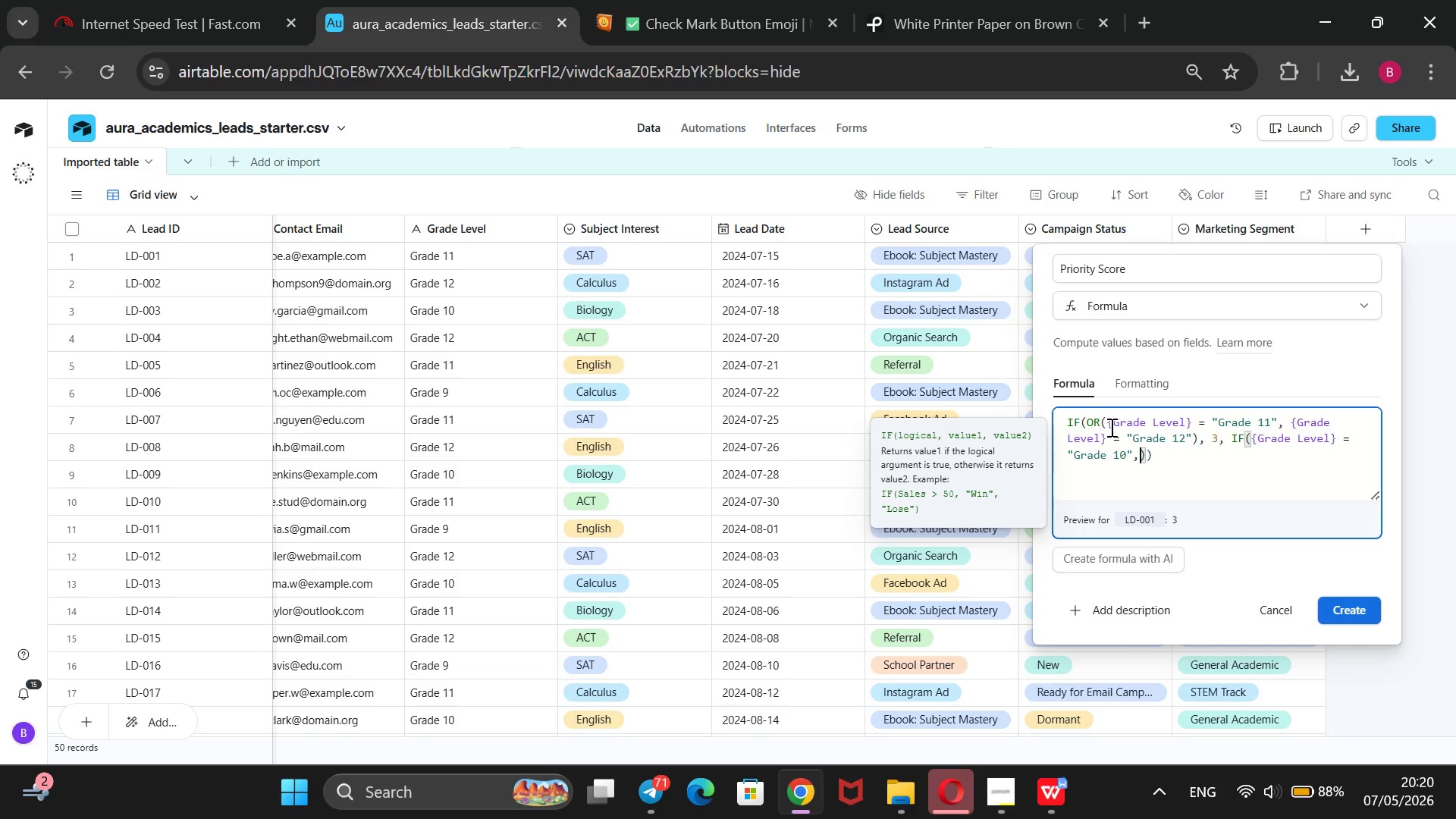 
key(Space)
 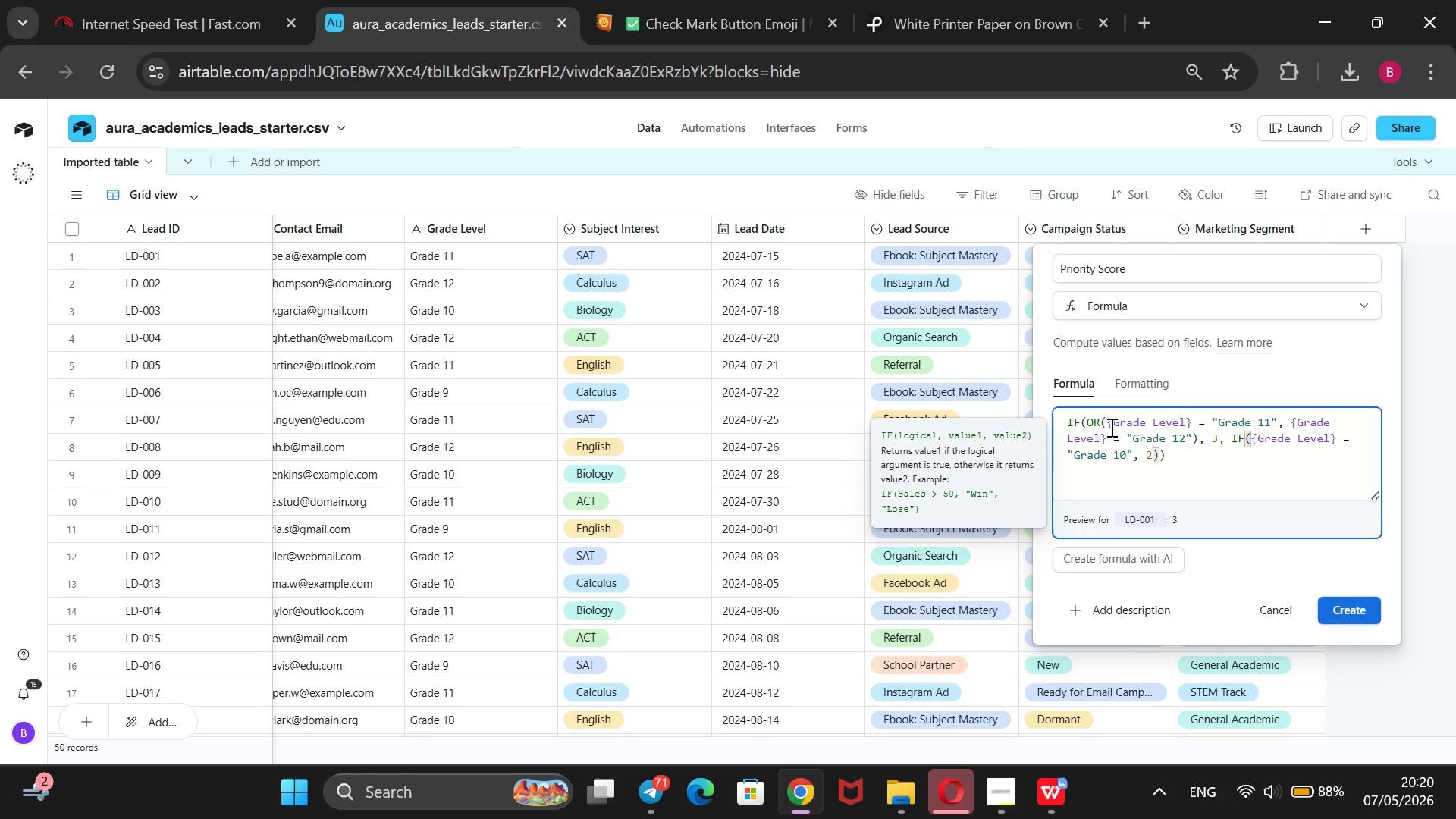 
key(2)
 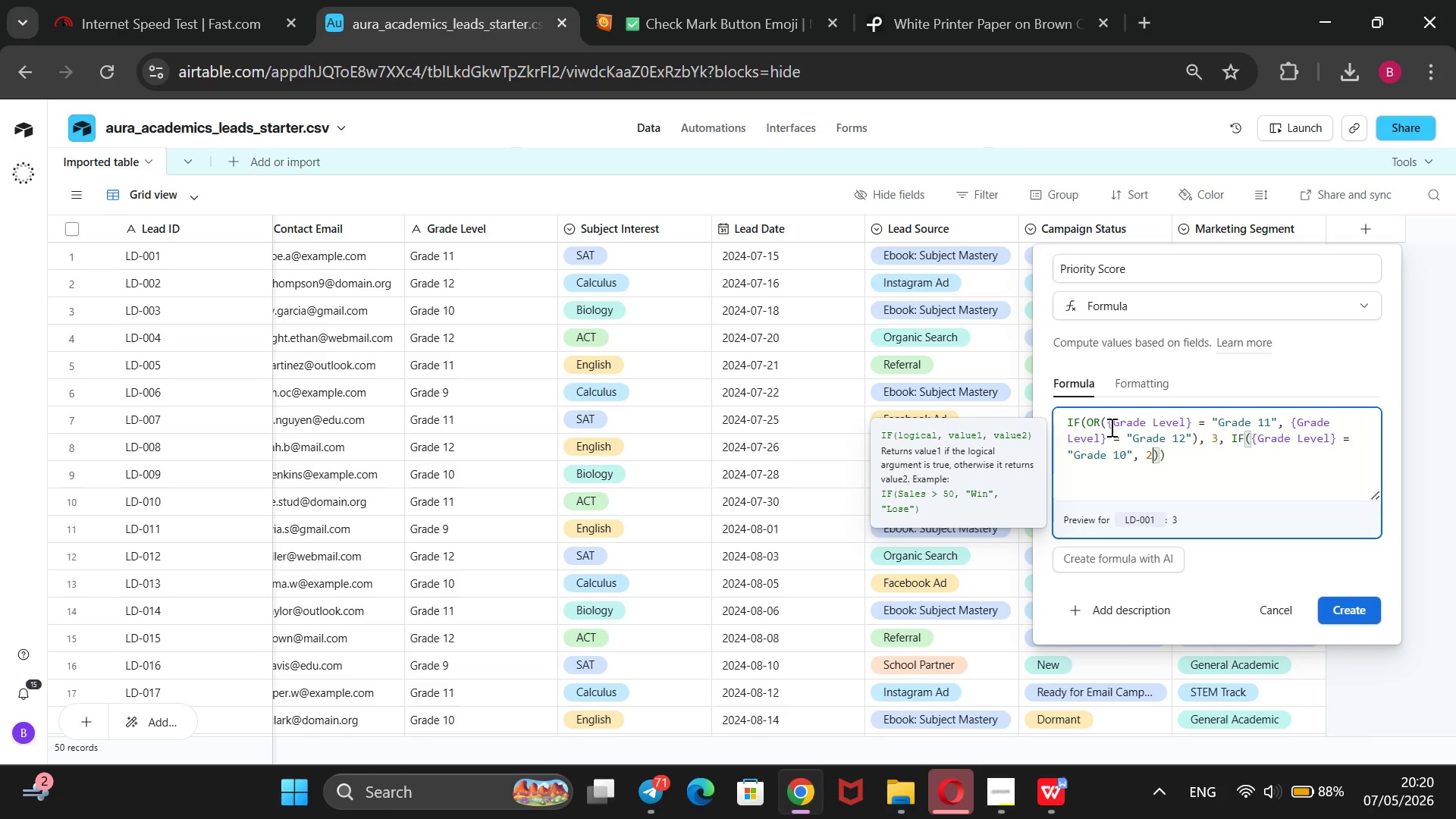 
key(Comma)
 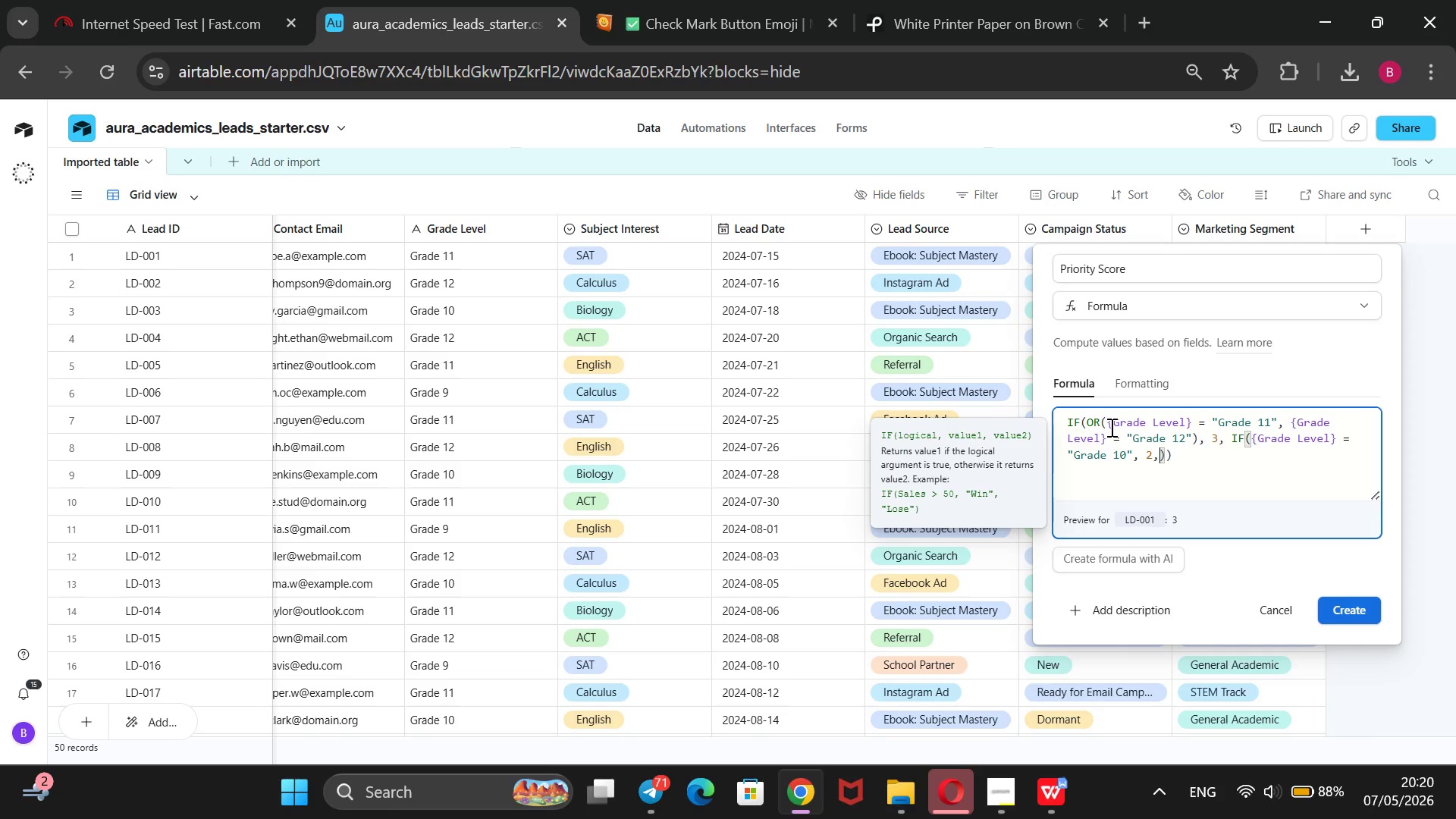 
key(Space)
 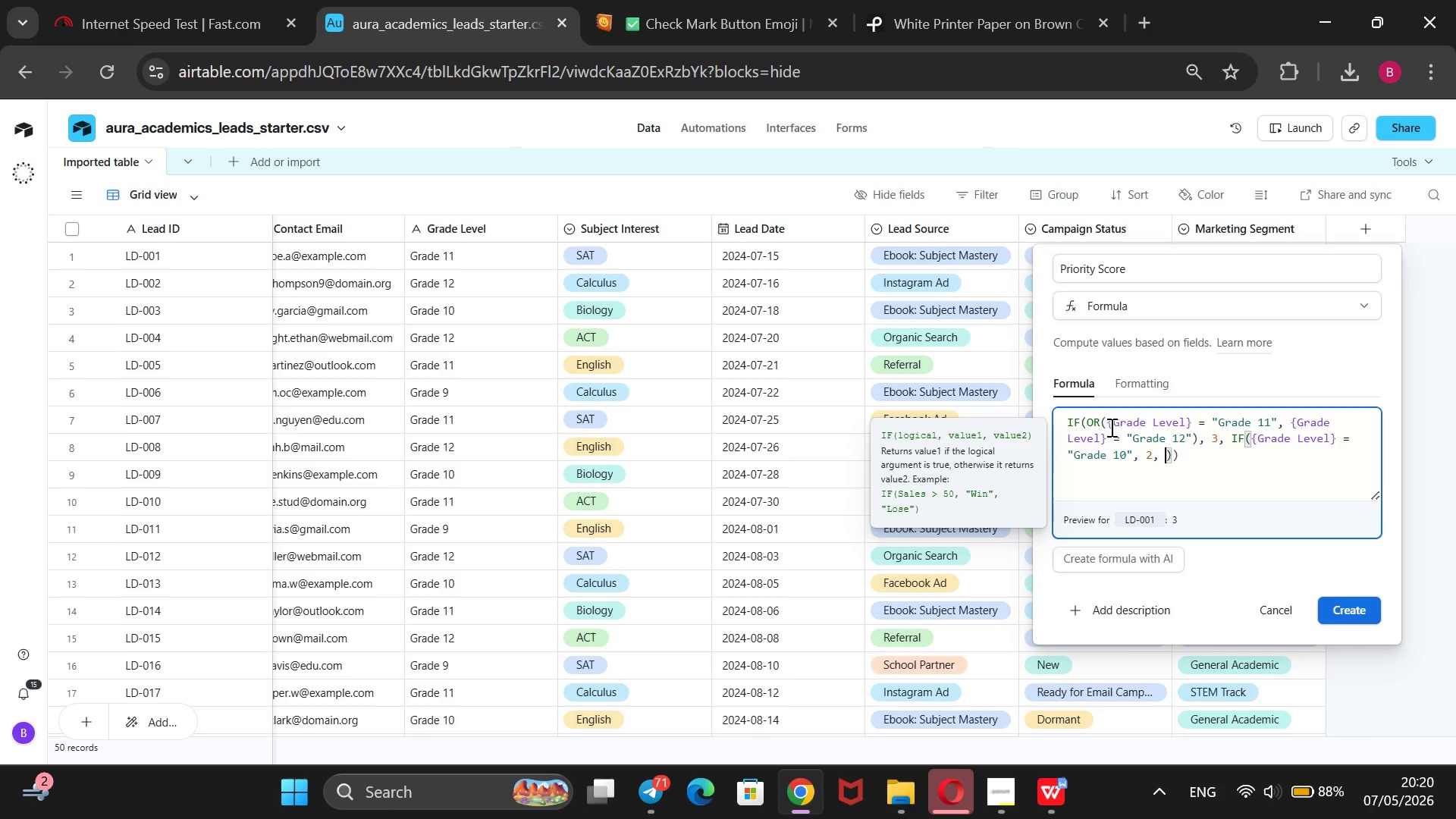 
key(1)
 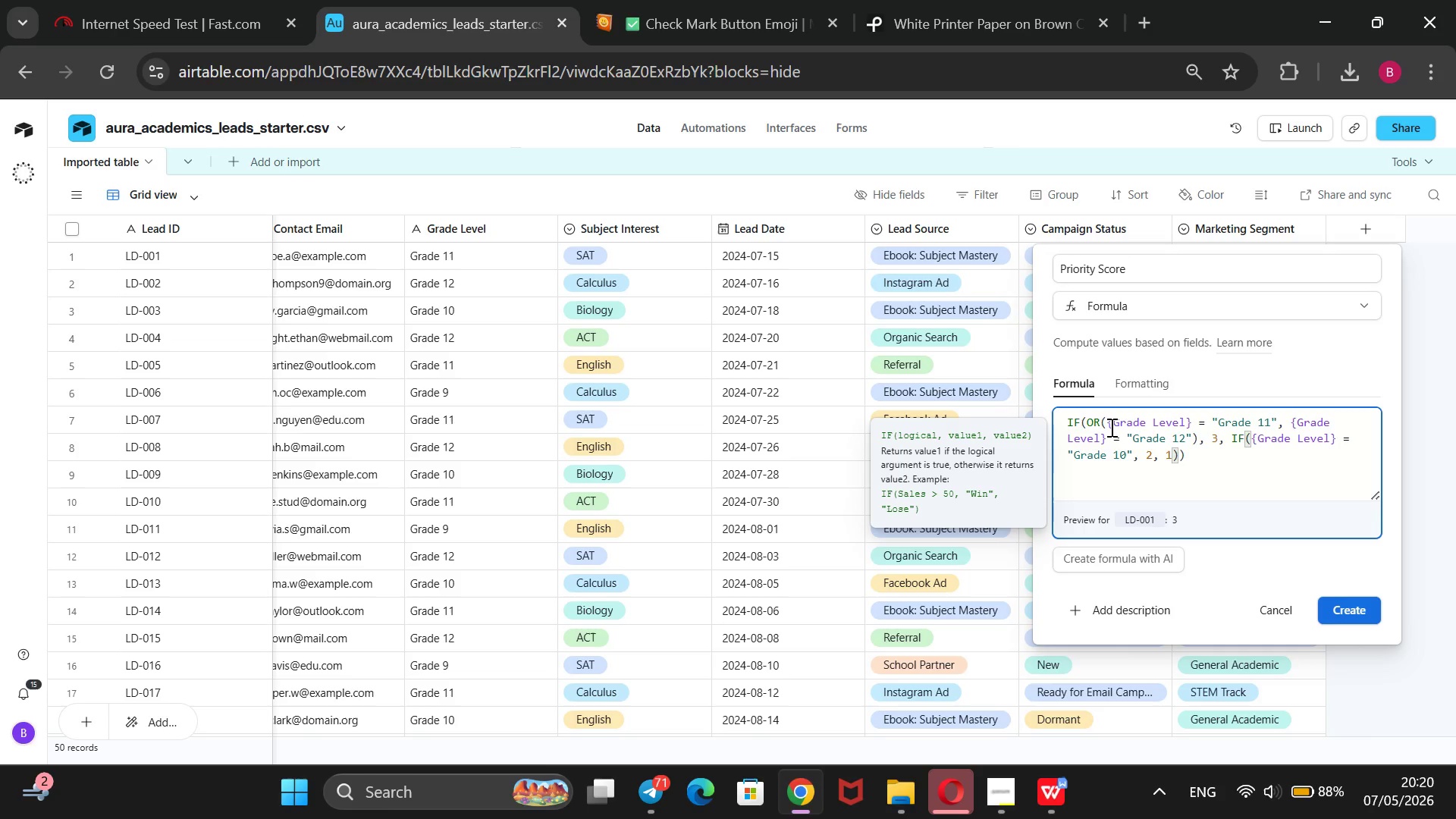 
key(ArrowRight)
 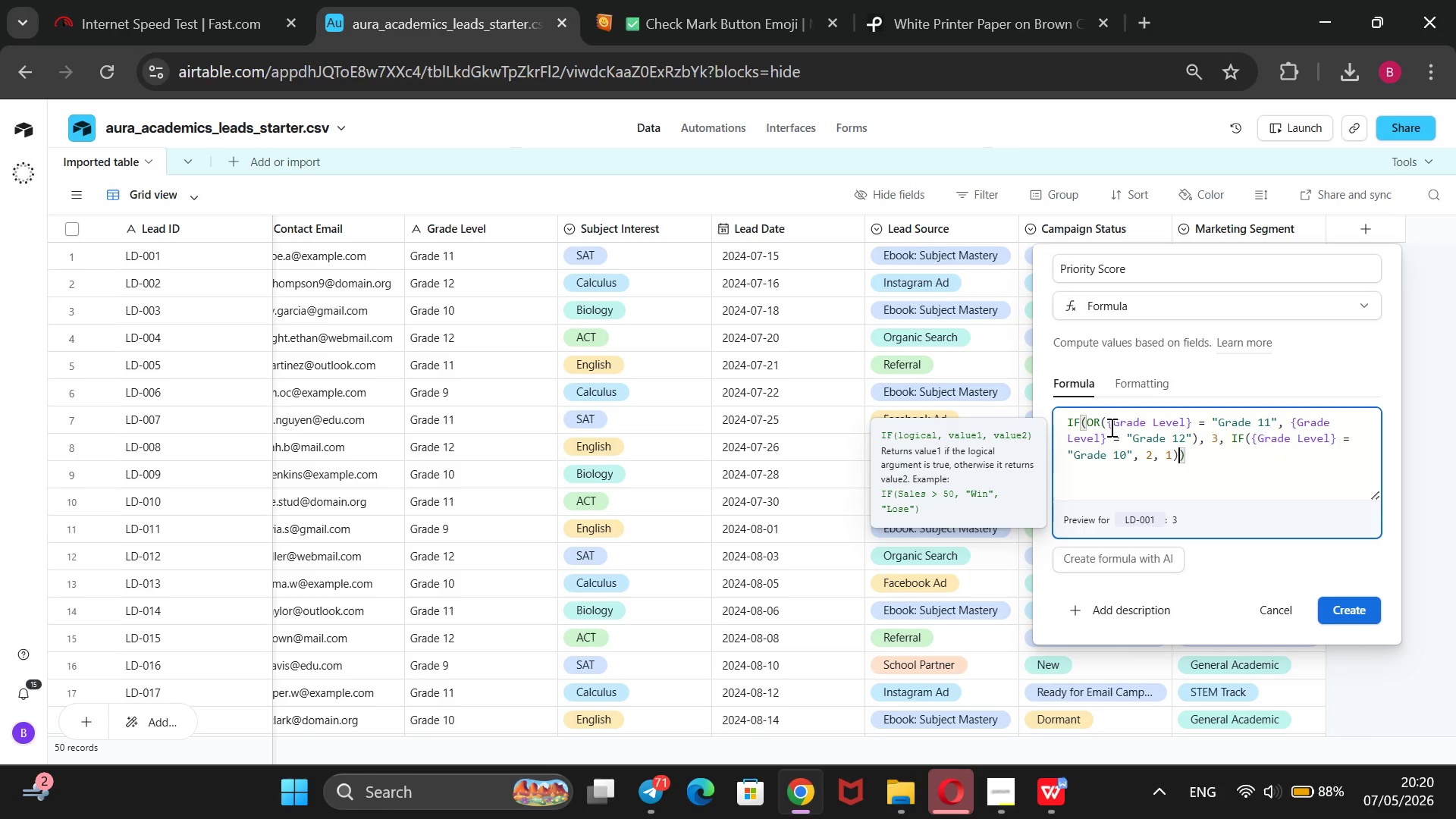 
key(ArrowRight)
 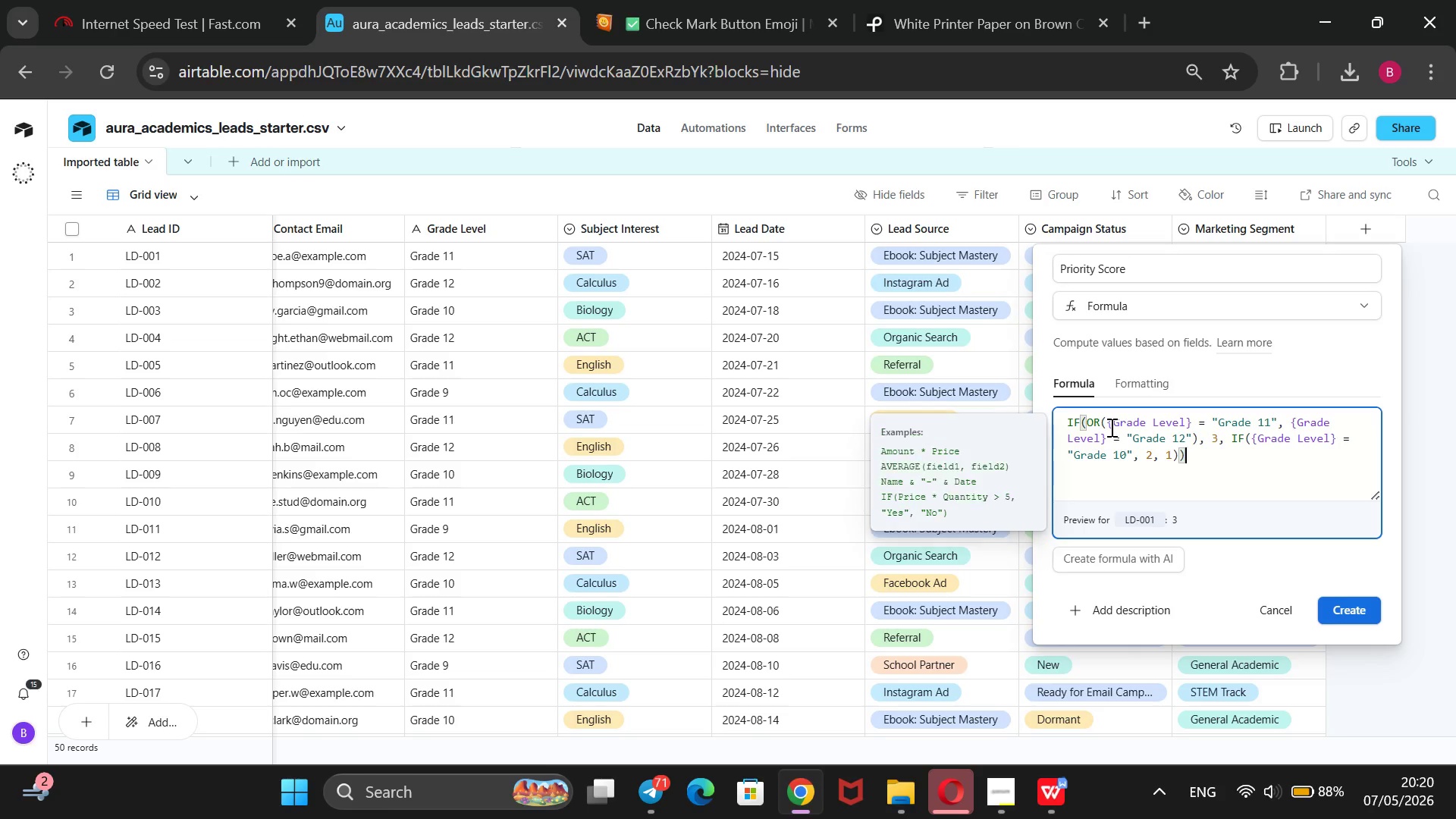 
key(ArrowRight)
 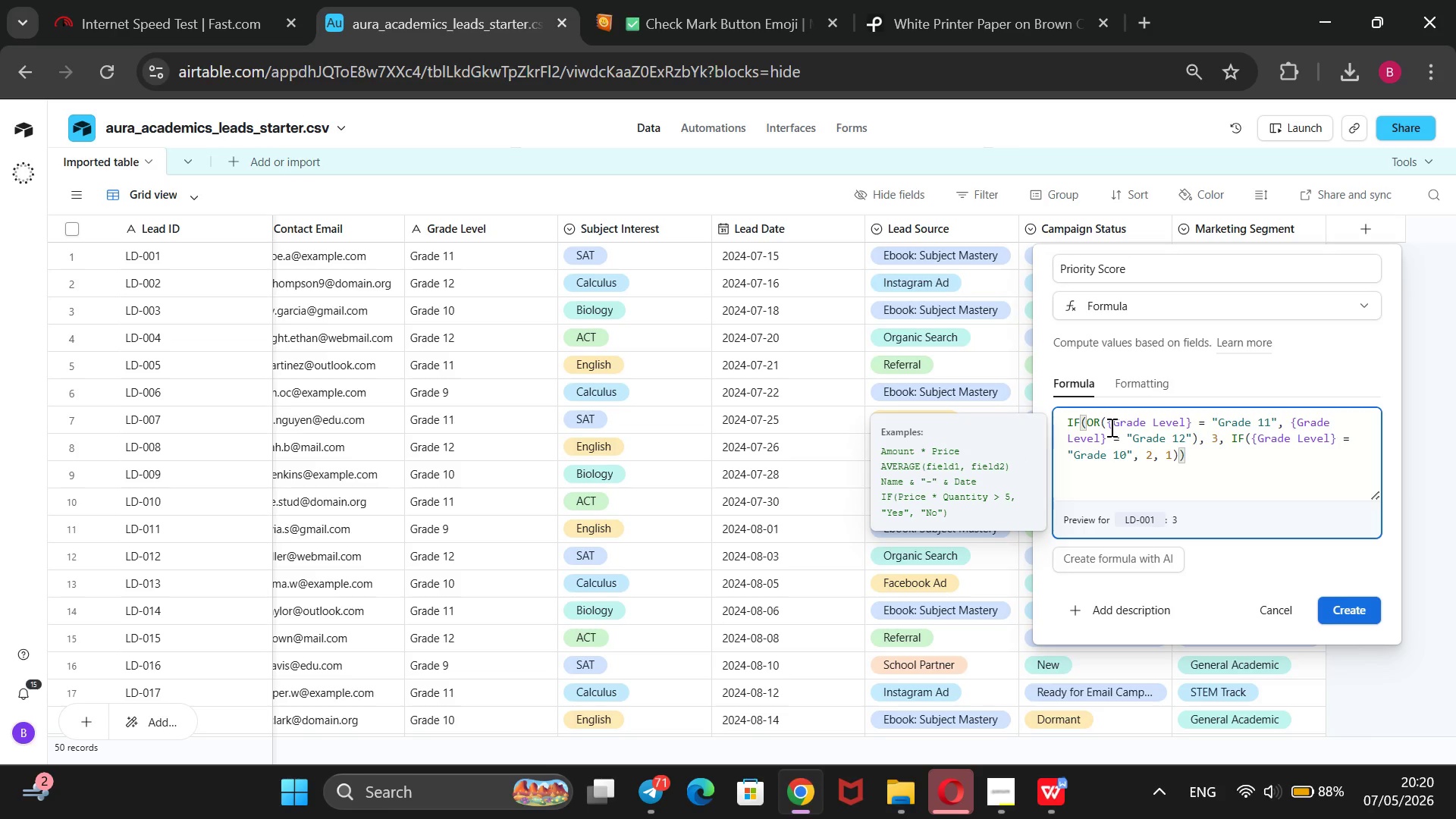 
type( + IF())
 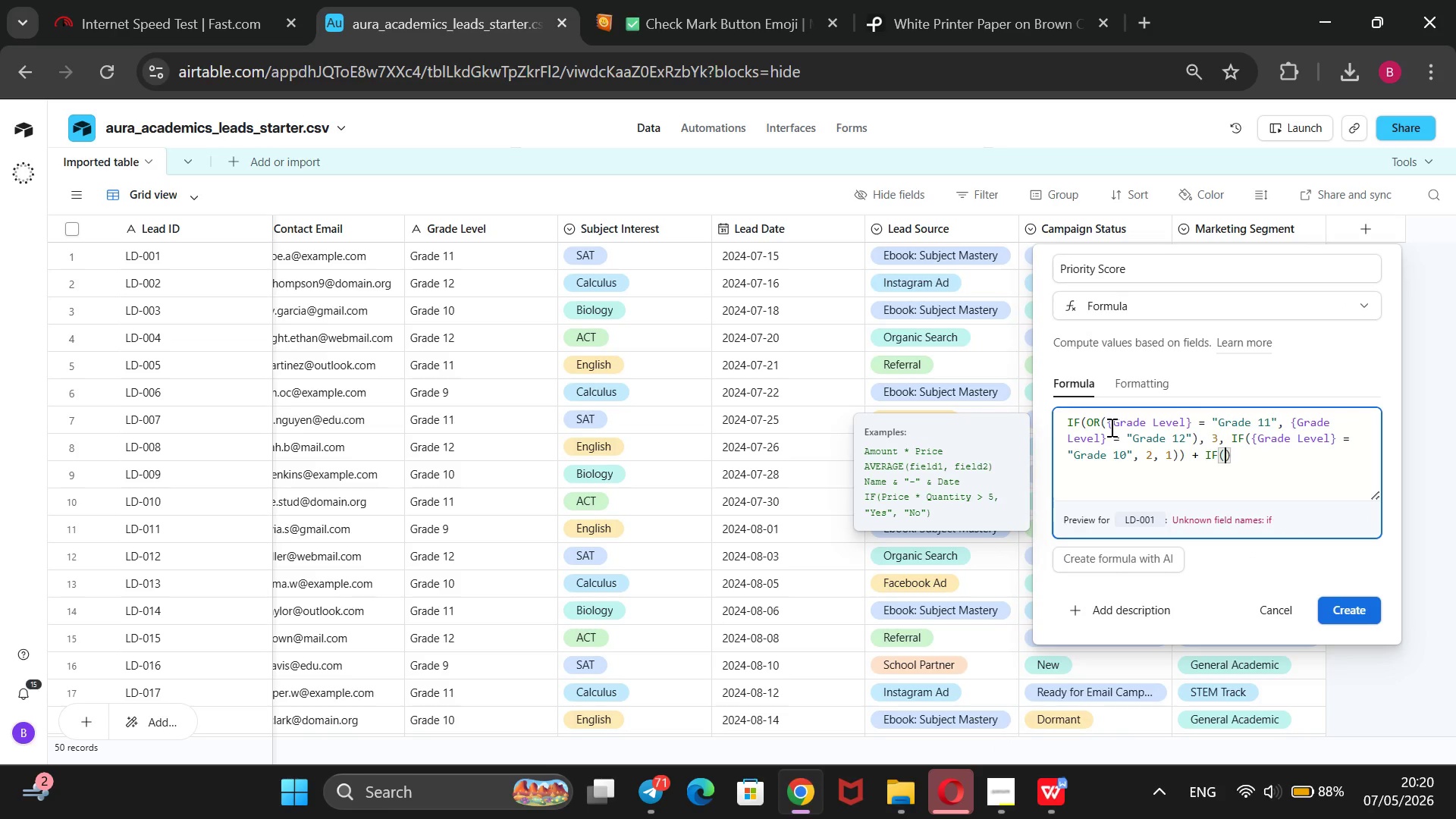 
 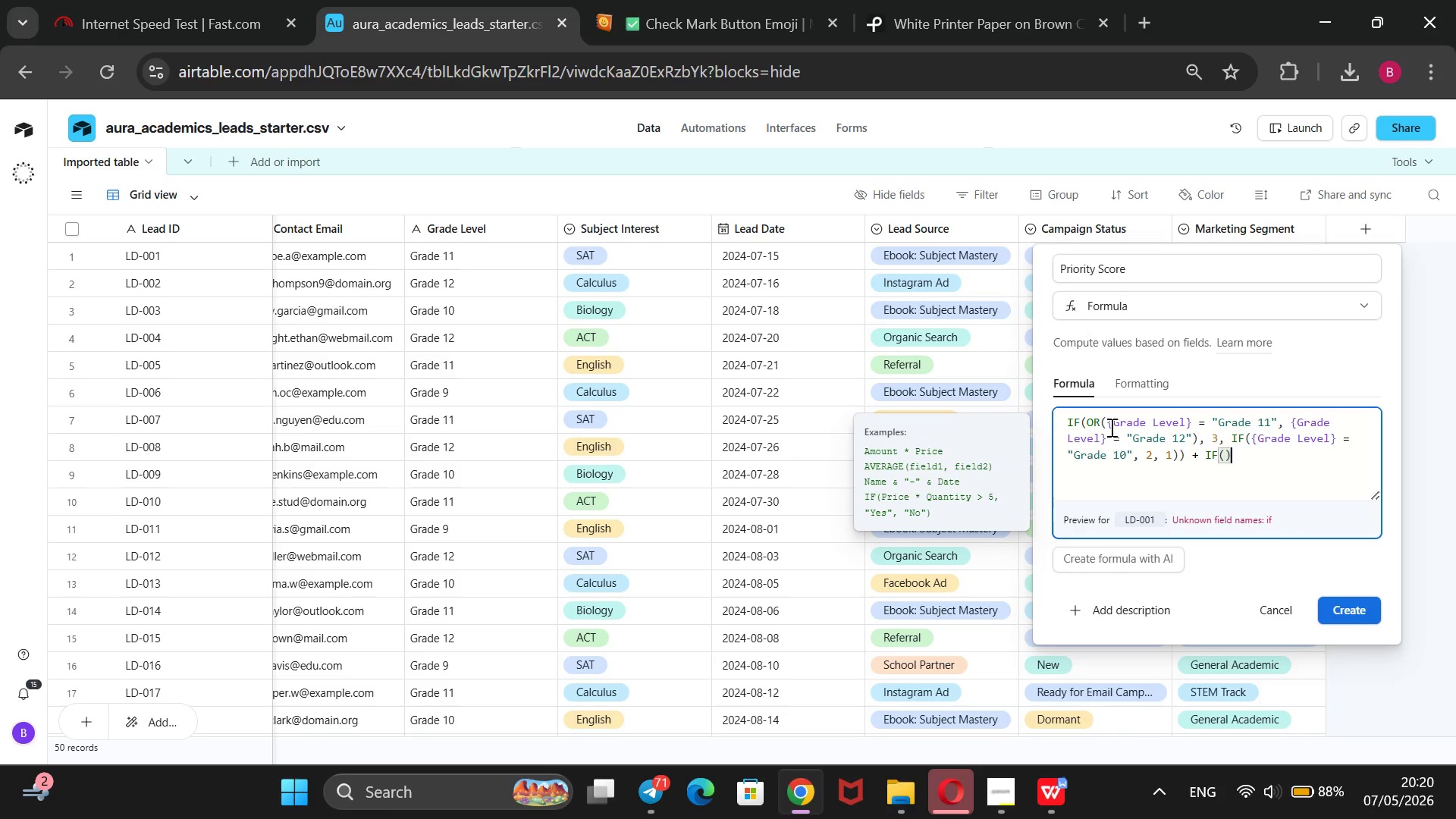 
key(ArrowLeft)
 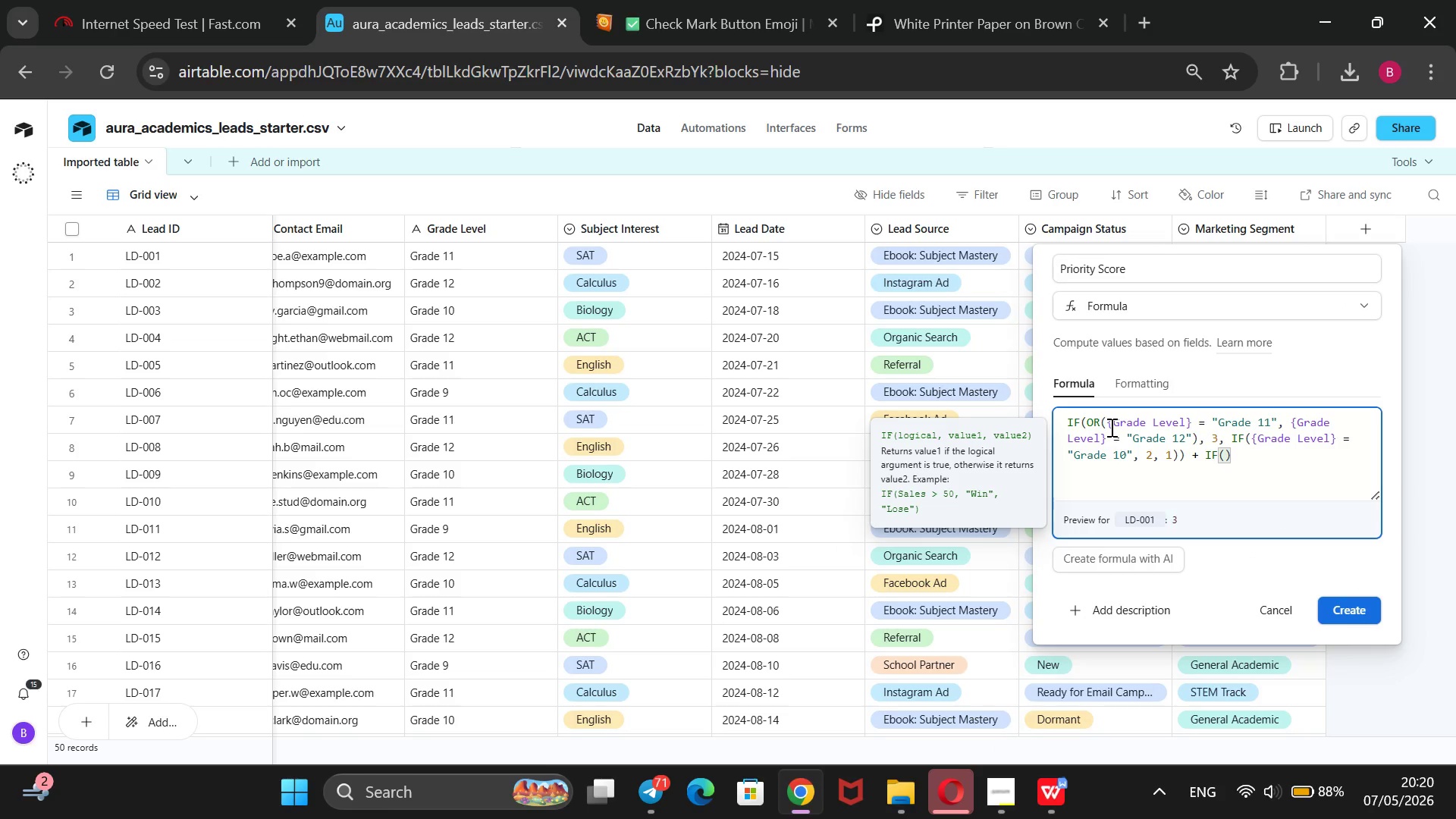 
type(OR)
 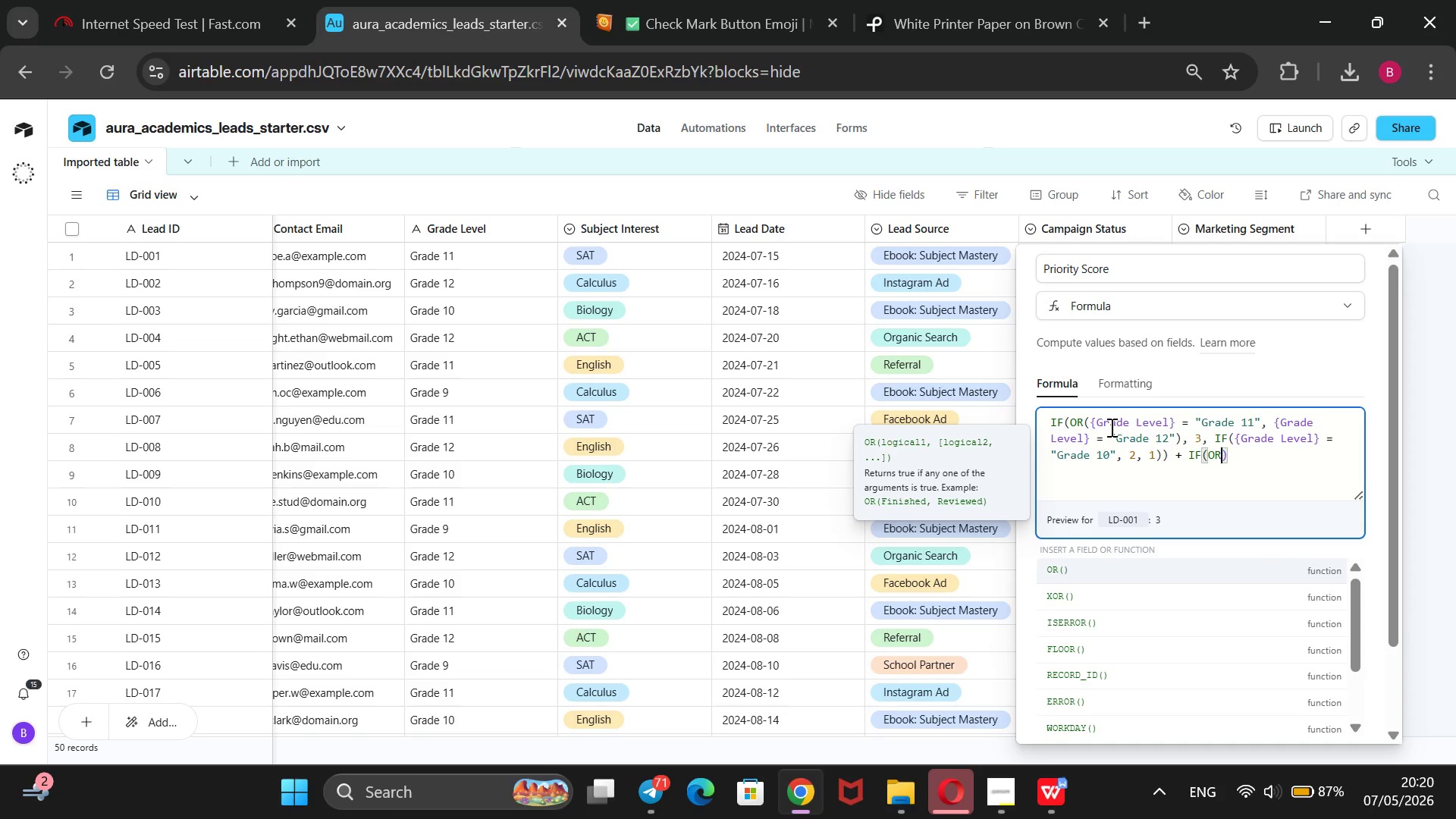 
hold_key(key=ShiftRight, duration=1.5)
 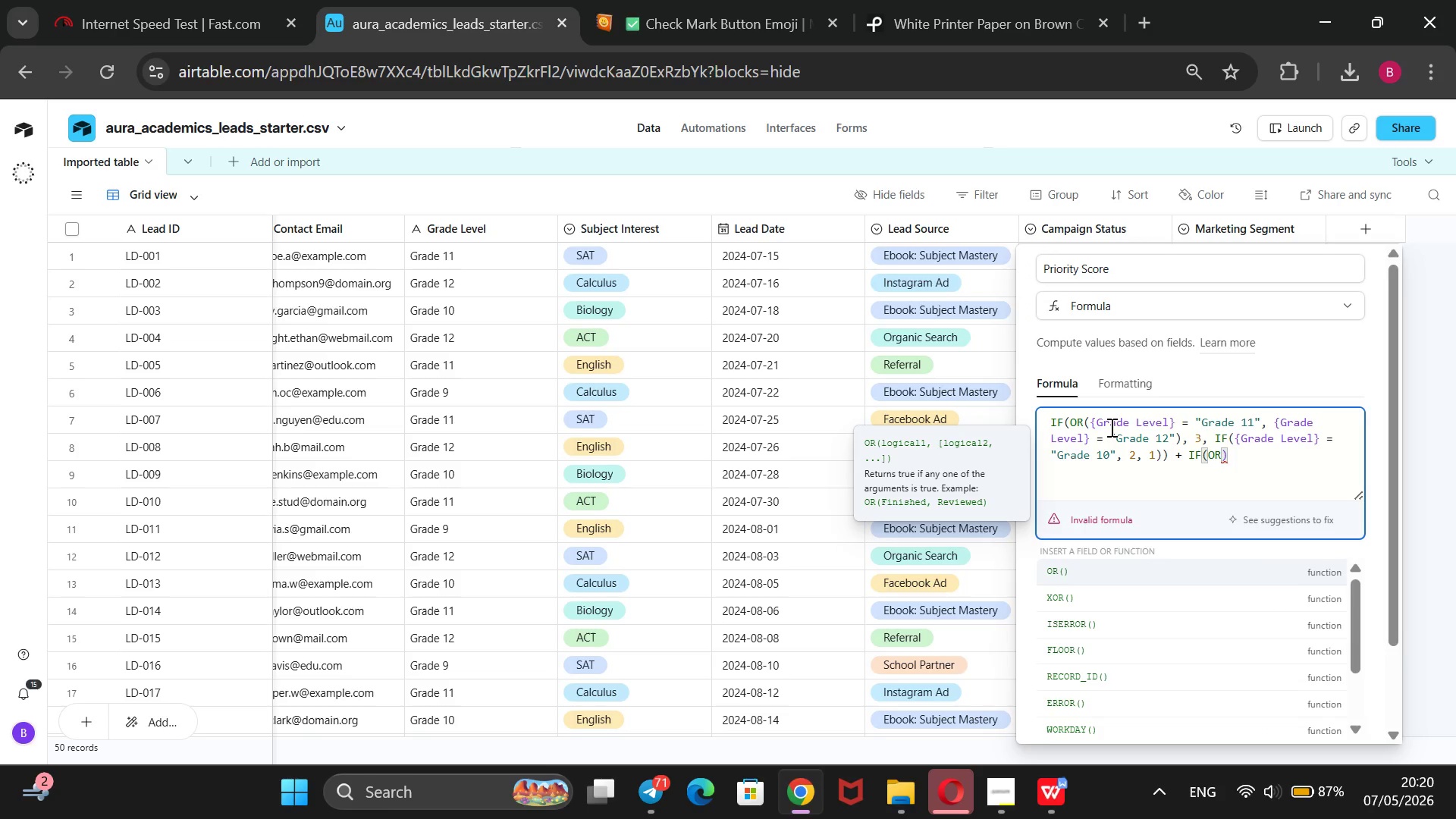 
hold_key(key=ShiftRight, duration=0.33)
 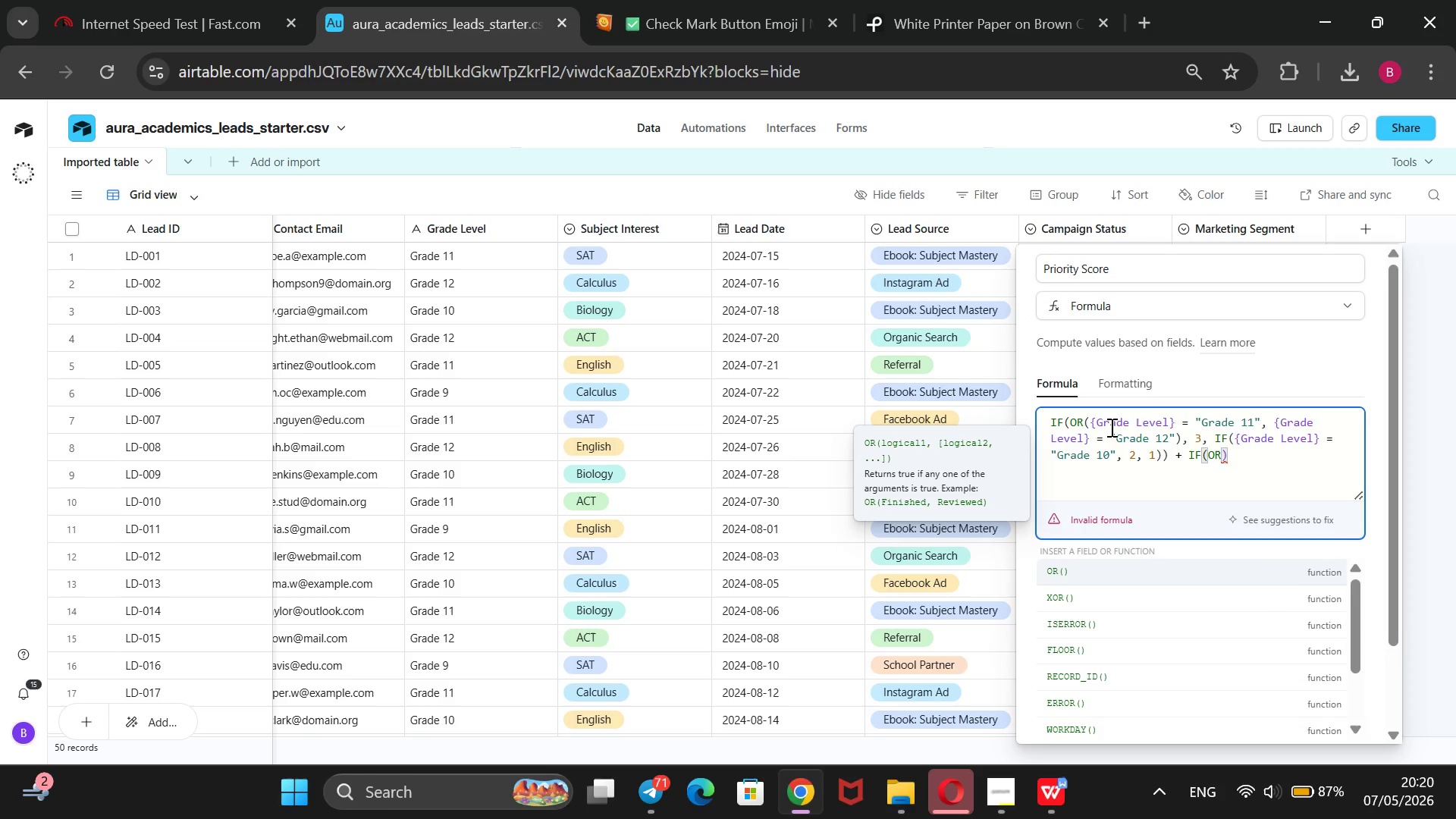 
key(ArrowLeft)
 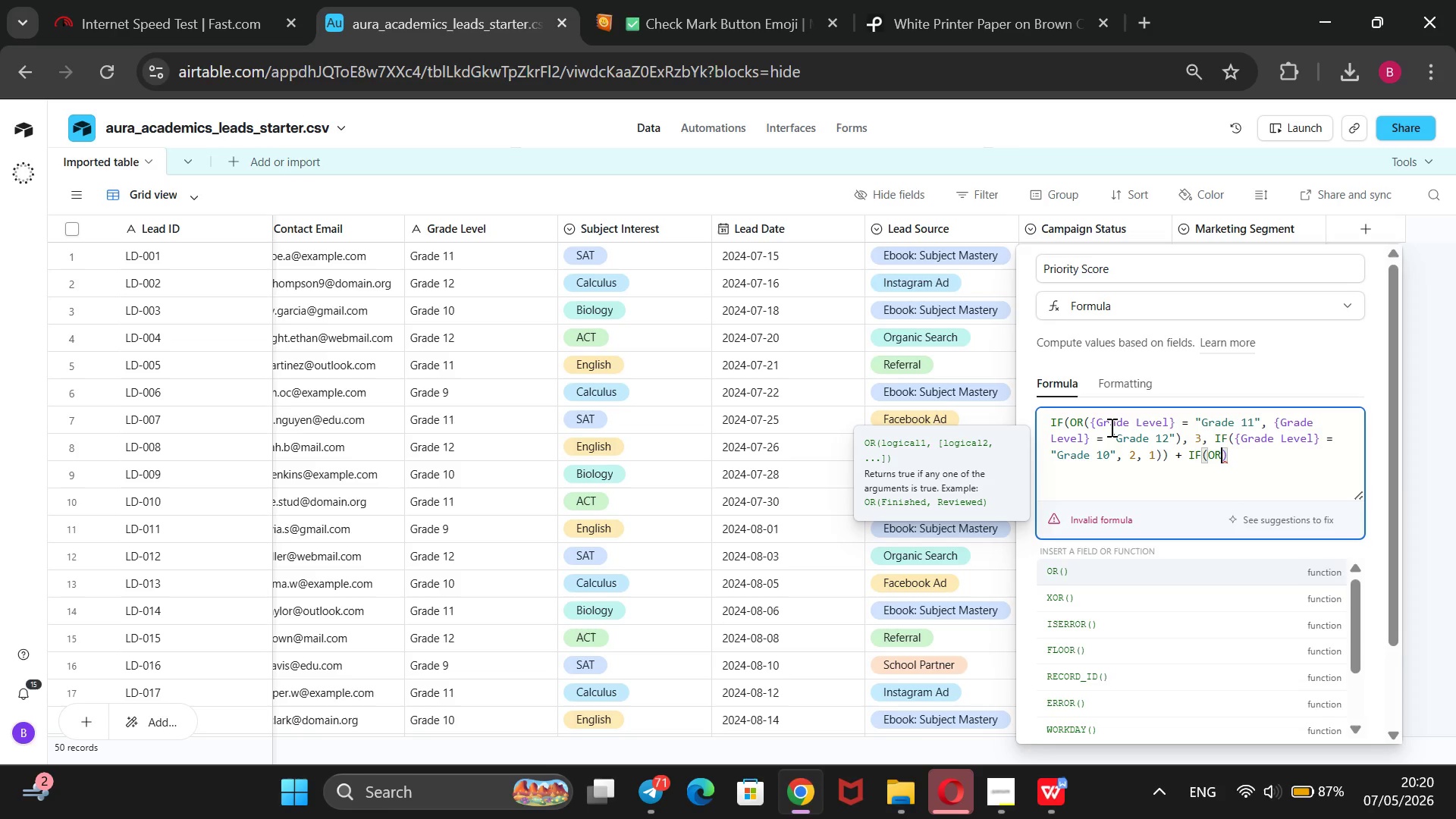 
key(ArrowRight)
 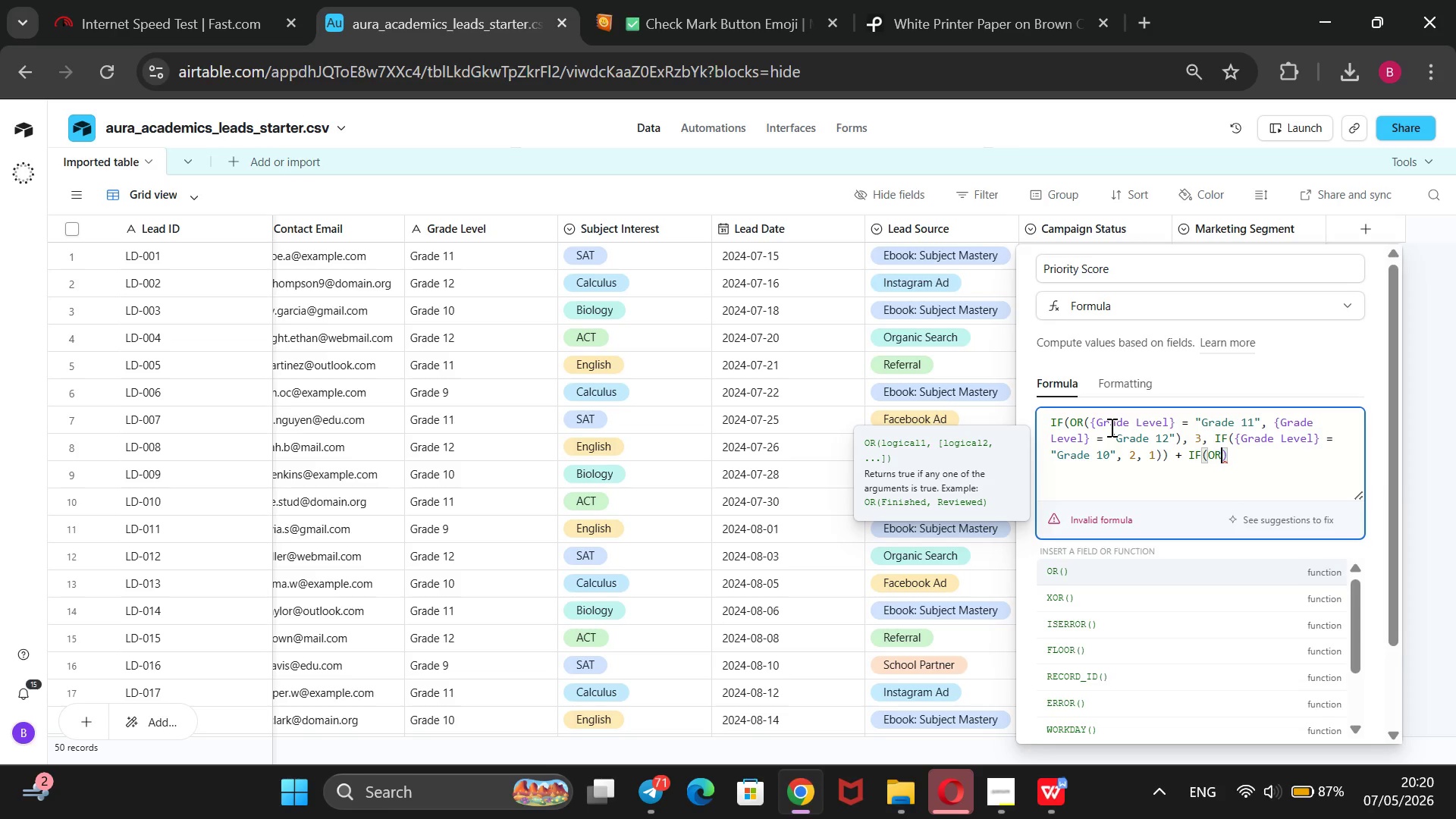 
type(())
 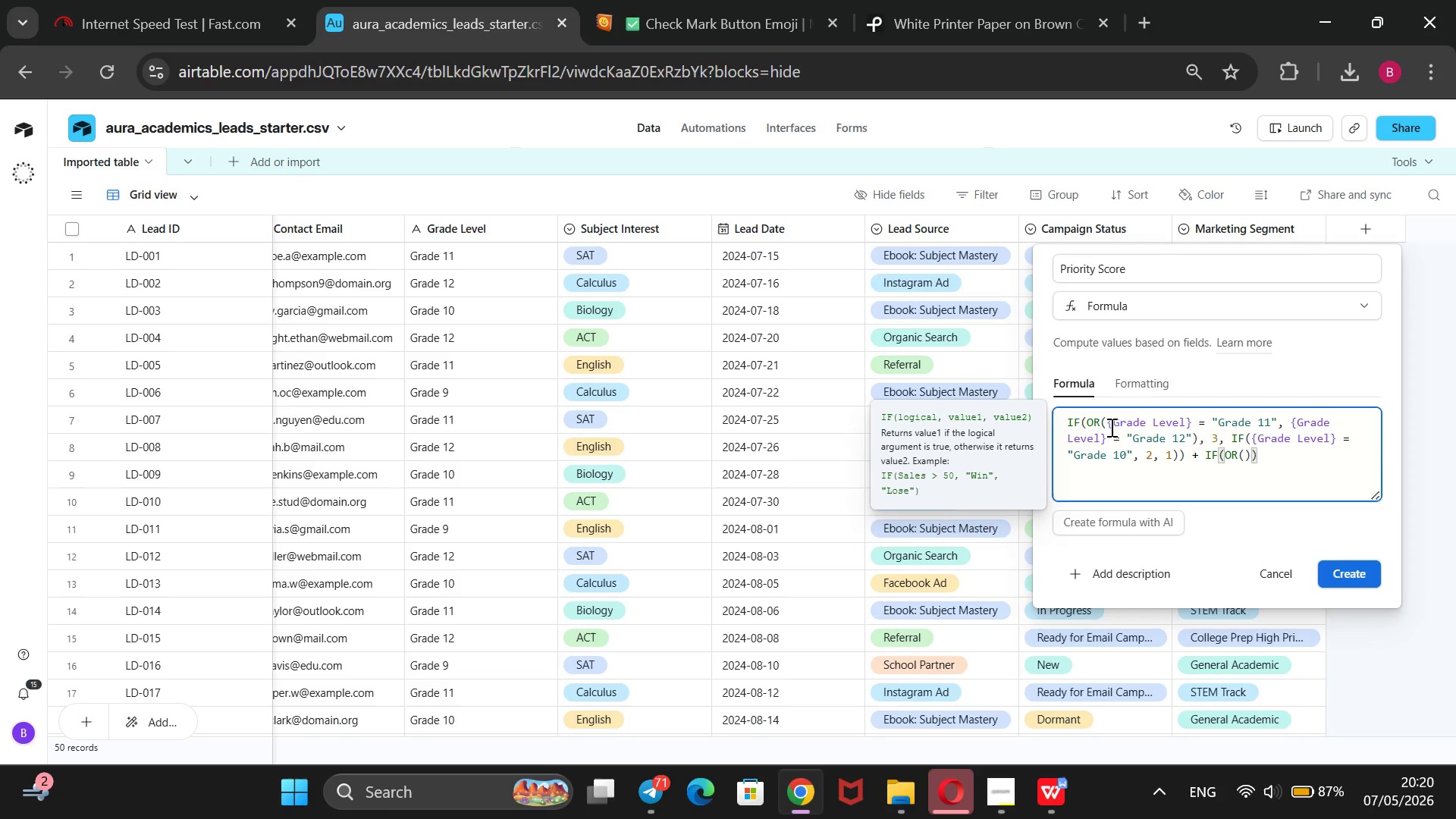 
key(ArrowLeft)
 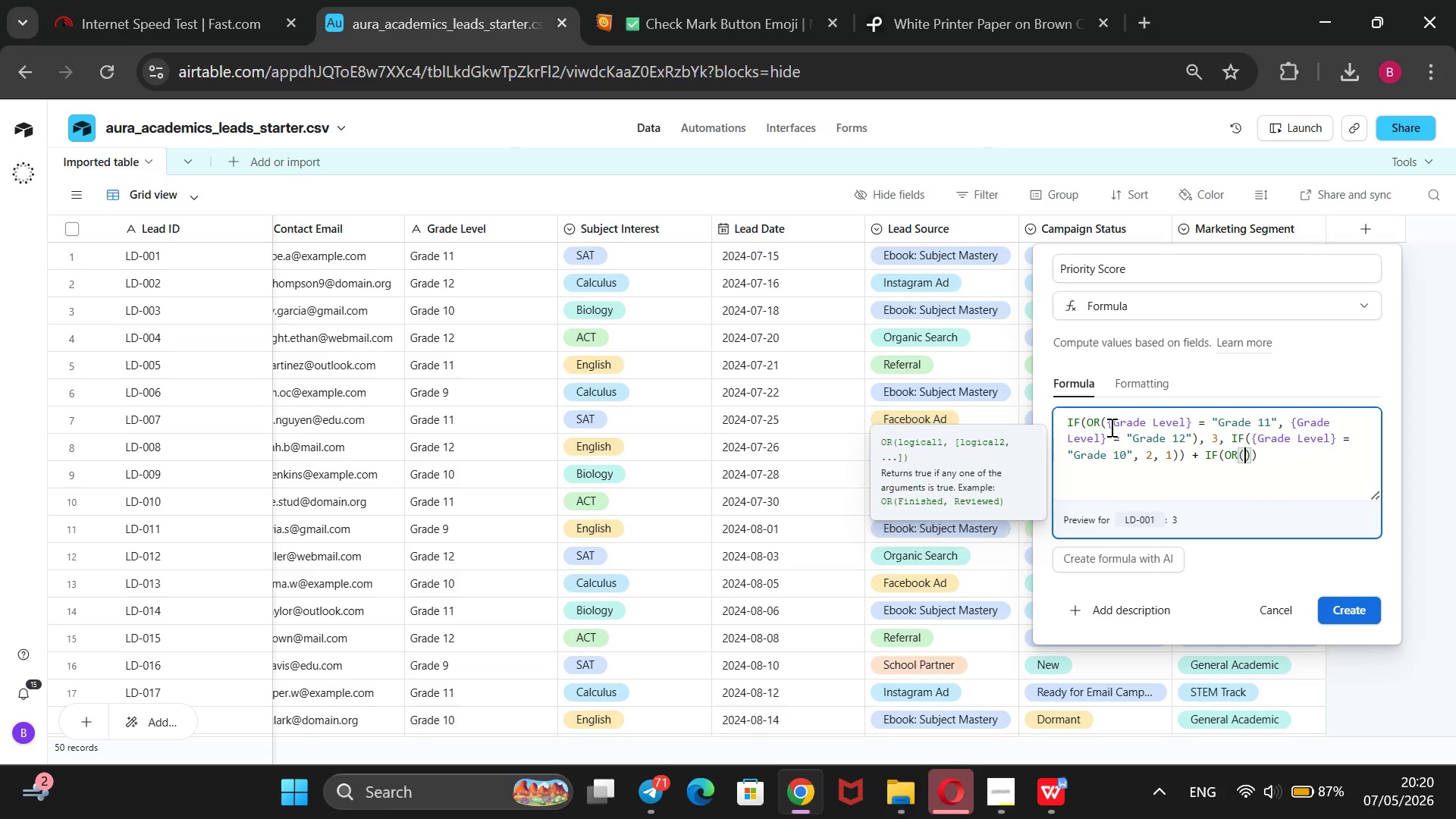 
key(Shift+BracketLeft)
 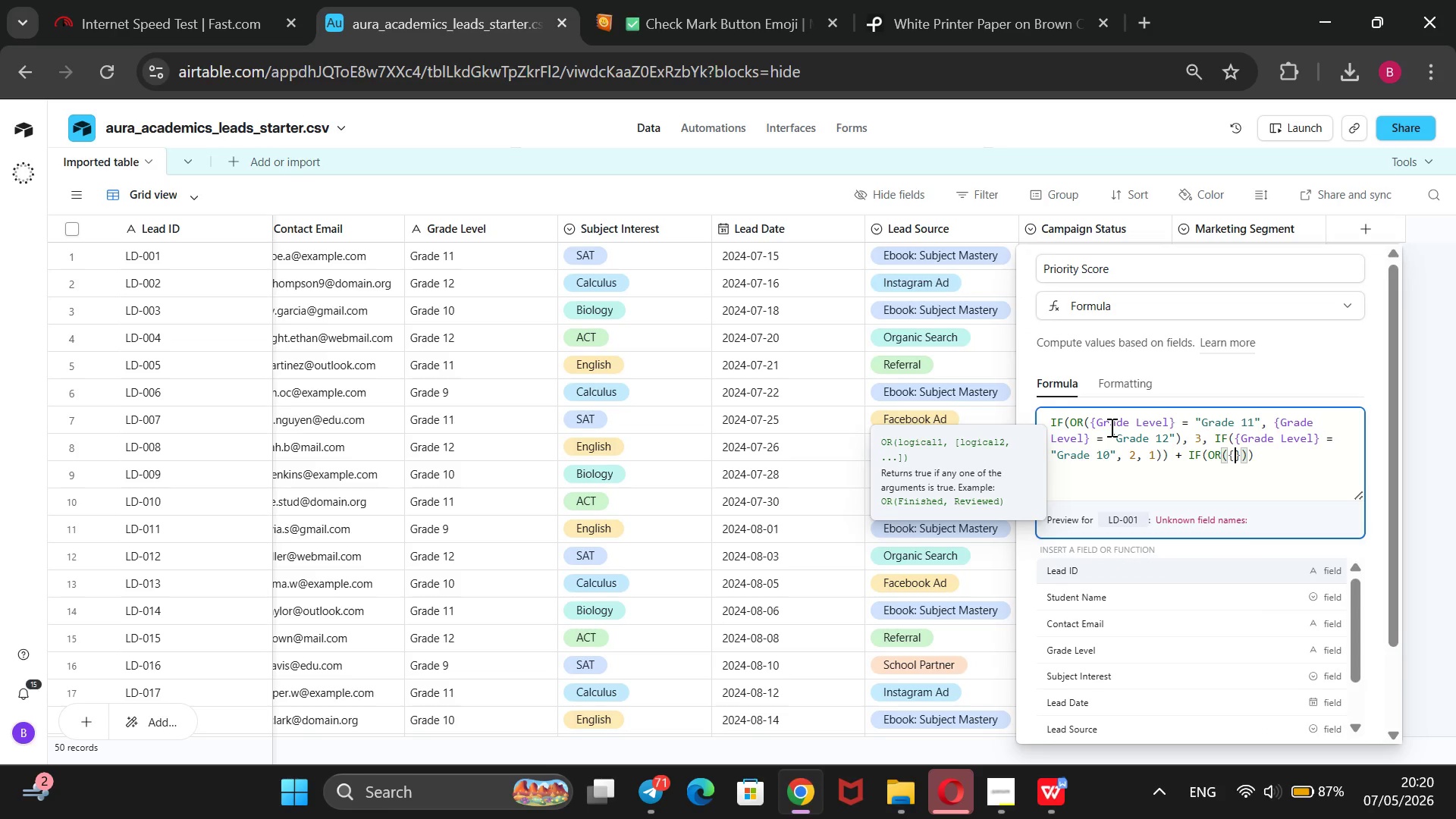 
key(ArrowDown)
 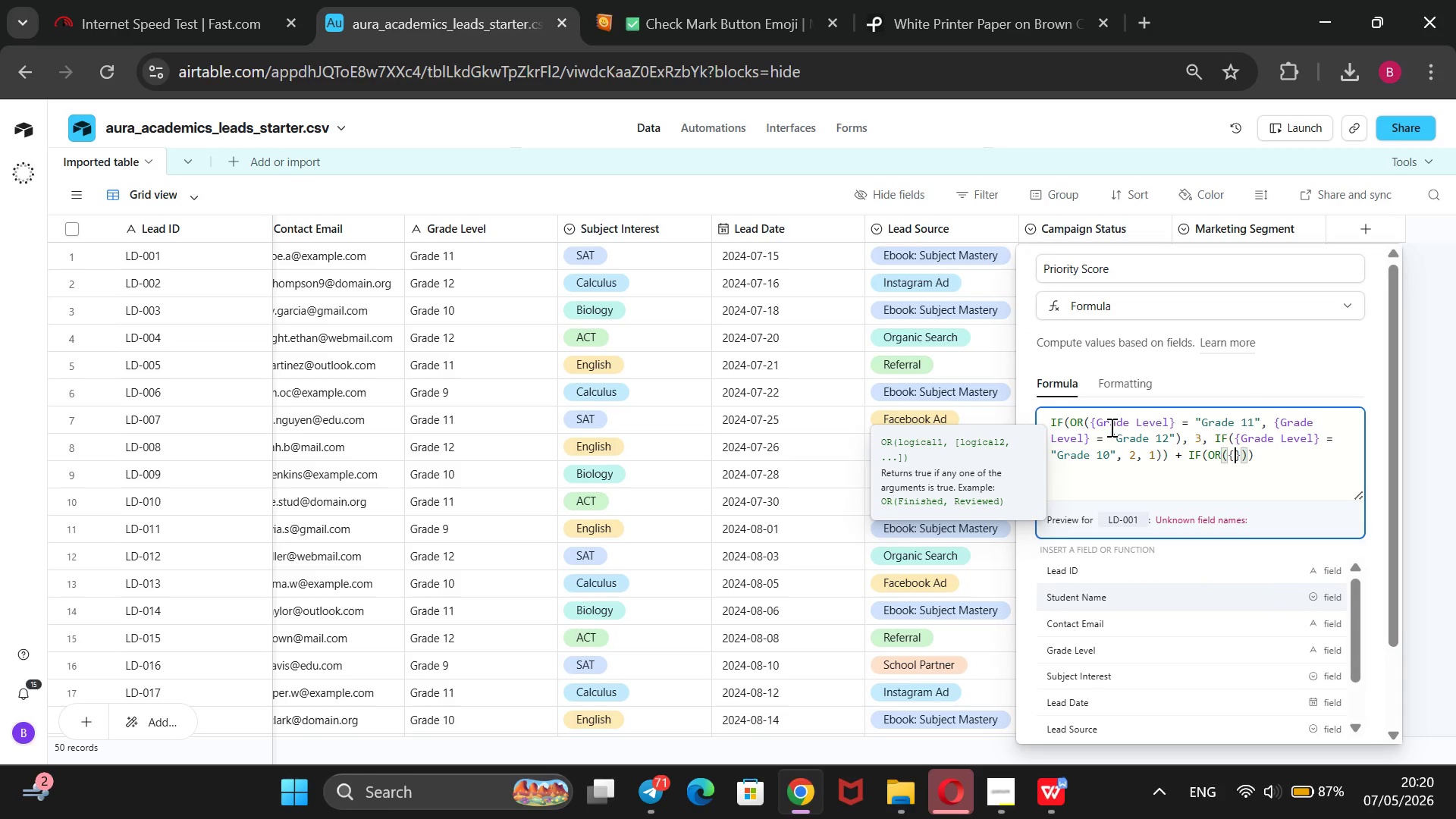 
key(ArrowDown)
 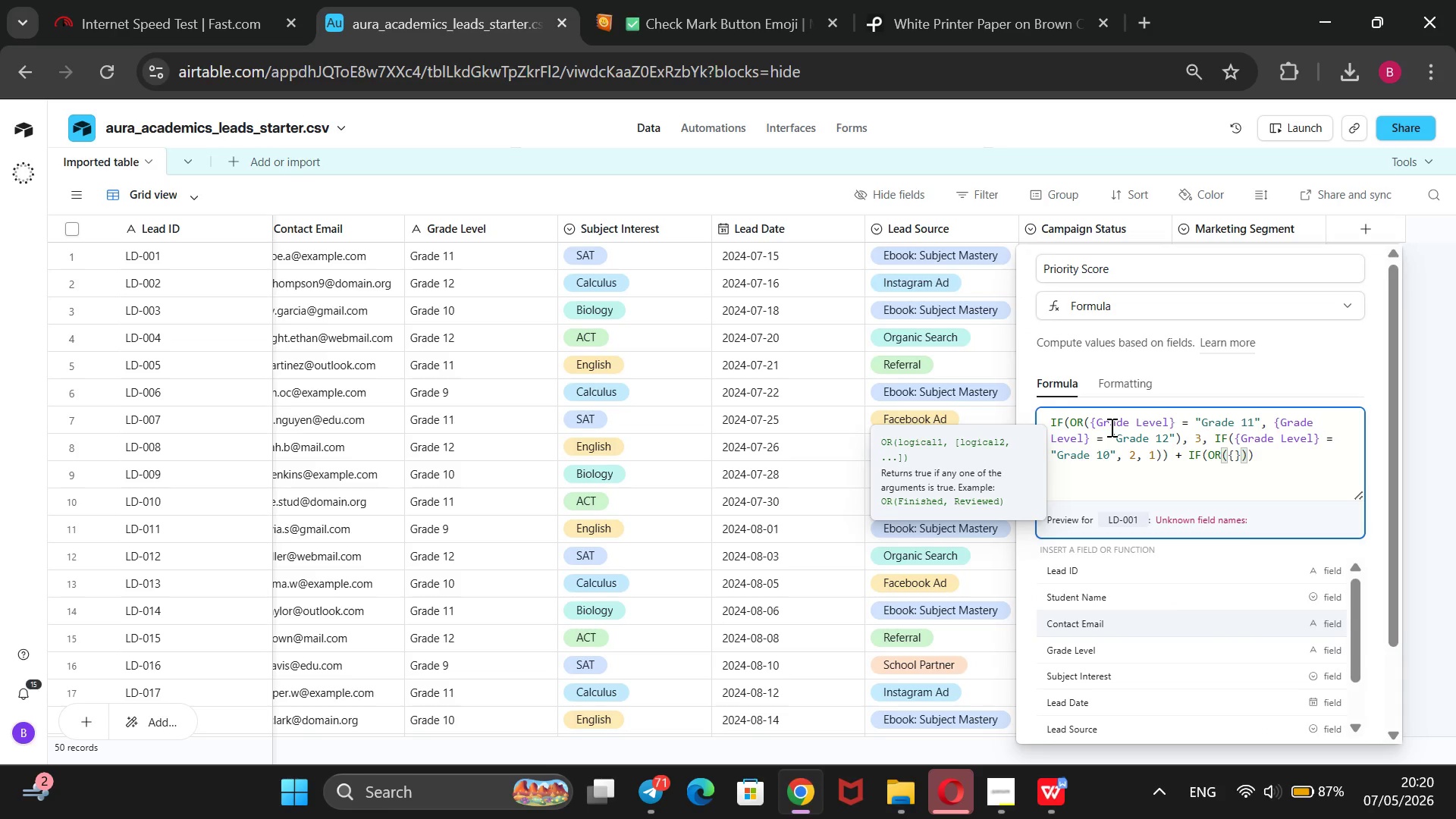 
key(ArrowDown)
 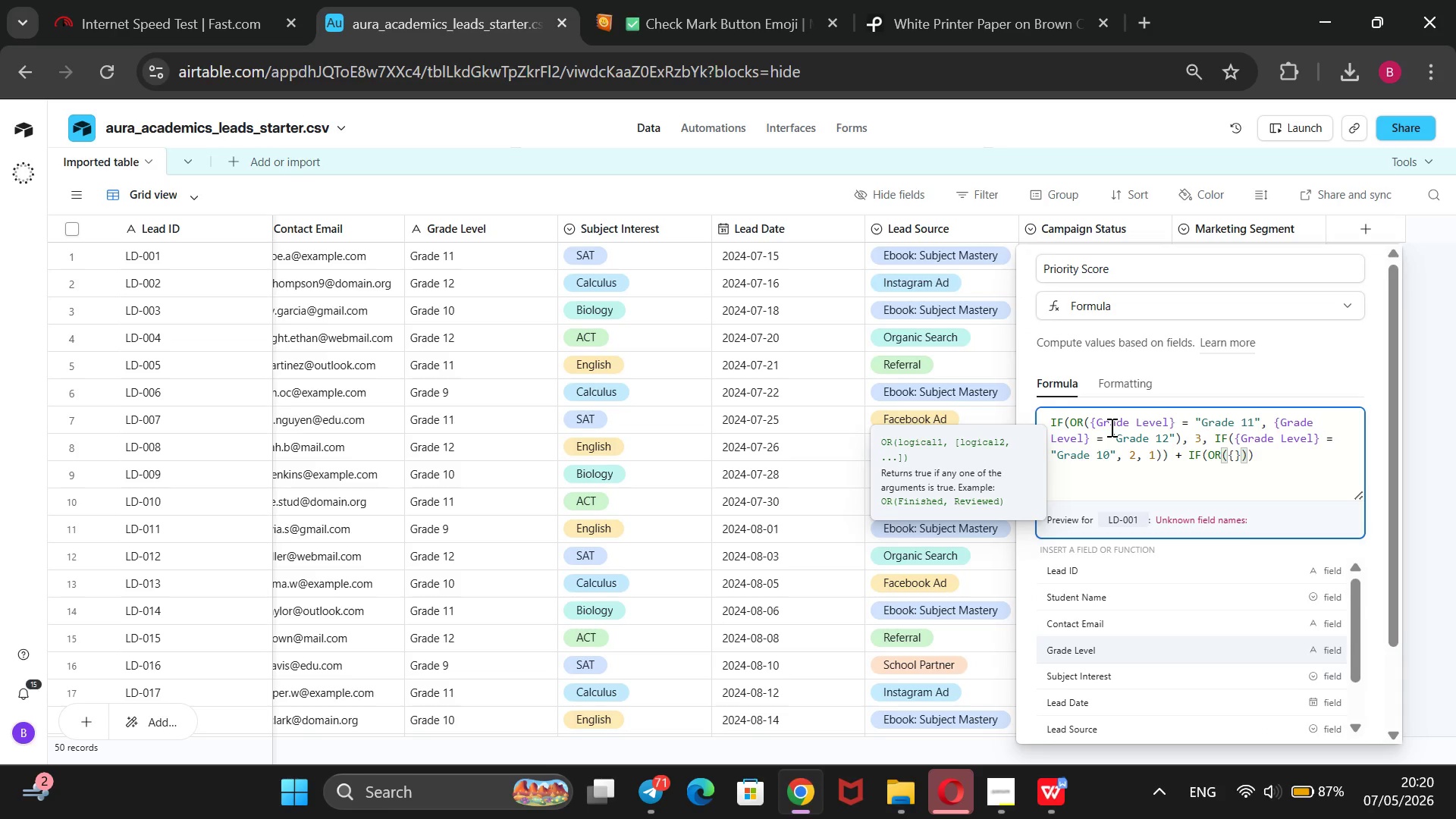 
key(ArrowDown)
 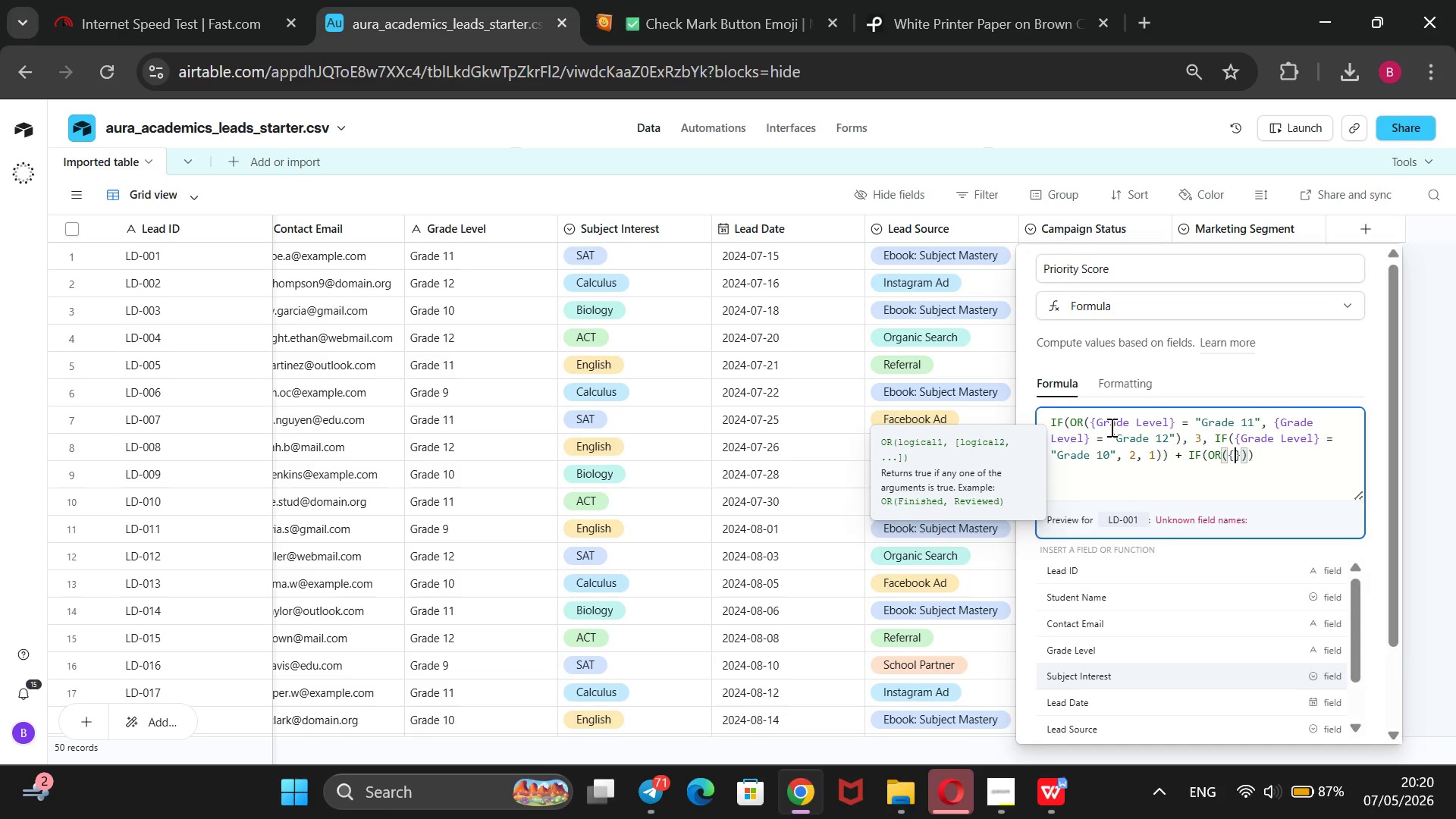 
key(Enter)
 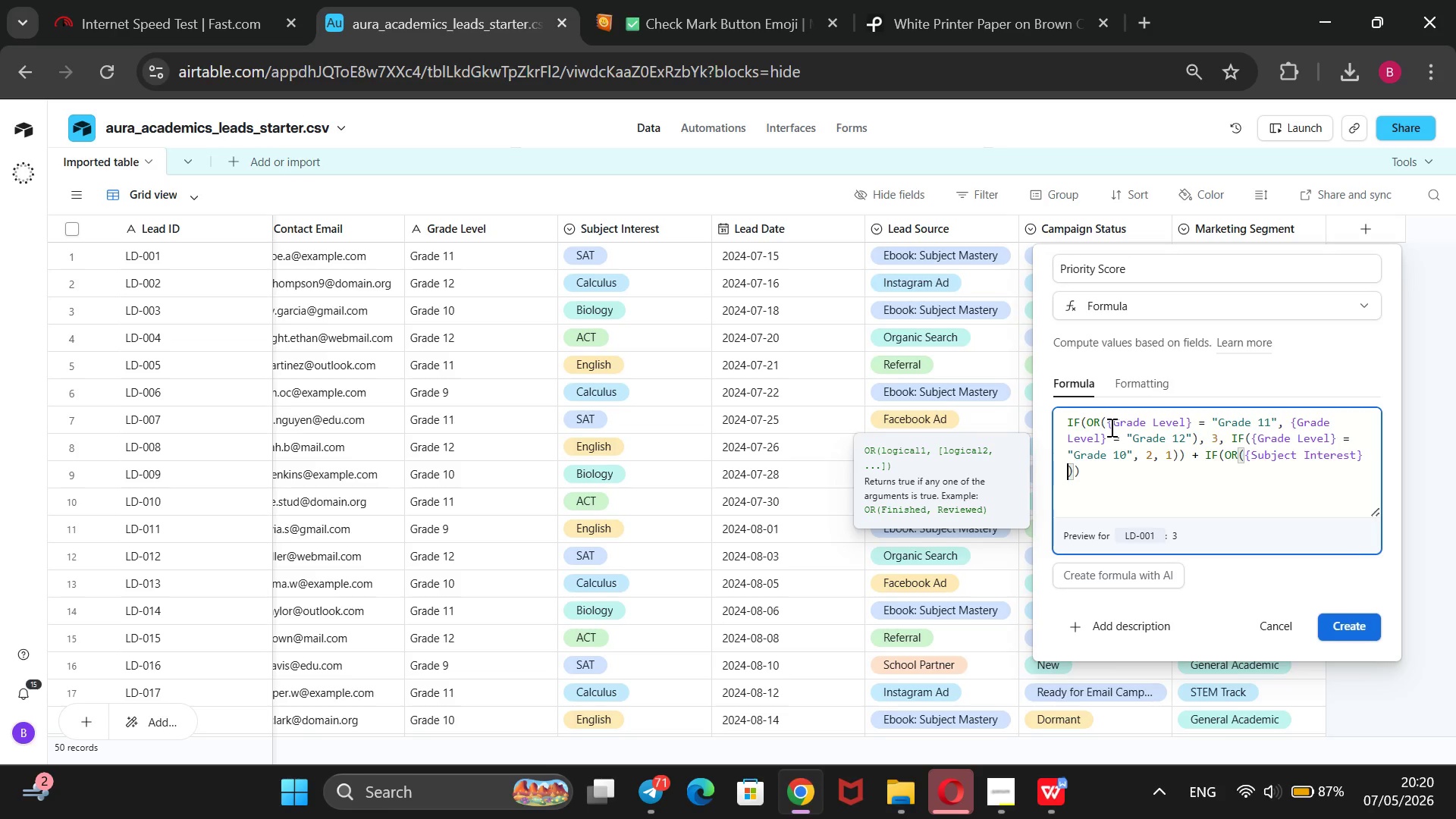 
type(= @SAT)
 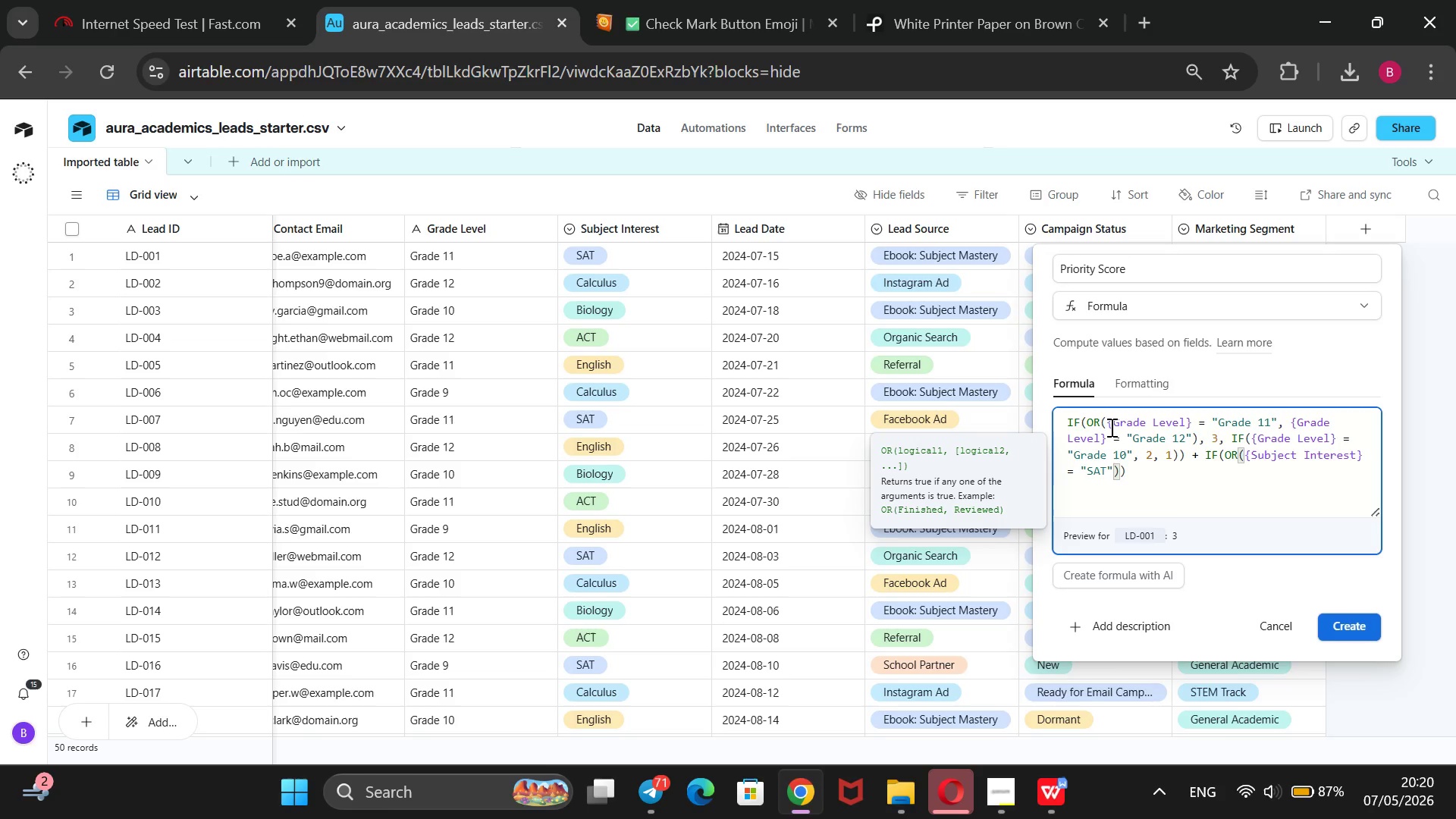 
key(ArrowRight)
 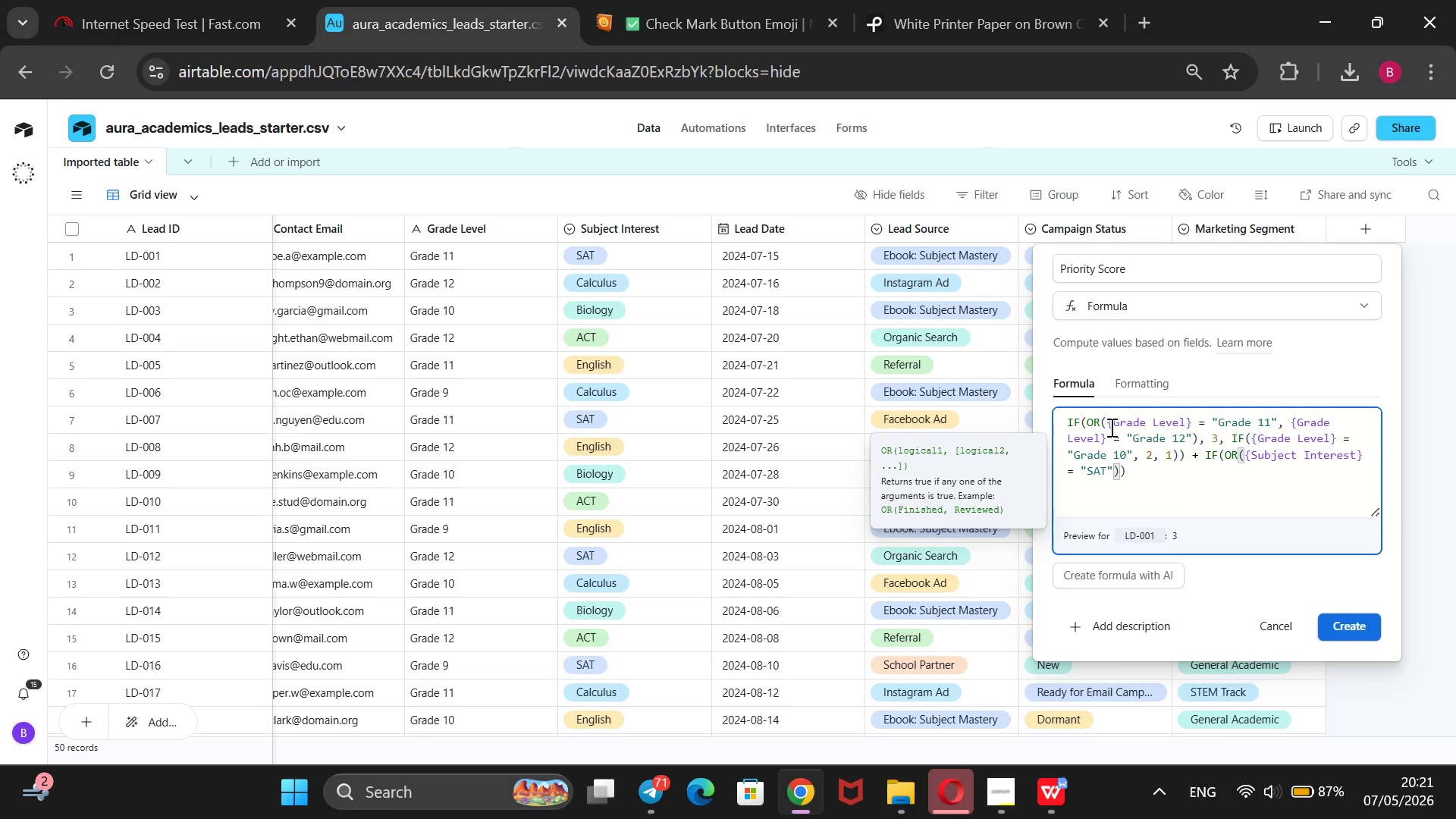 
key(Comma)
 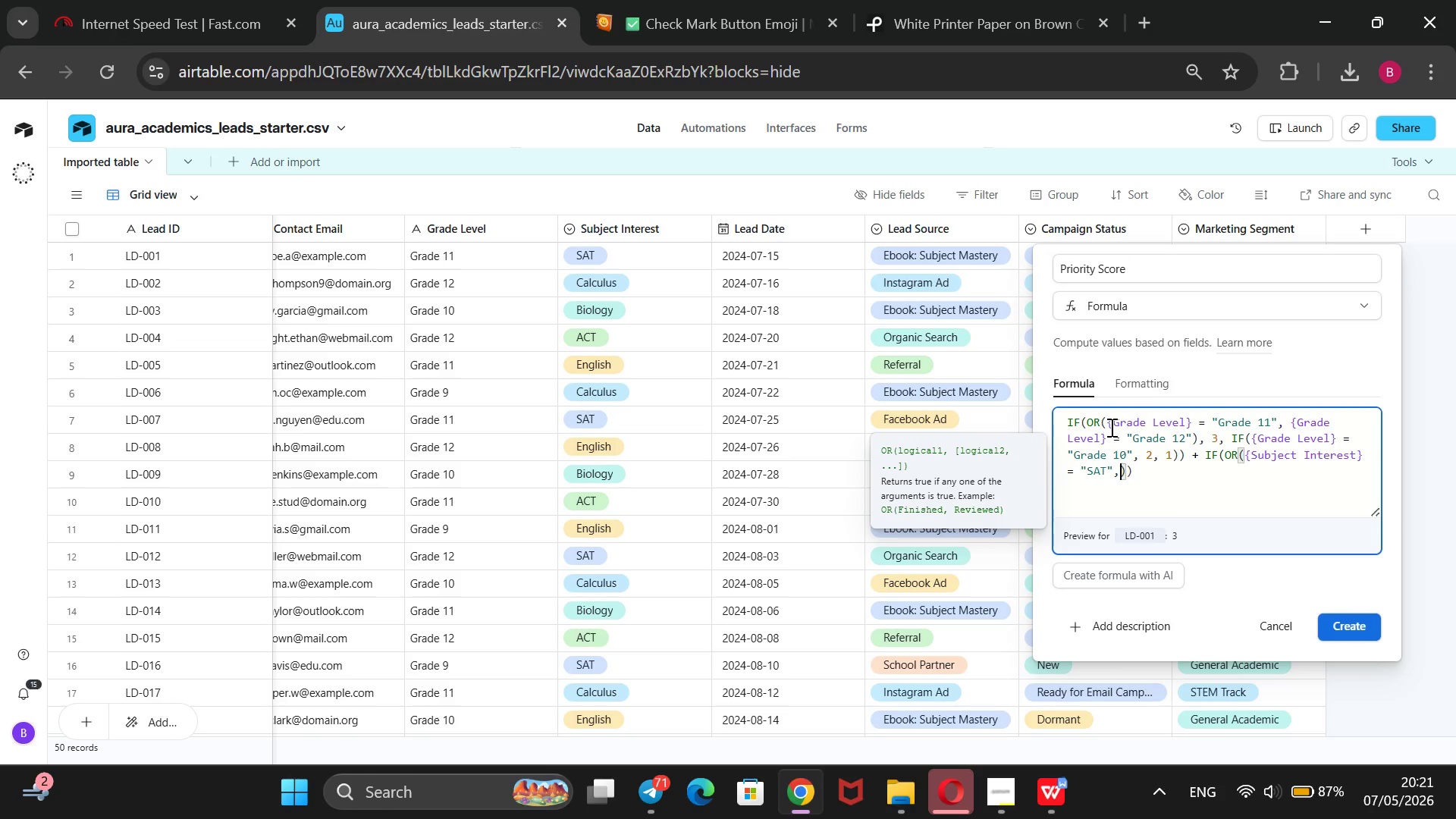 
key(Space)
 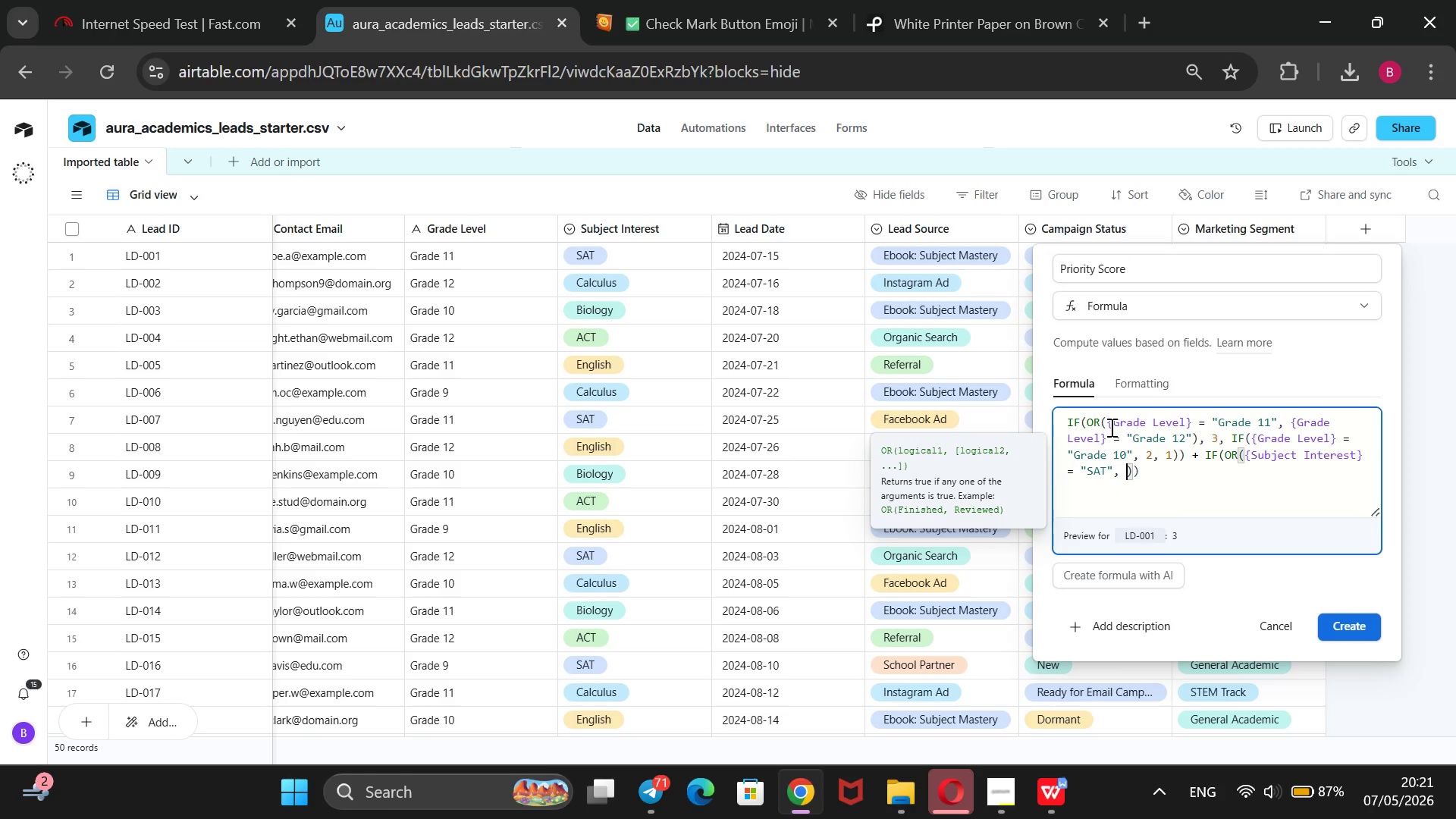 
hold_key(key=ShiftRight, duration=1.5)
 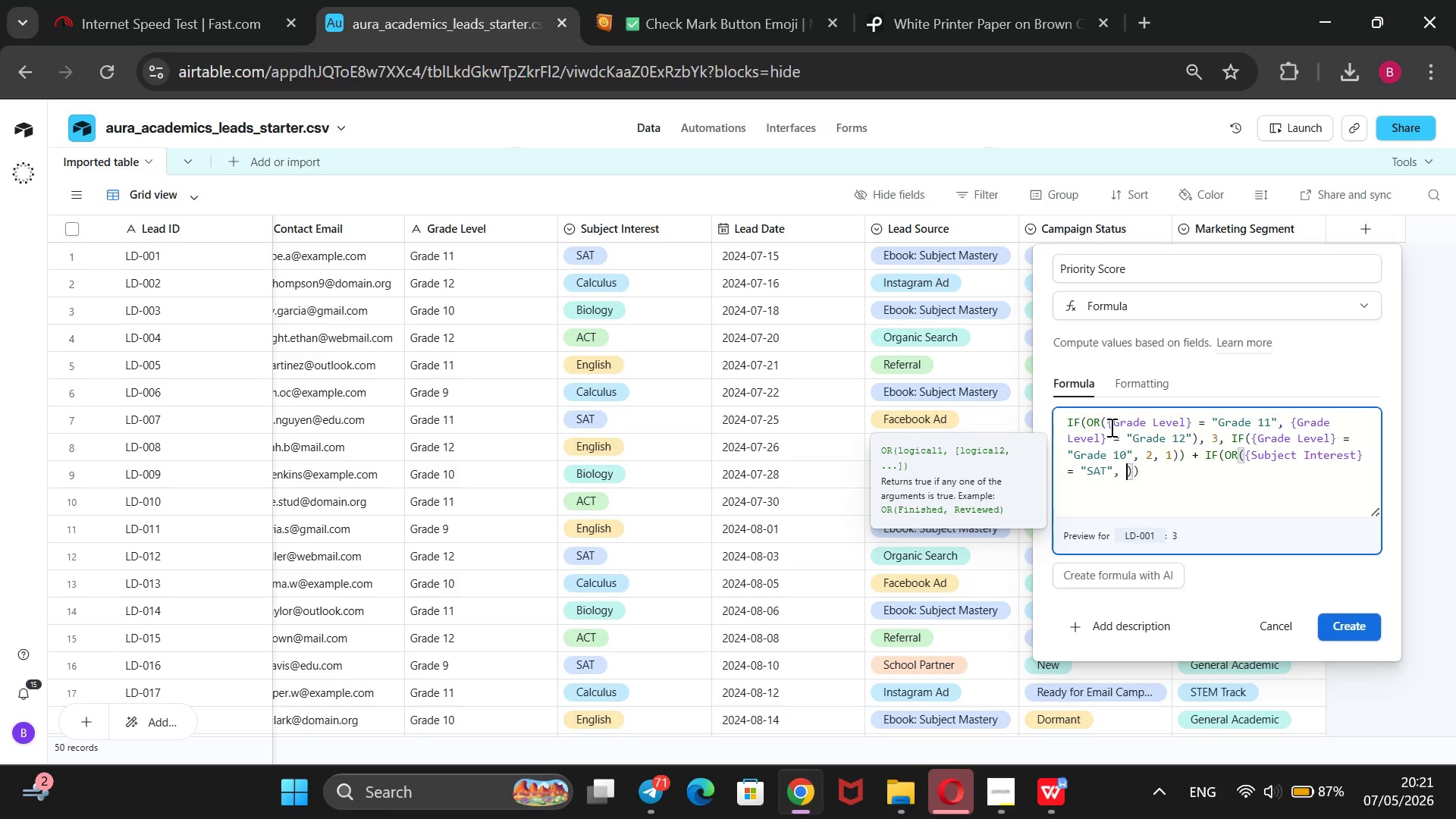 
key(Shift+BracketLeft)
 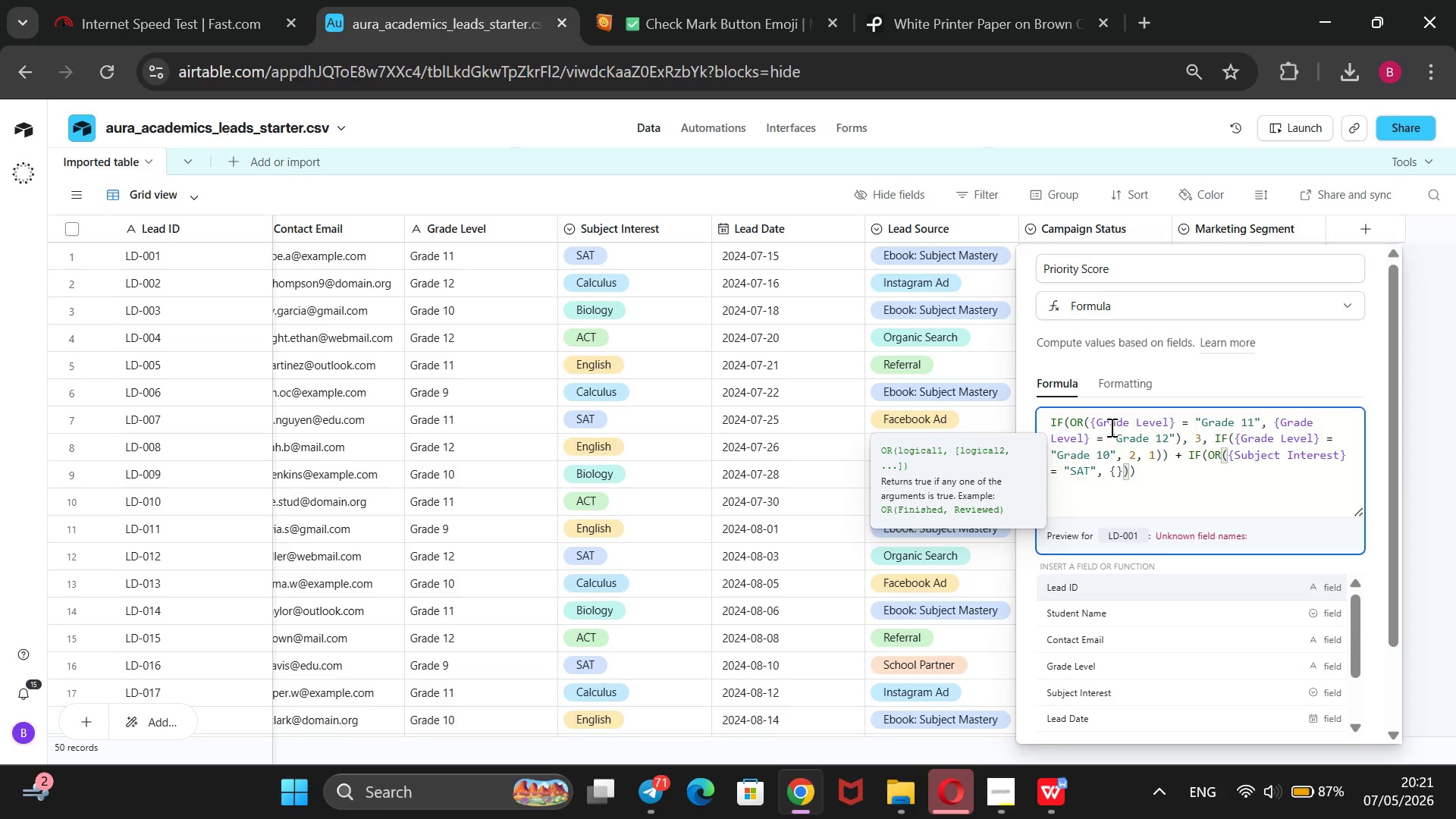 
key(ArrowDown)
 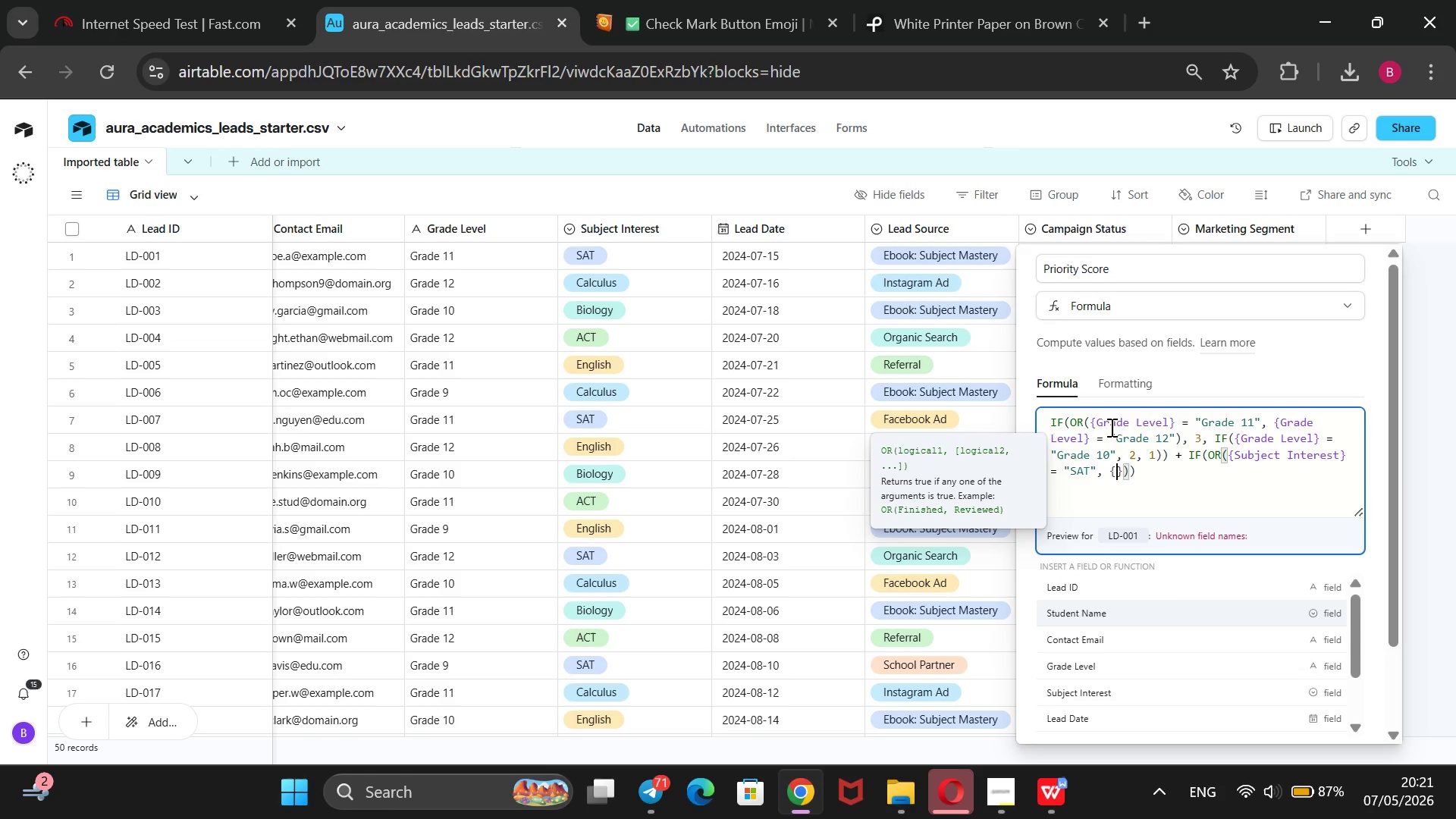 
key(ArrowDown)
 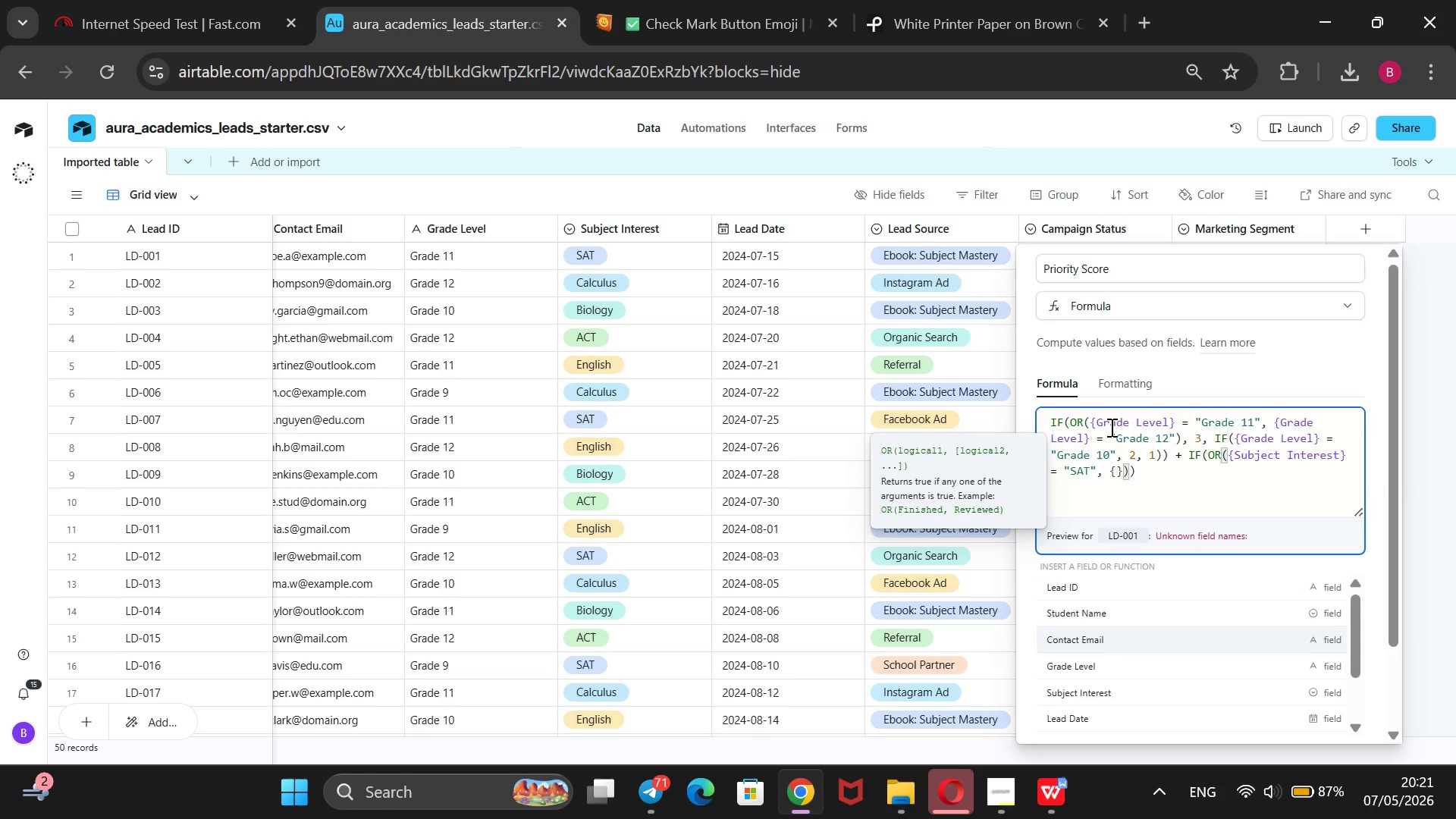 
key(ArrowDown)
 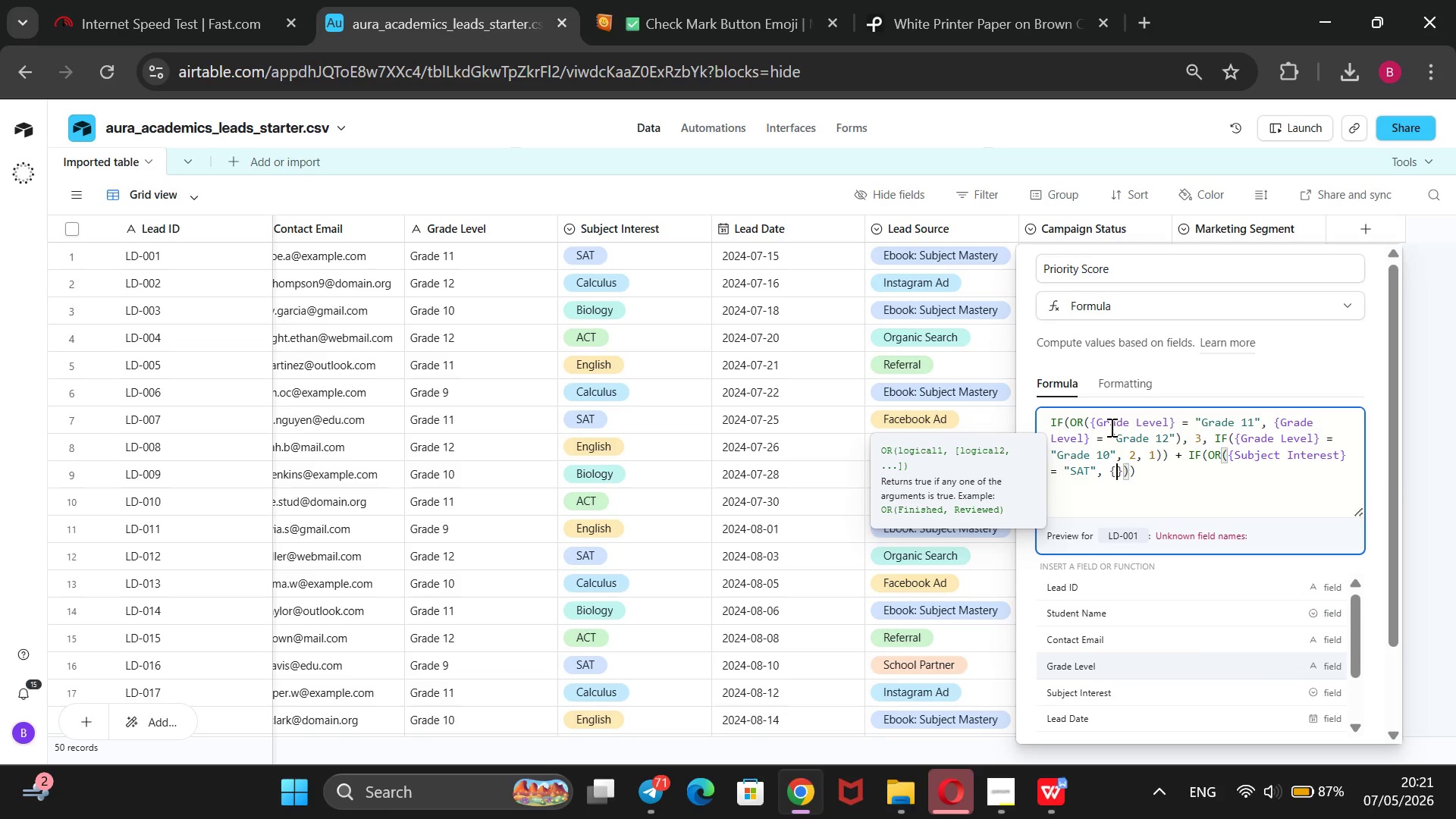 
key(ArrowDown)
 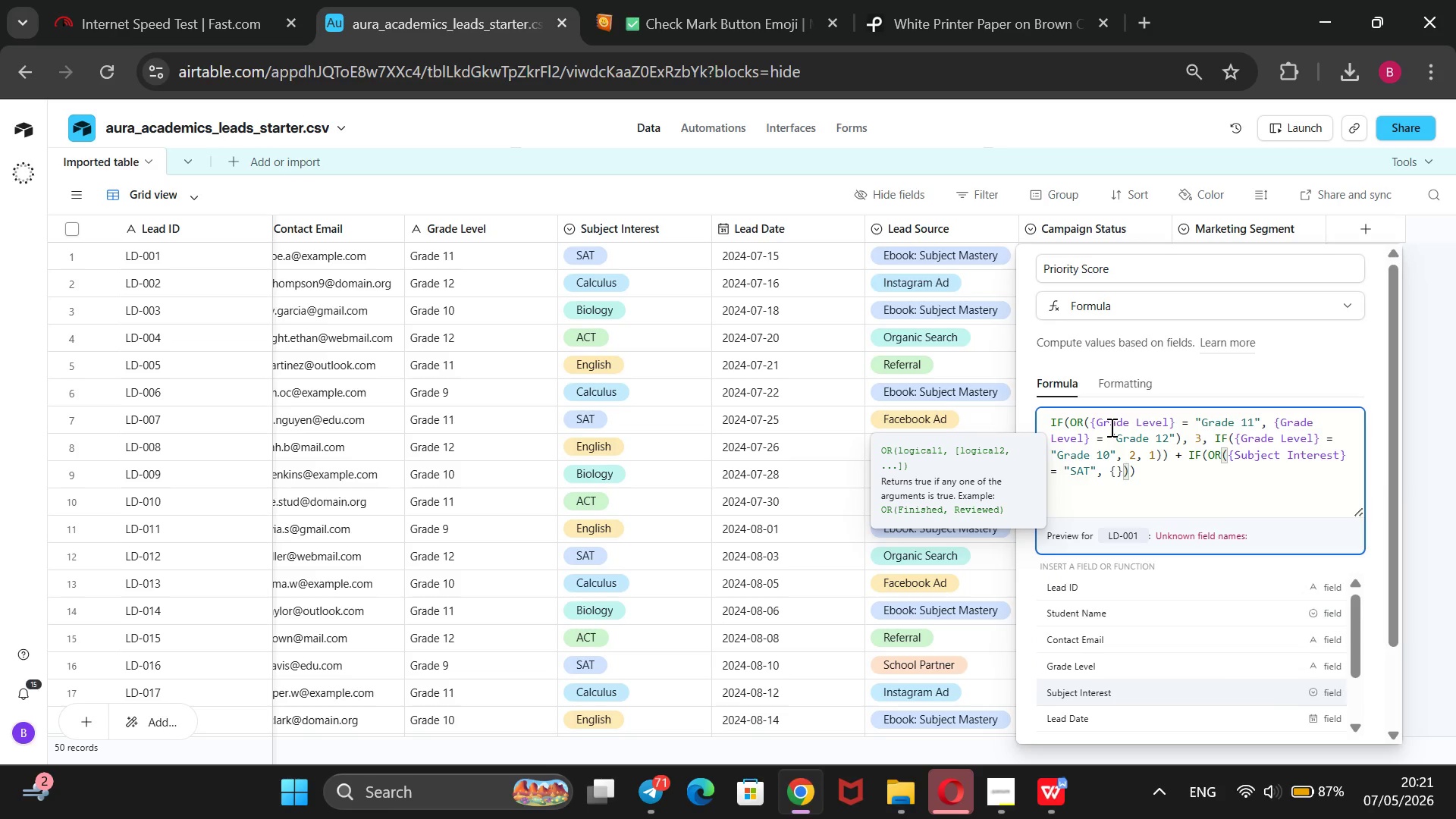 
key(Enter)
 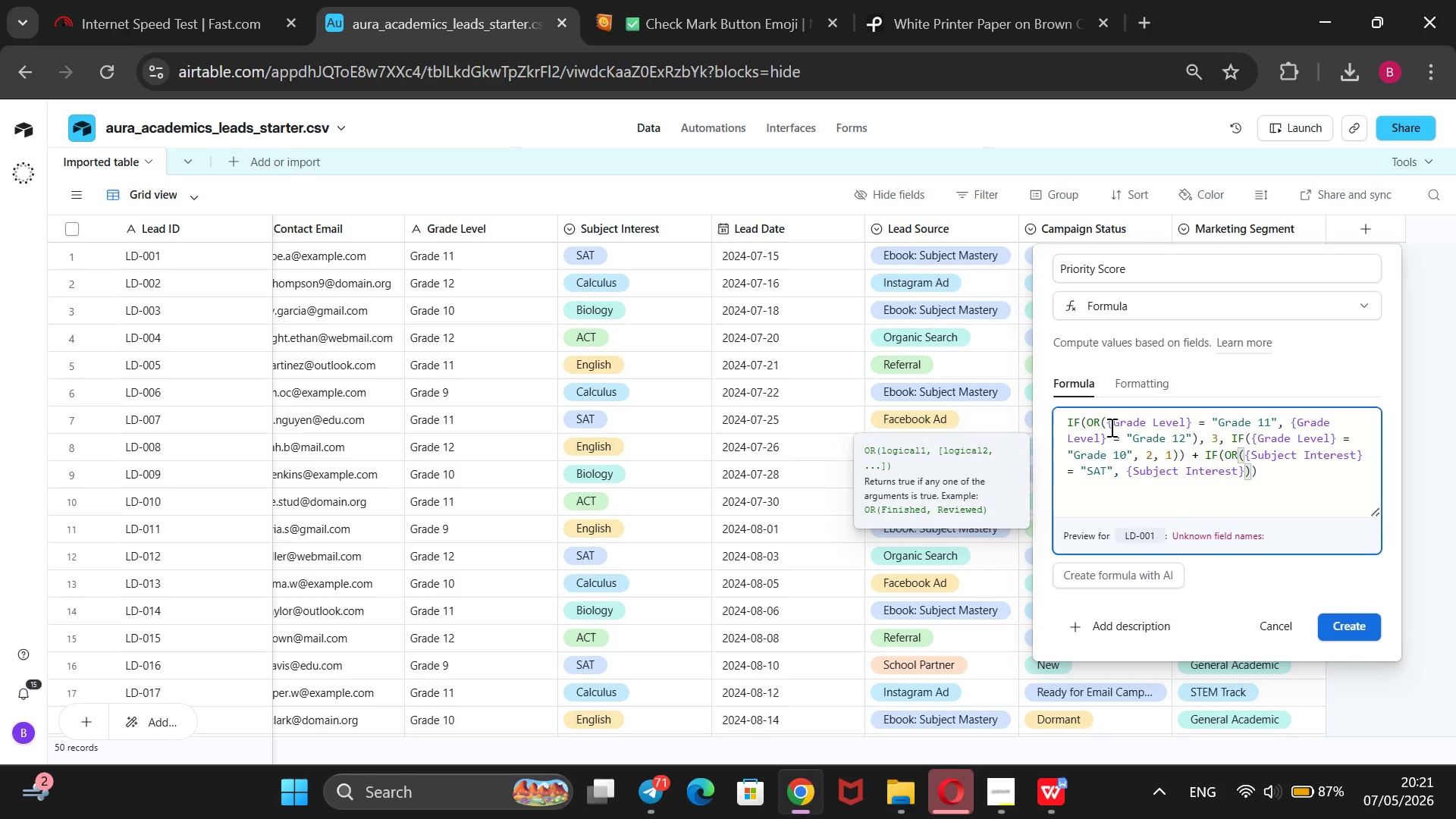 
type( = @ACT)
 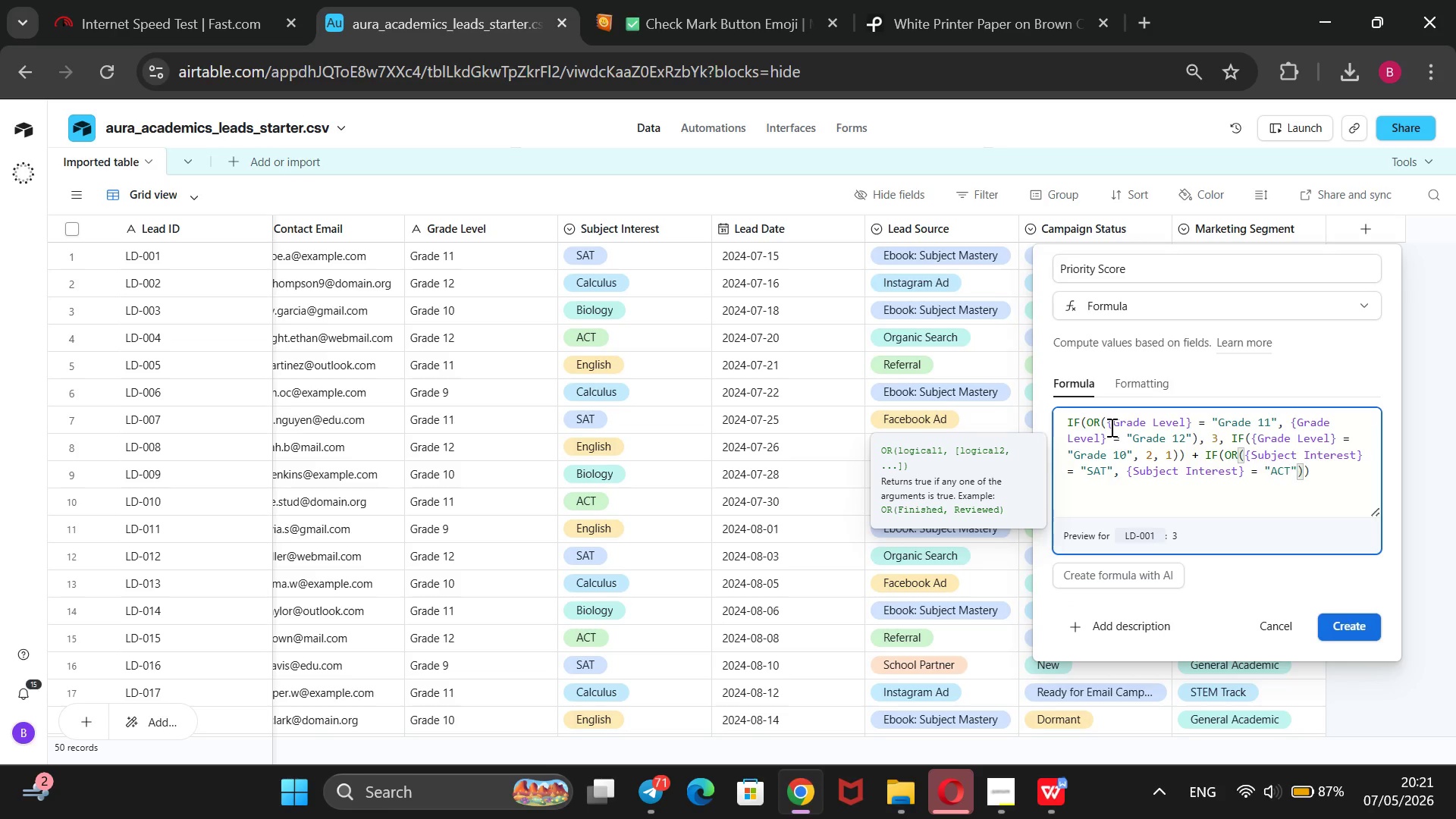 
key(ArrowRight)
 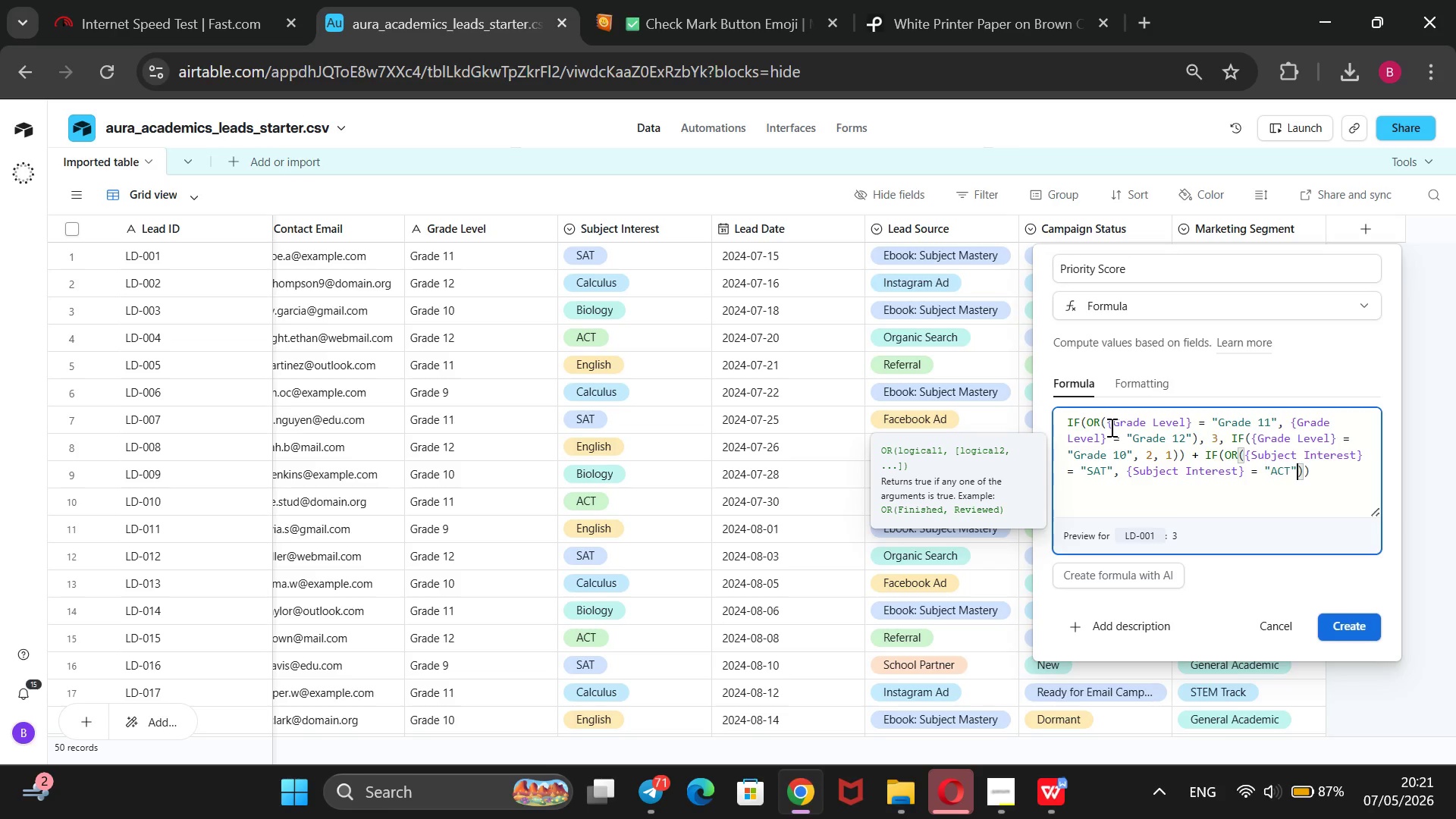 
key(ArrowRight)
 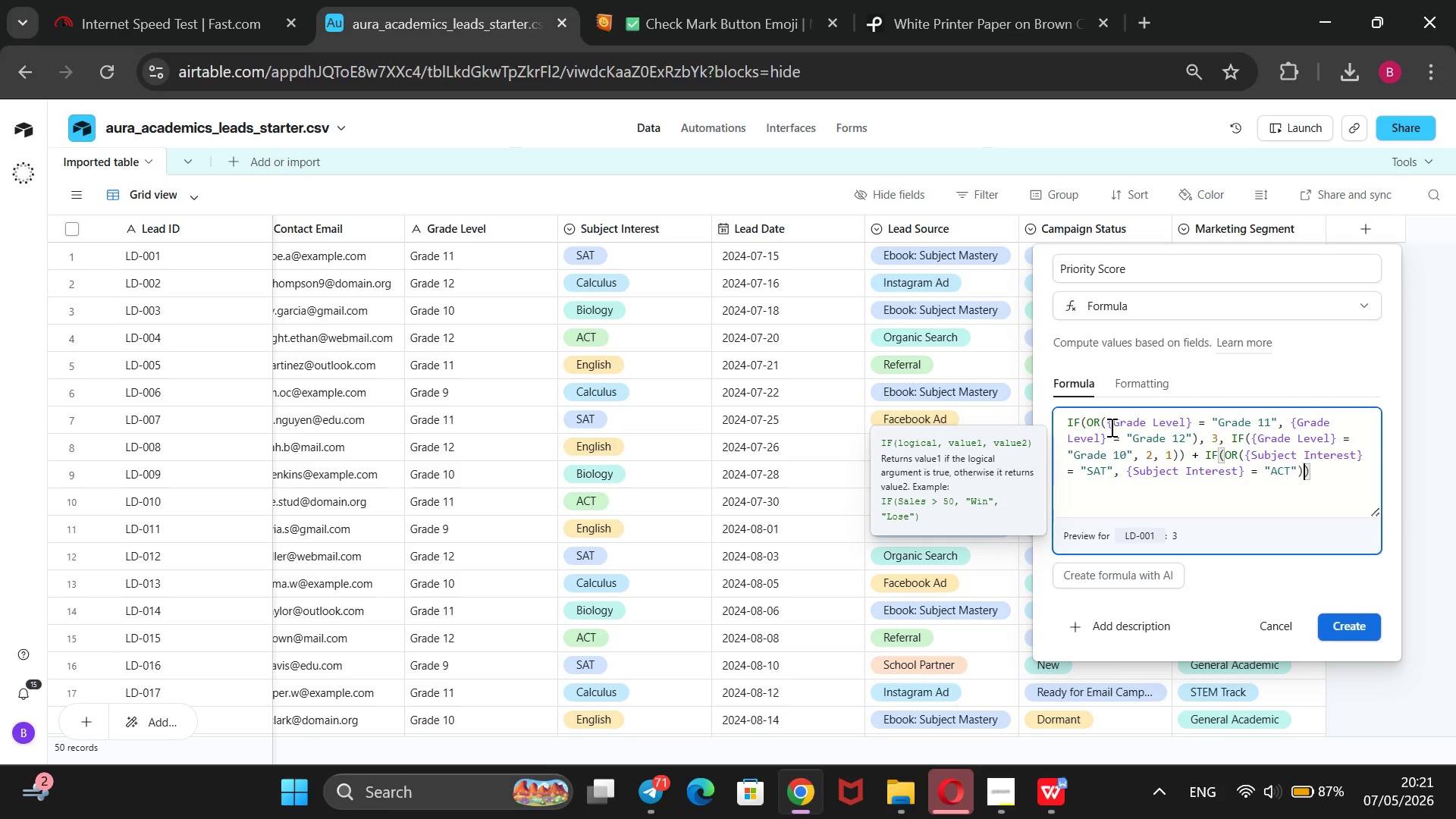 
type(, 3, IF())
 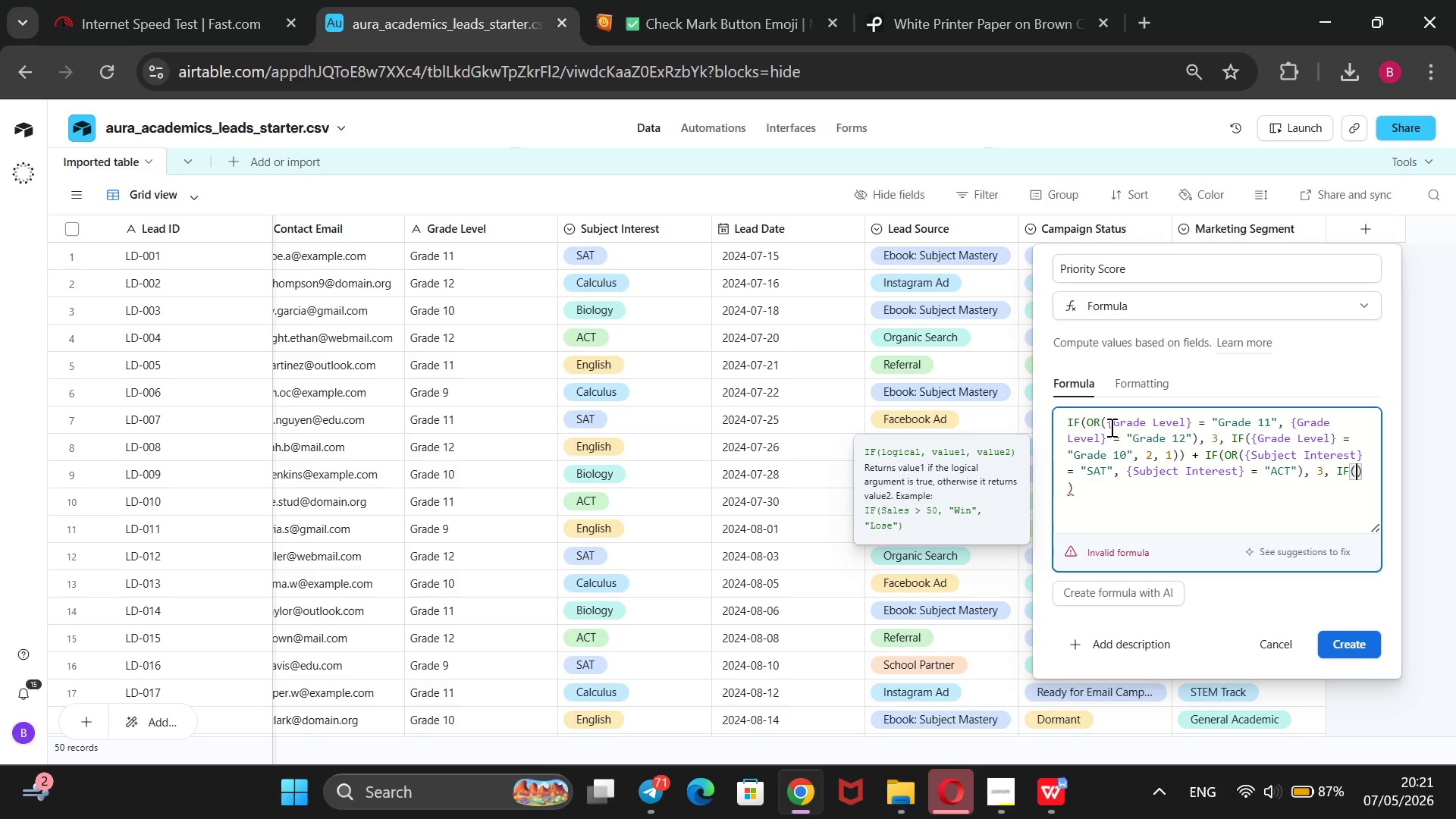 
 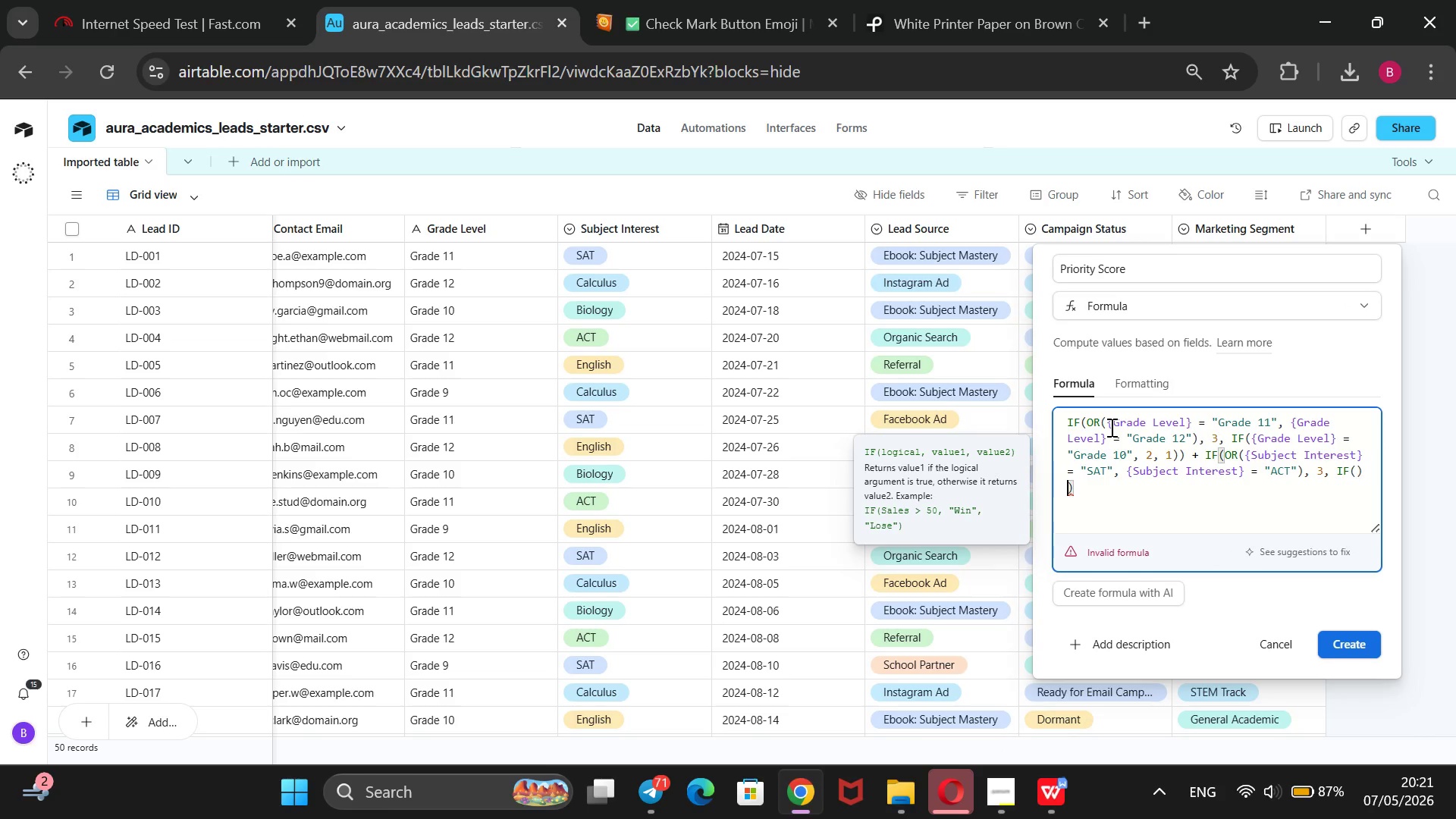 
key(ArrowLeft)
 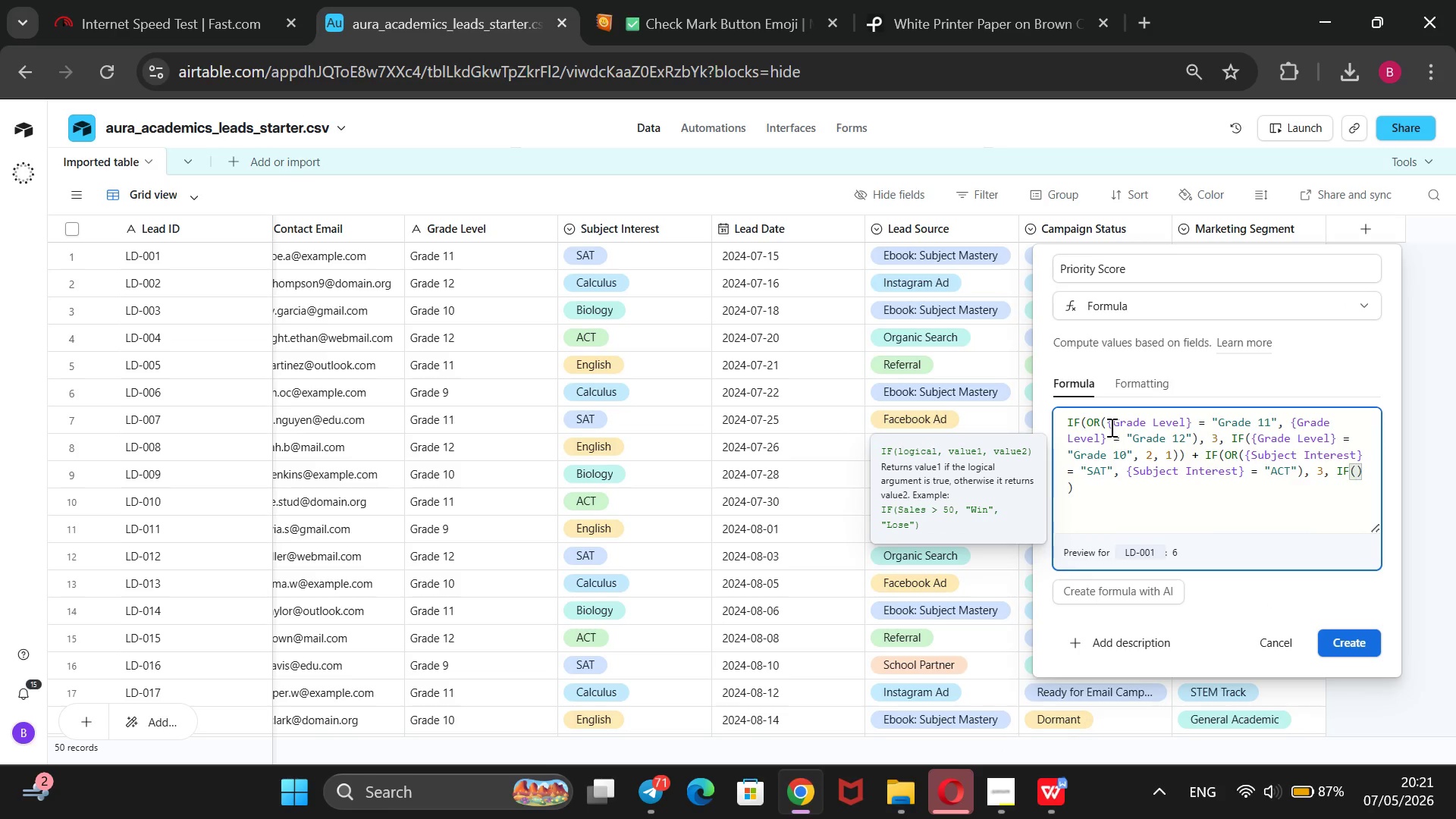 
type(OR())
 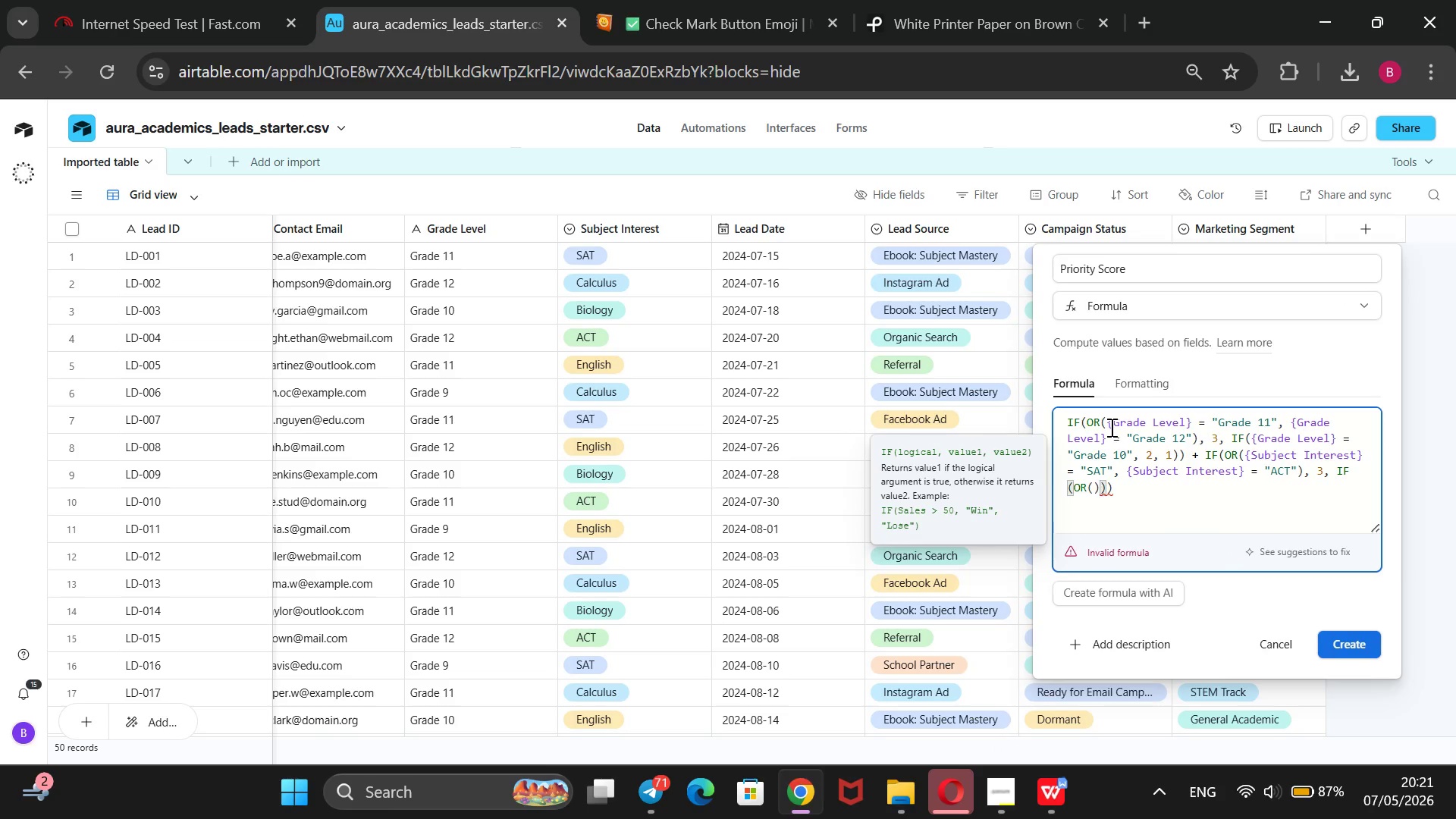 
key(ArrowLeft)
 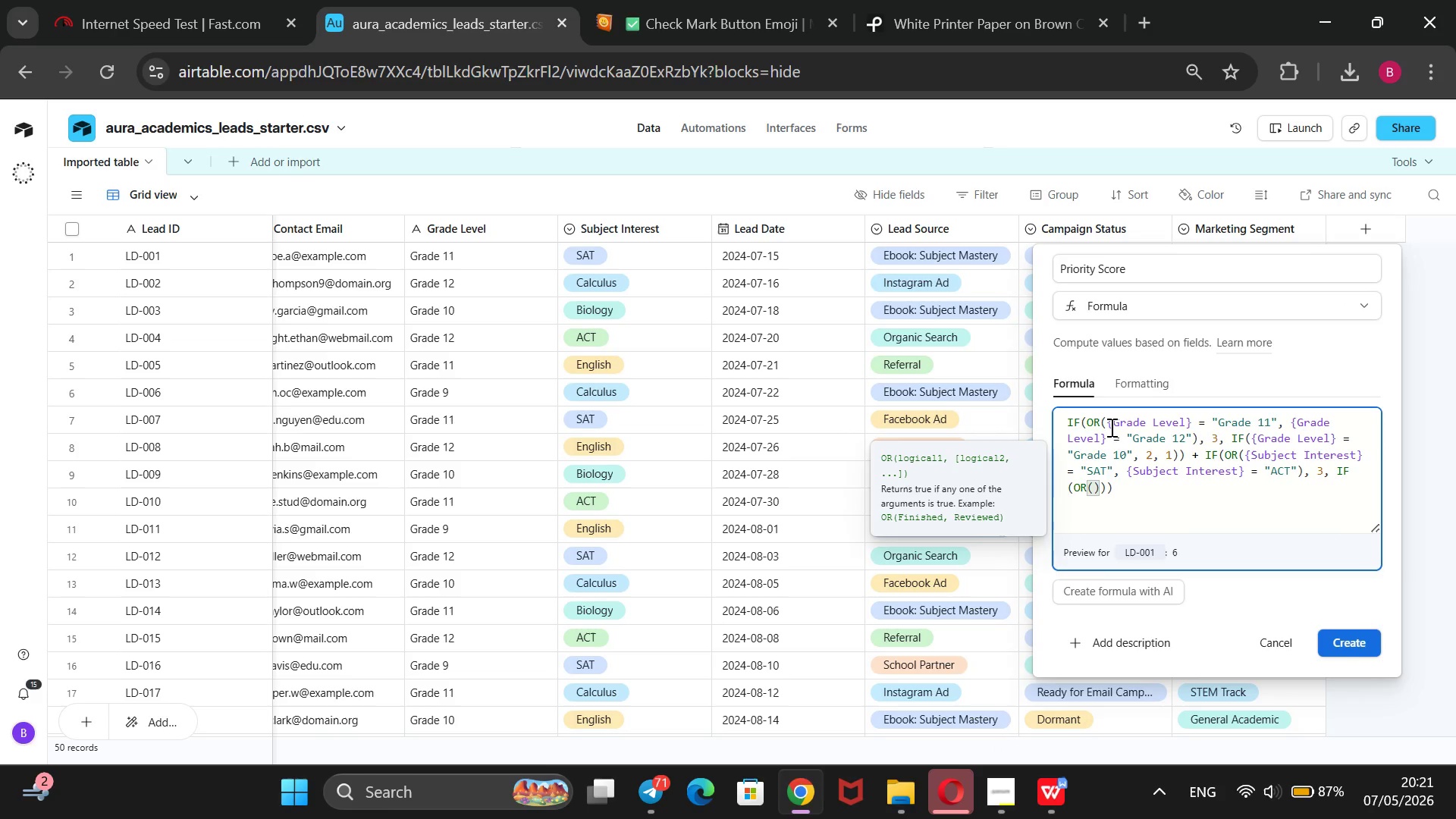 
key(Shift+BracketLeft)
 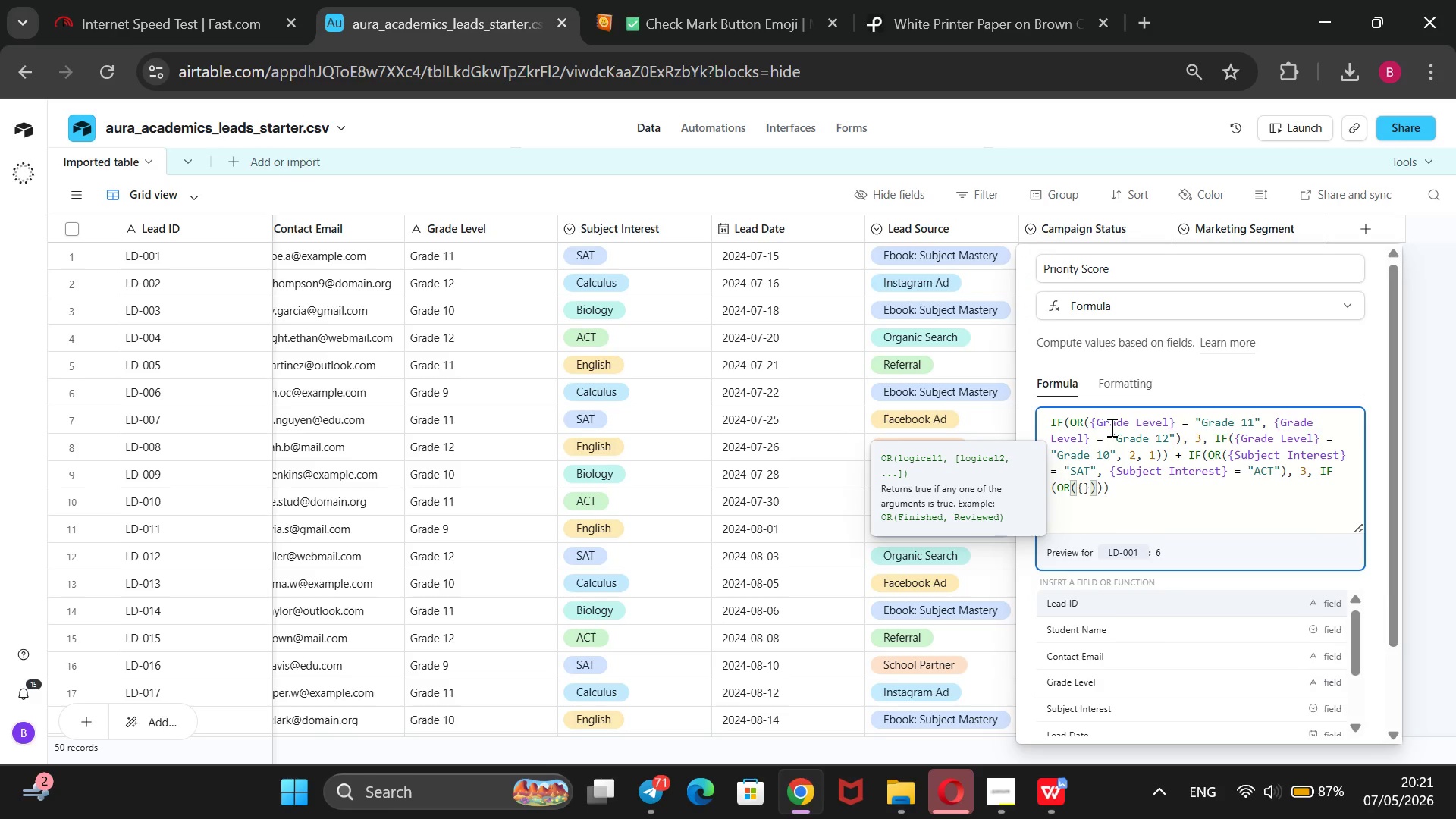 
key(ArrowDown)
 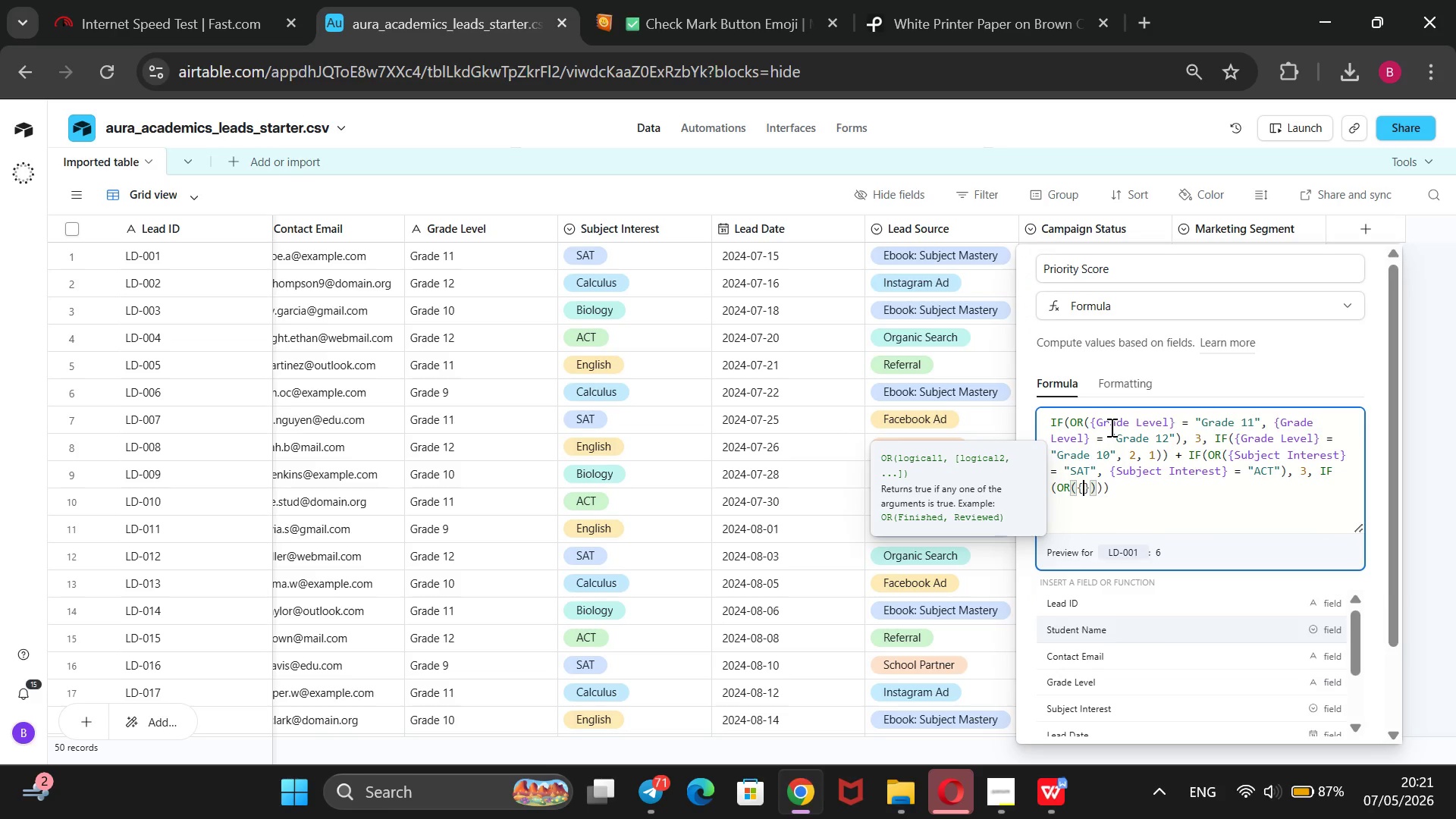 
key(ArrowDown)
 